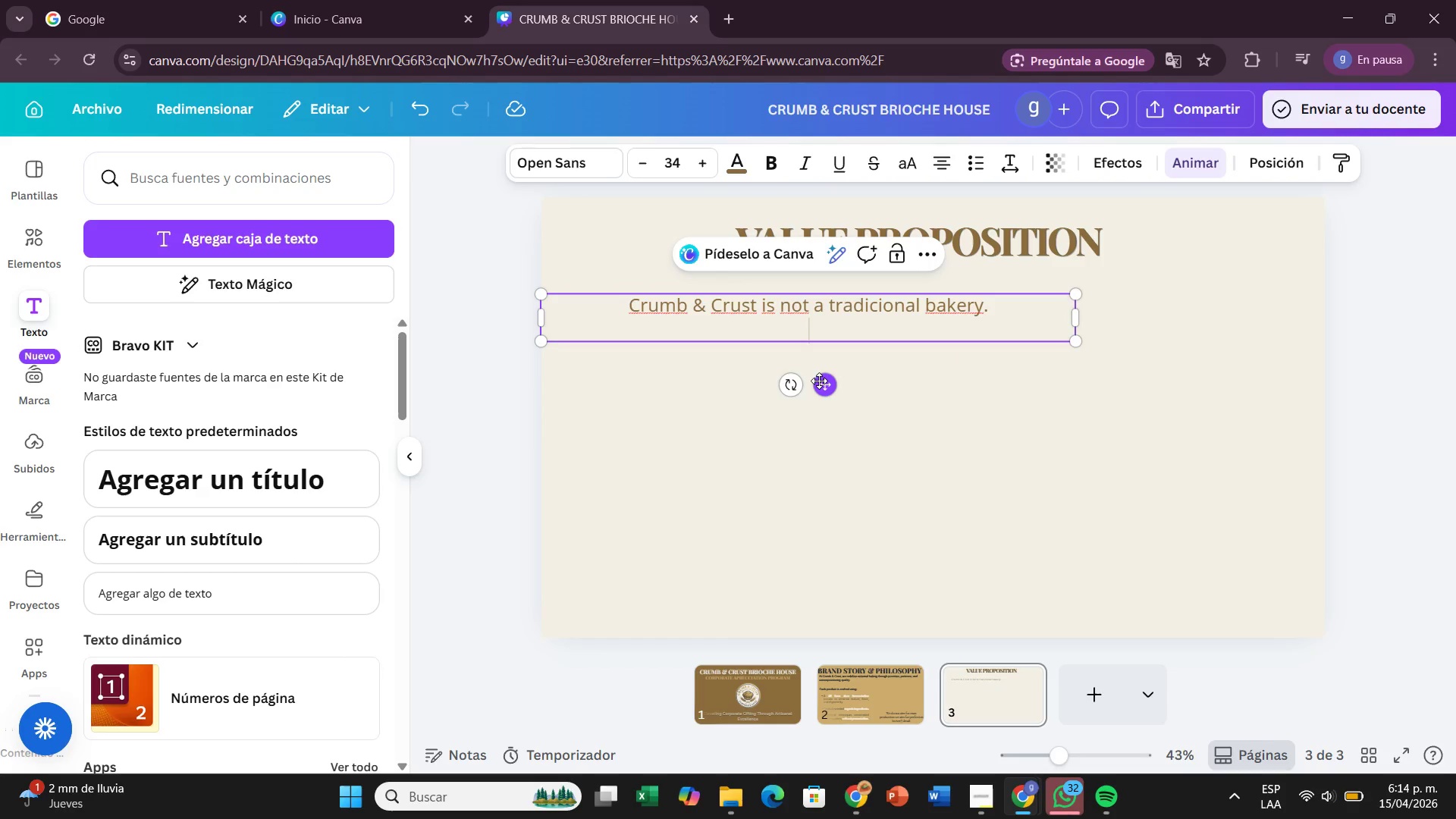 
left_click_drag(start_coordinate=[819, 381], to_coordinate=[929, 363])
 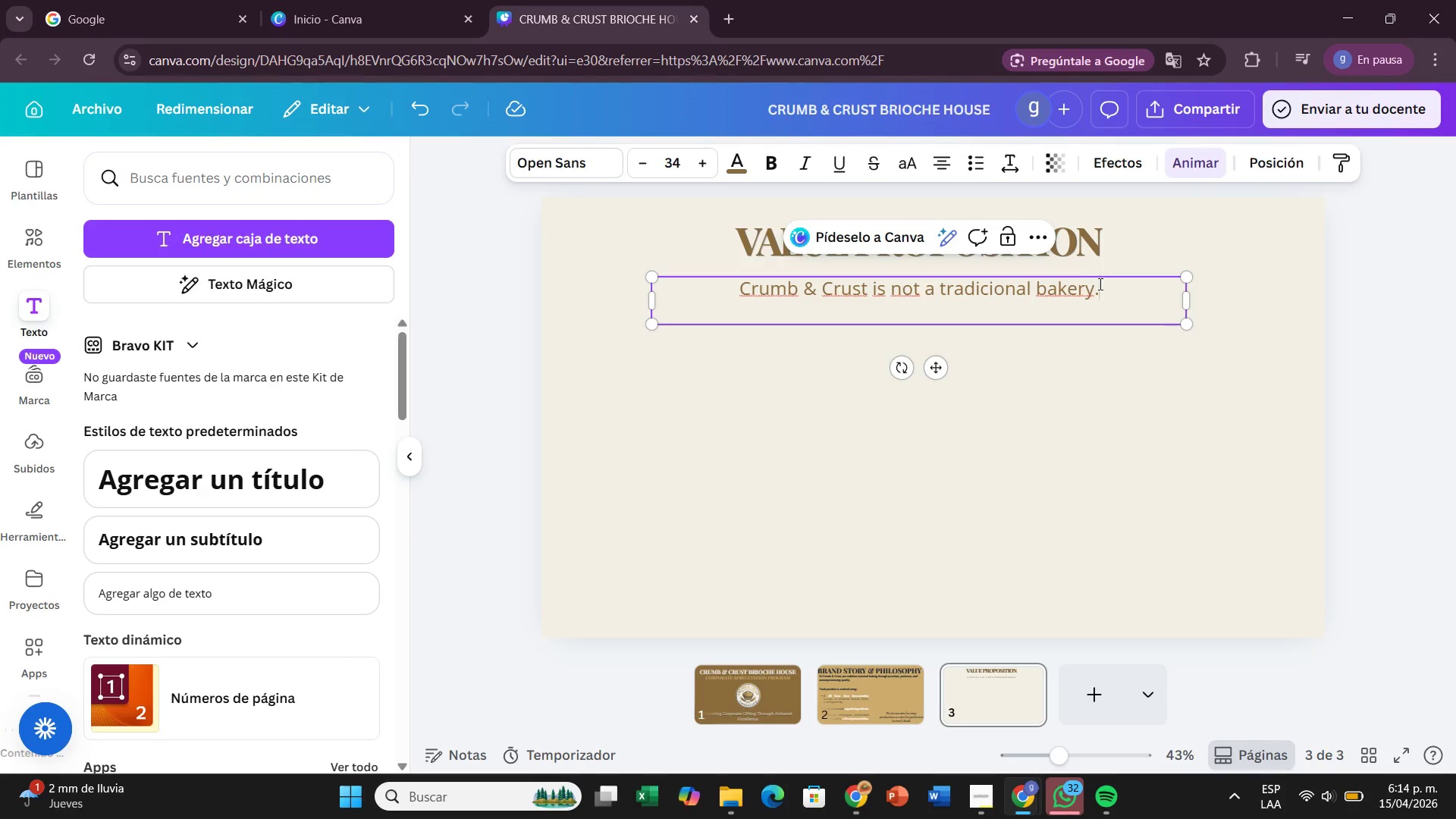 
left_click_drag(start_coordinate=[1099, 284], to_coordinate=[722, 290])
 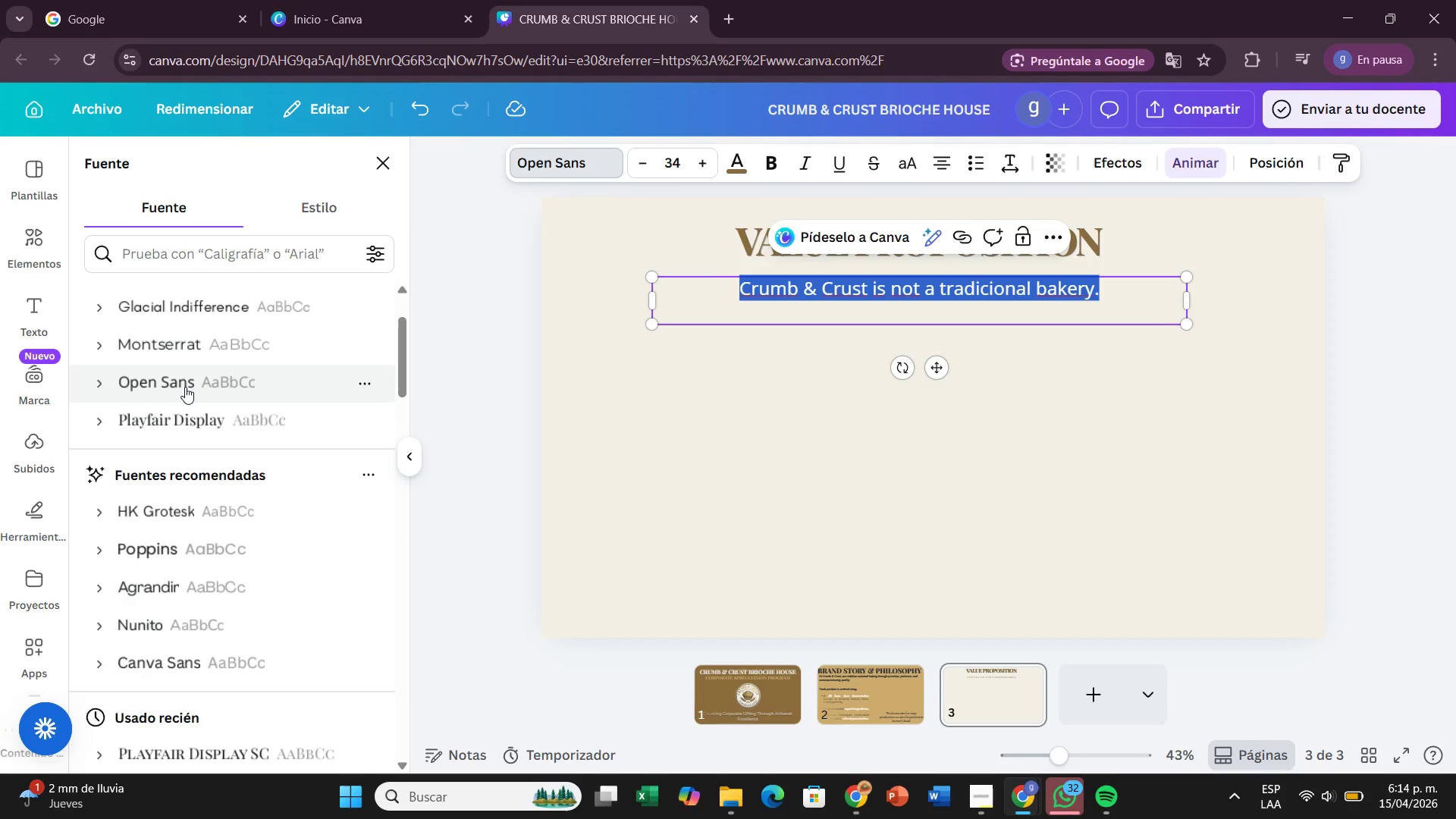 
left_click([210, 299])
 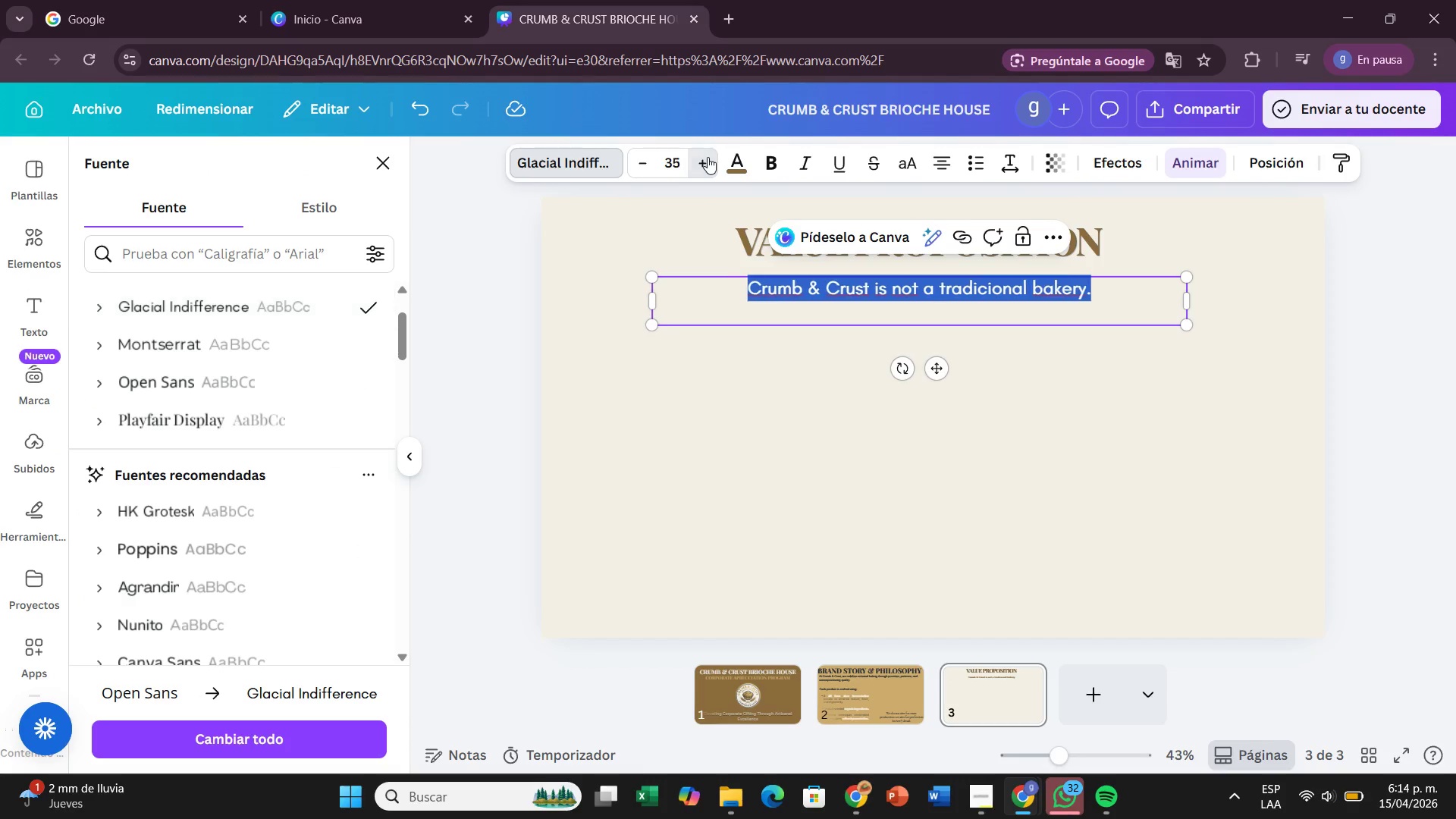 
left_click([708, 157])
 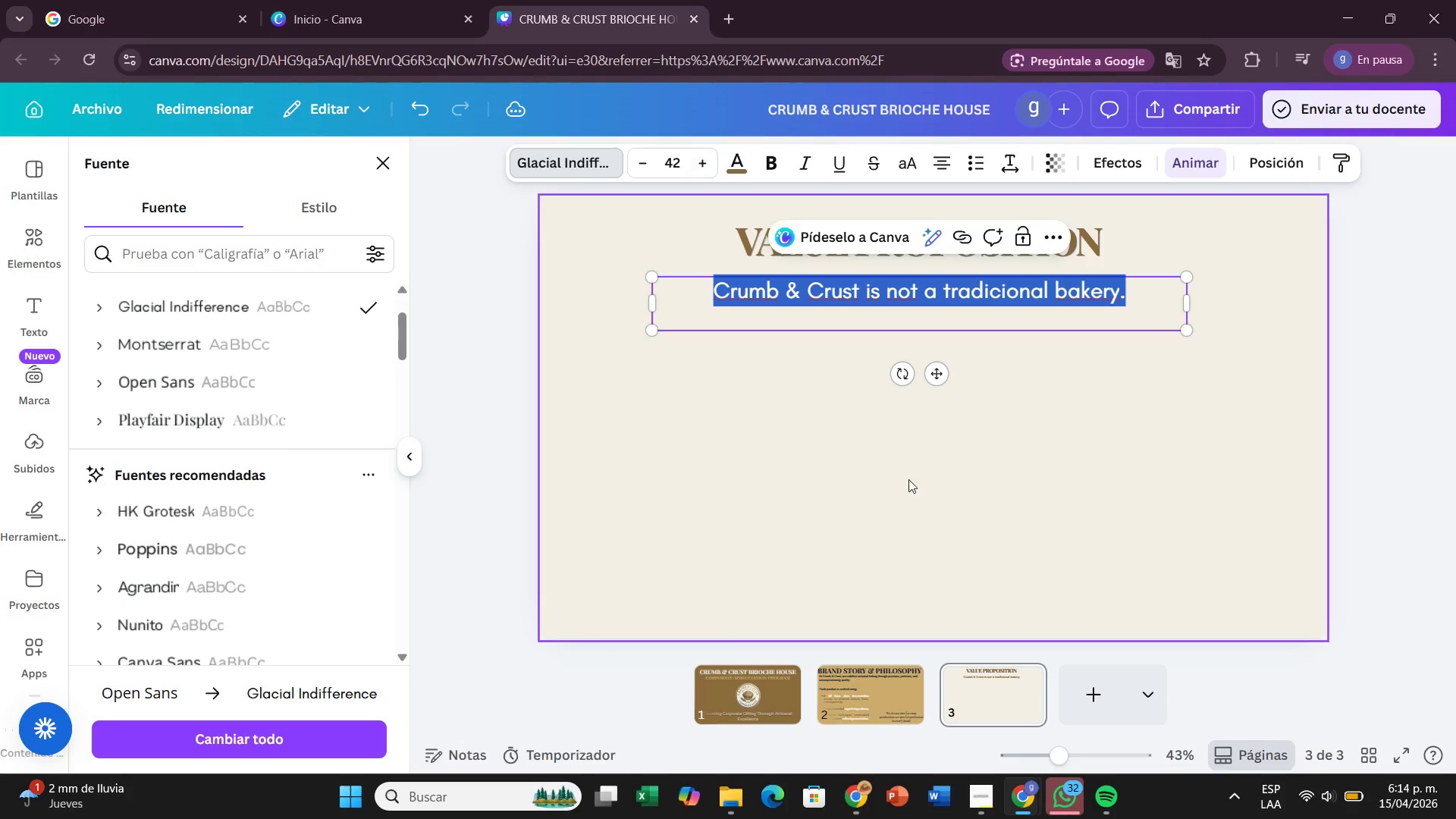 
left_click([908, 479])
 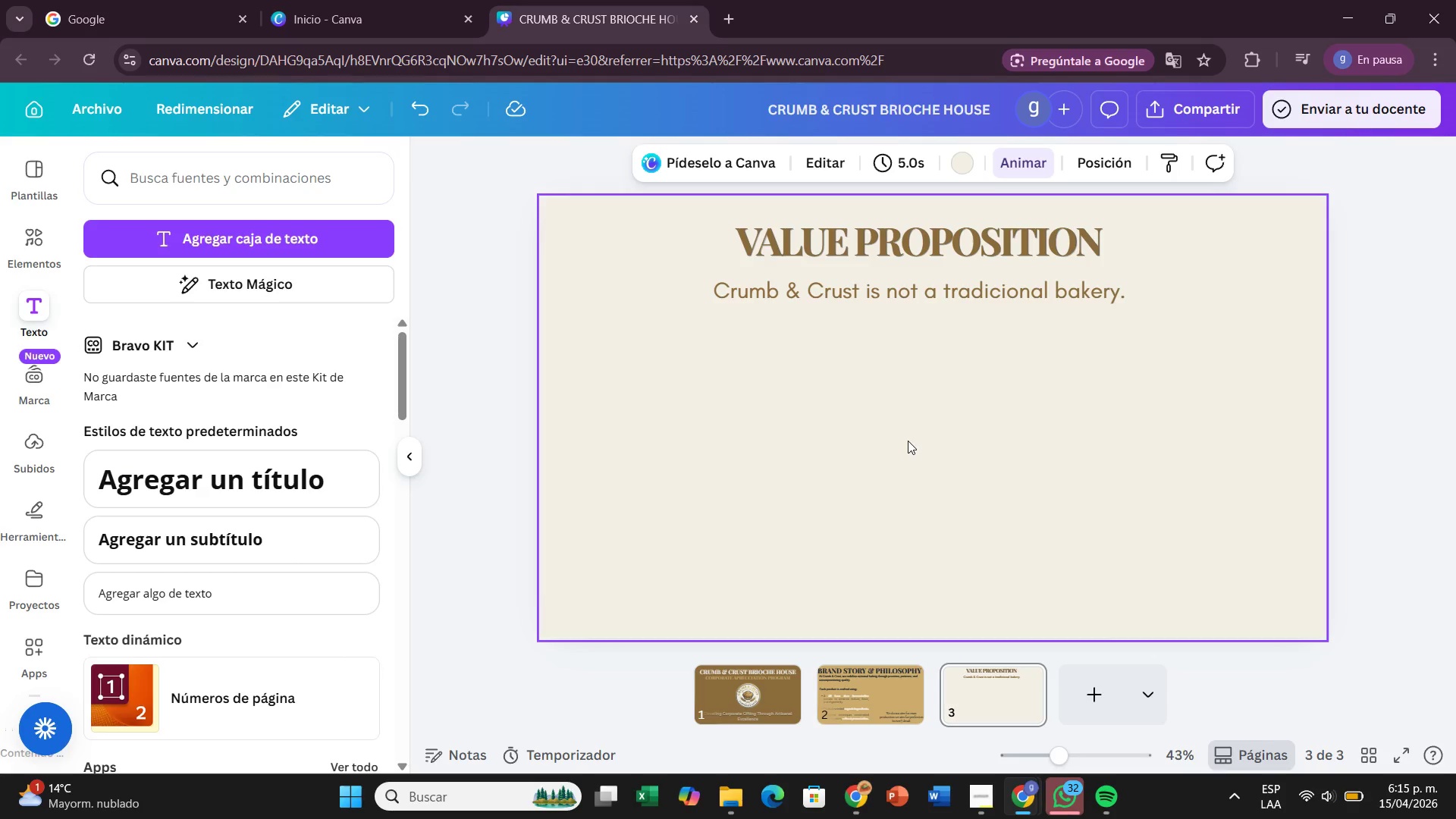 
wait(29.48)
 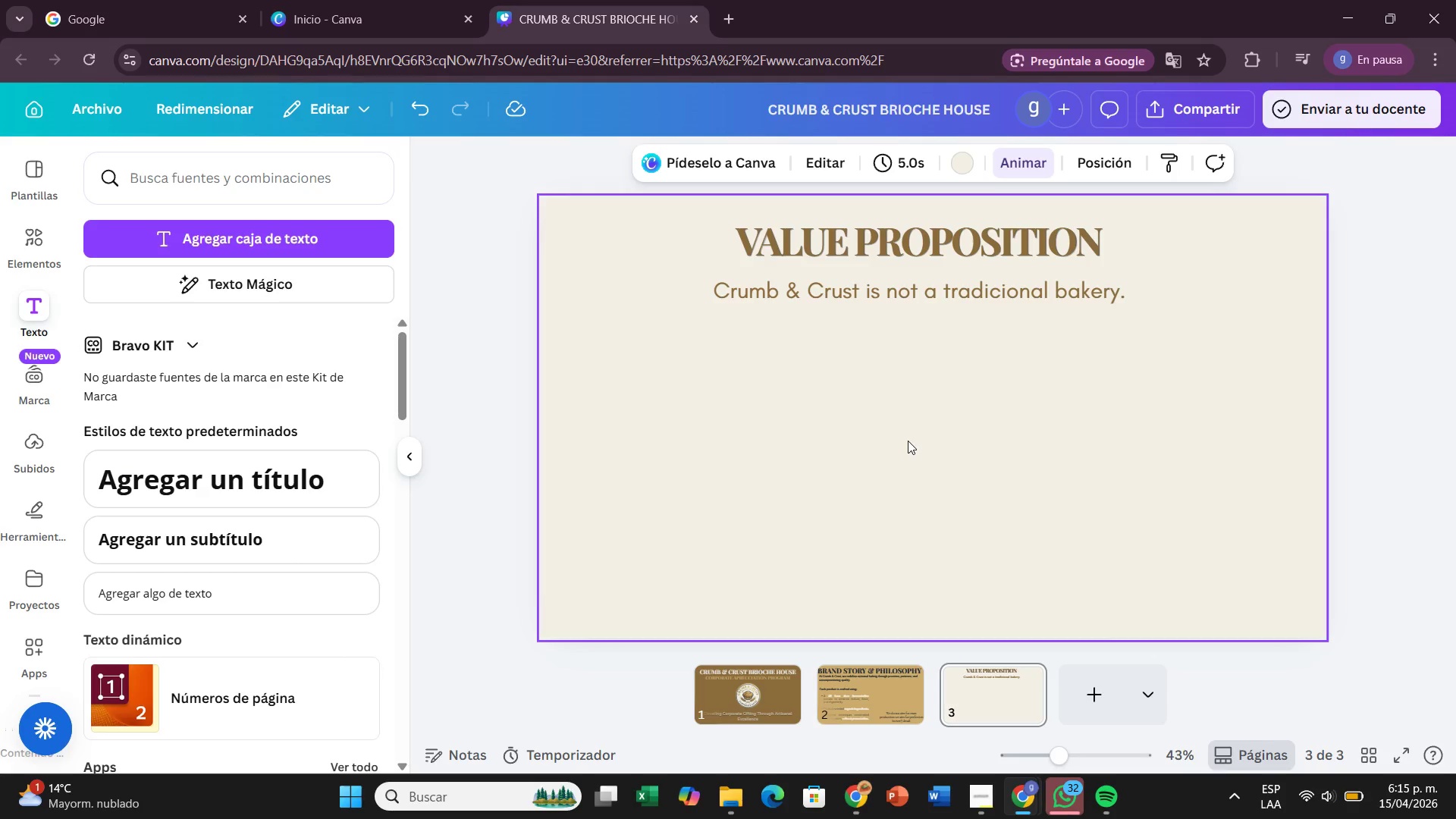 
left_click_drag(start_coordinate=[866, 293], to_coordinate=[874, 287])
 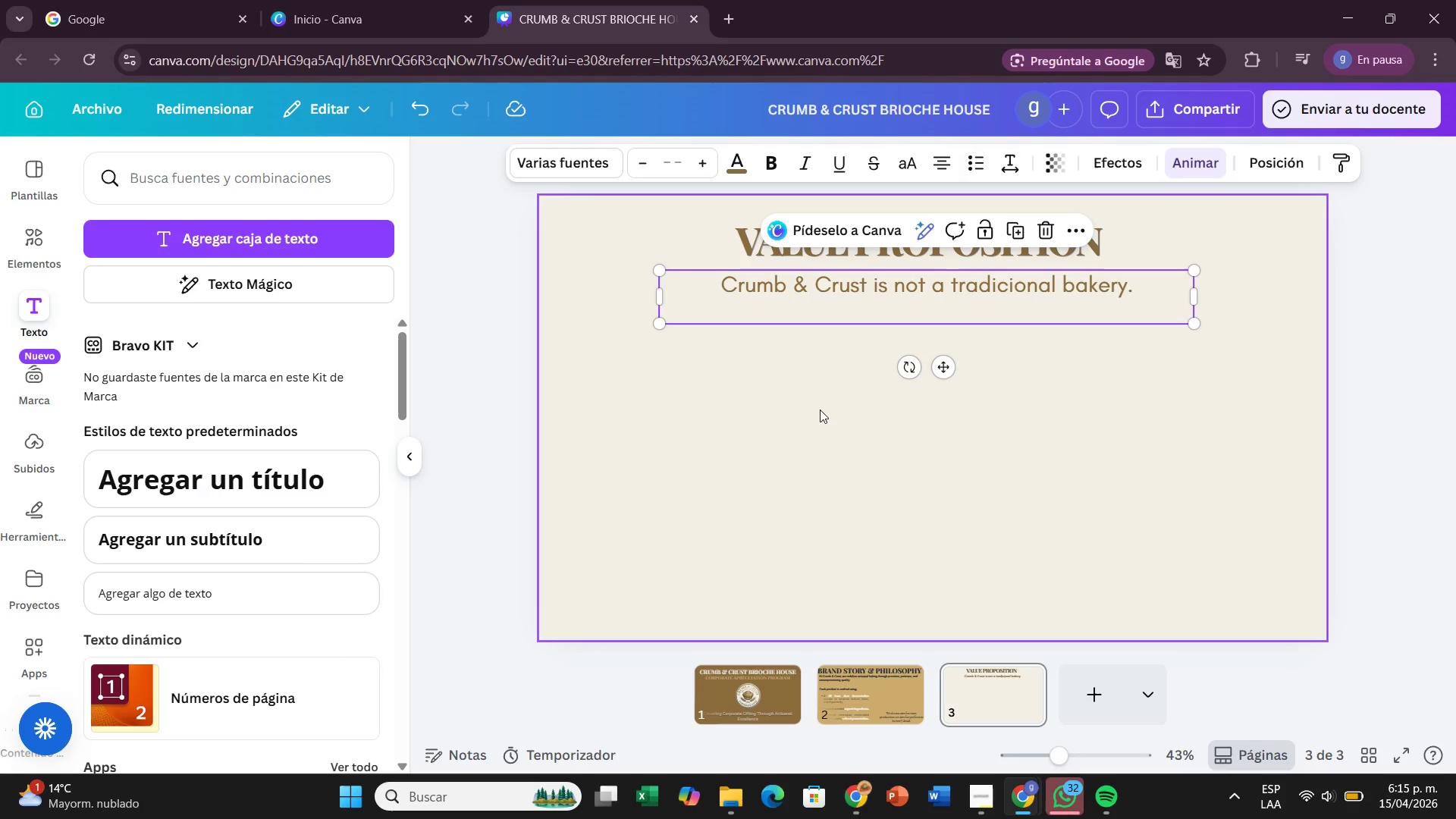 
left_click([820, 410])
 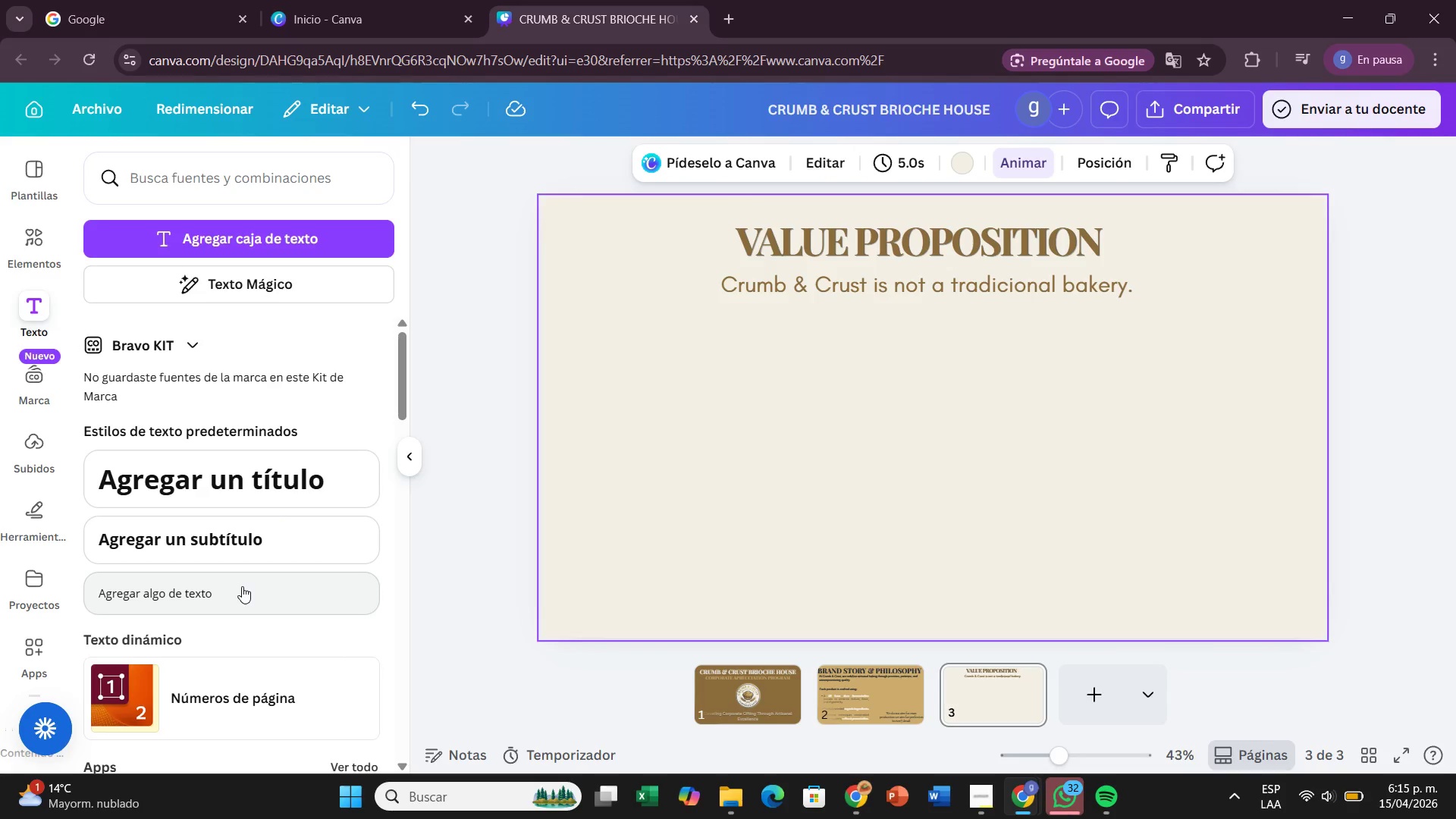 
left_click([242, 586])
 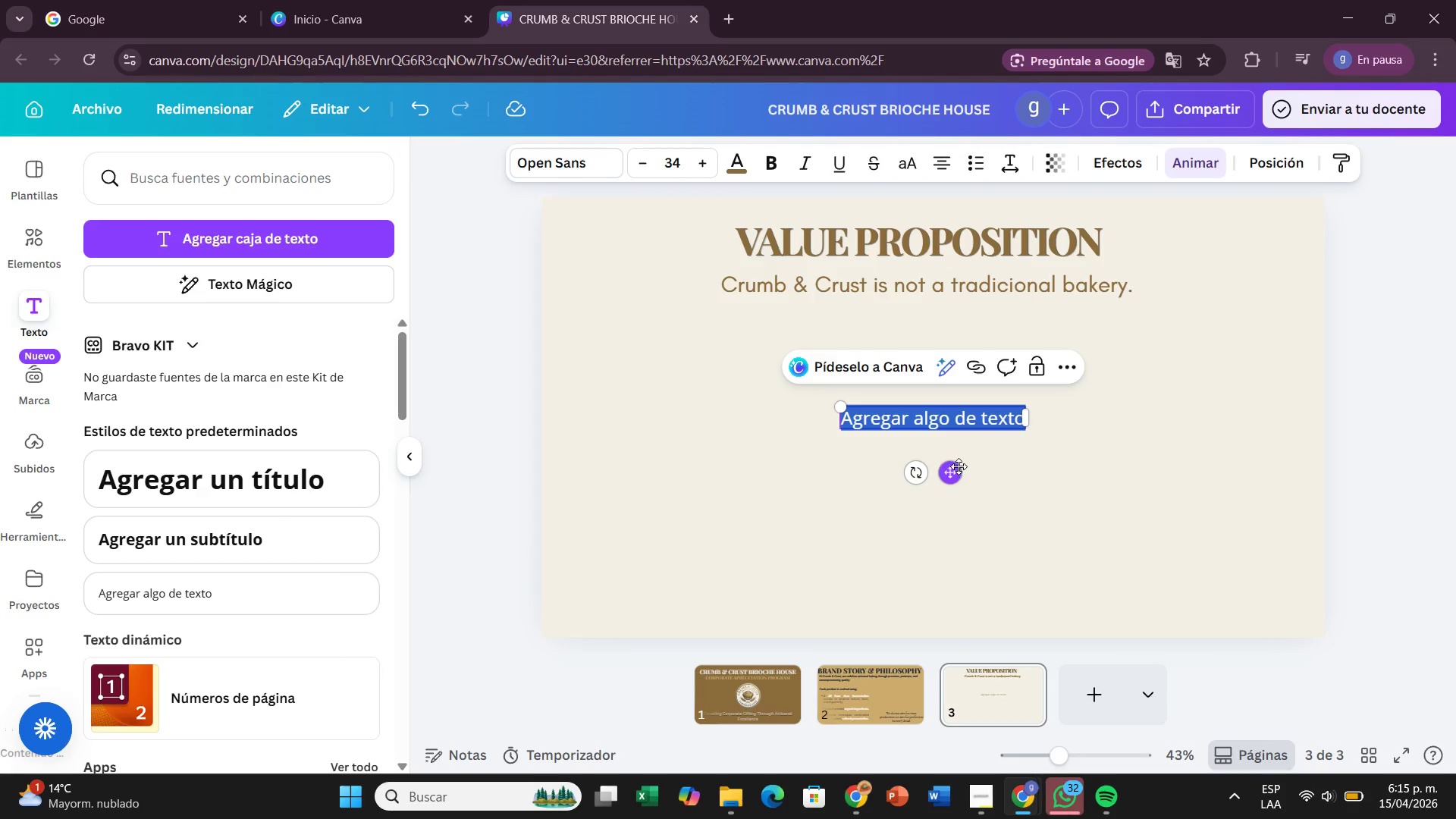 
left_click_drag(start_coordinate=[956, 469], to_coordinate=[700, 424])
 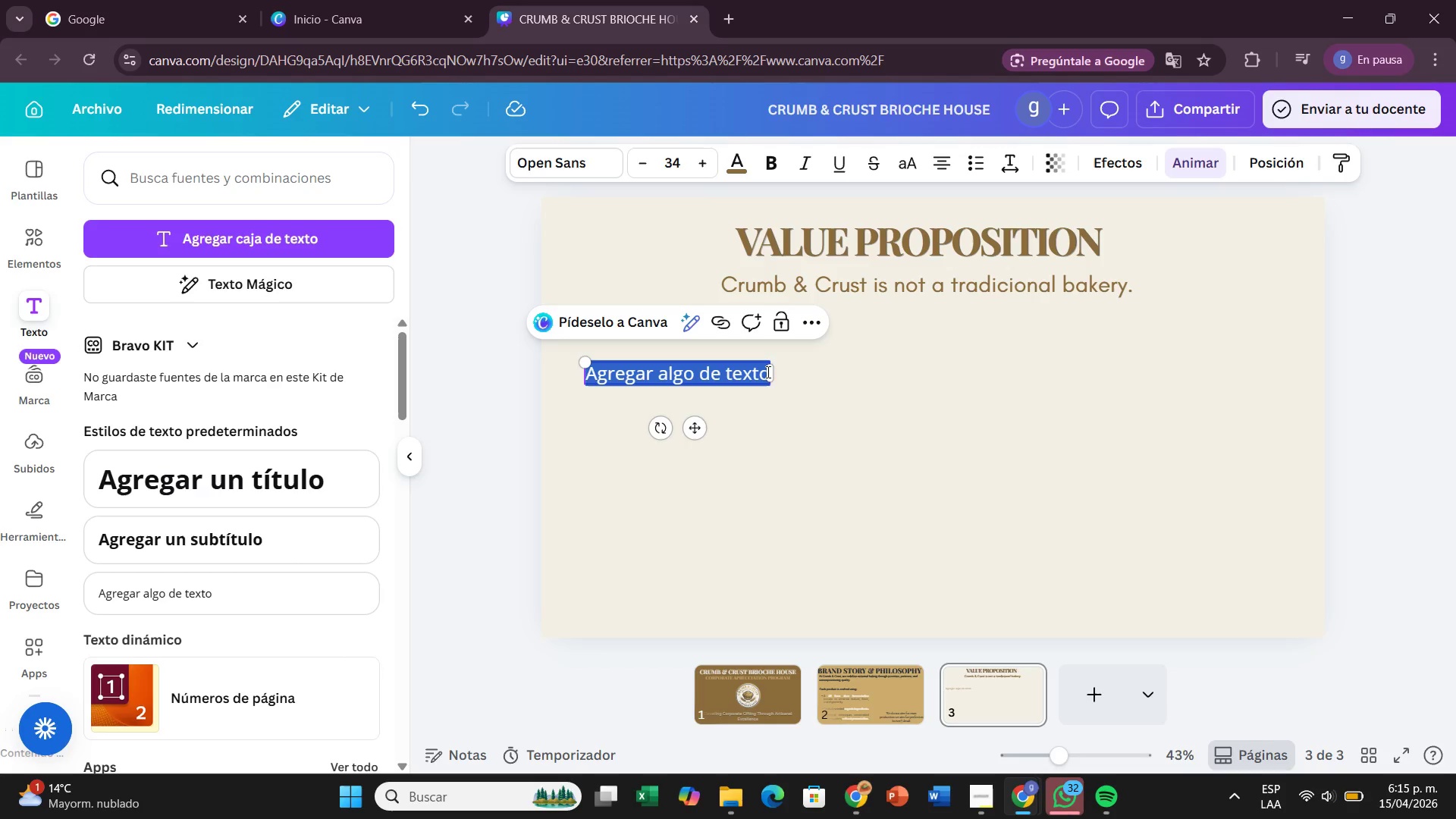 
wait(6.05)
 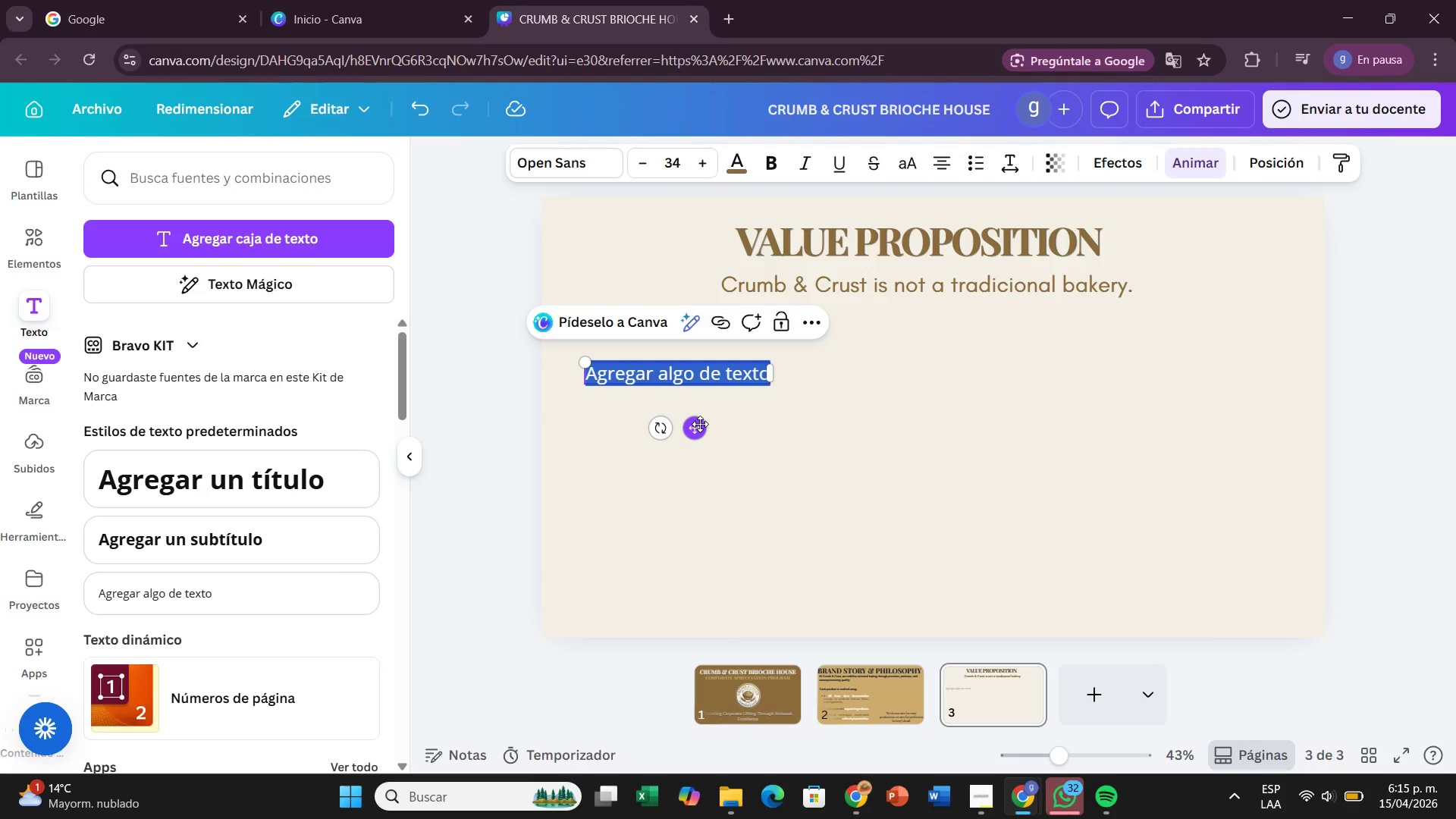 
key(Backspace)
 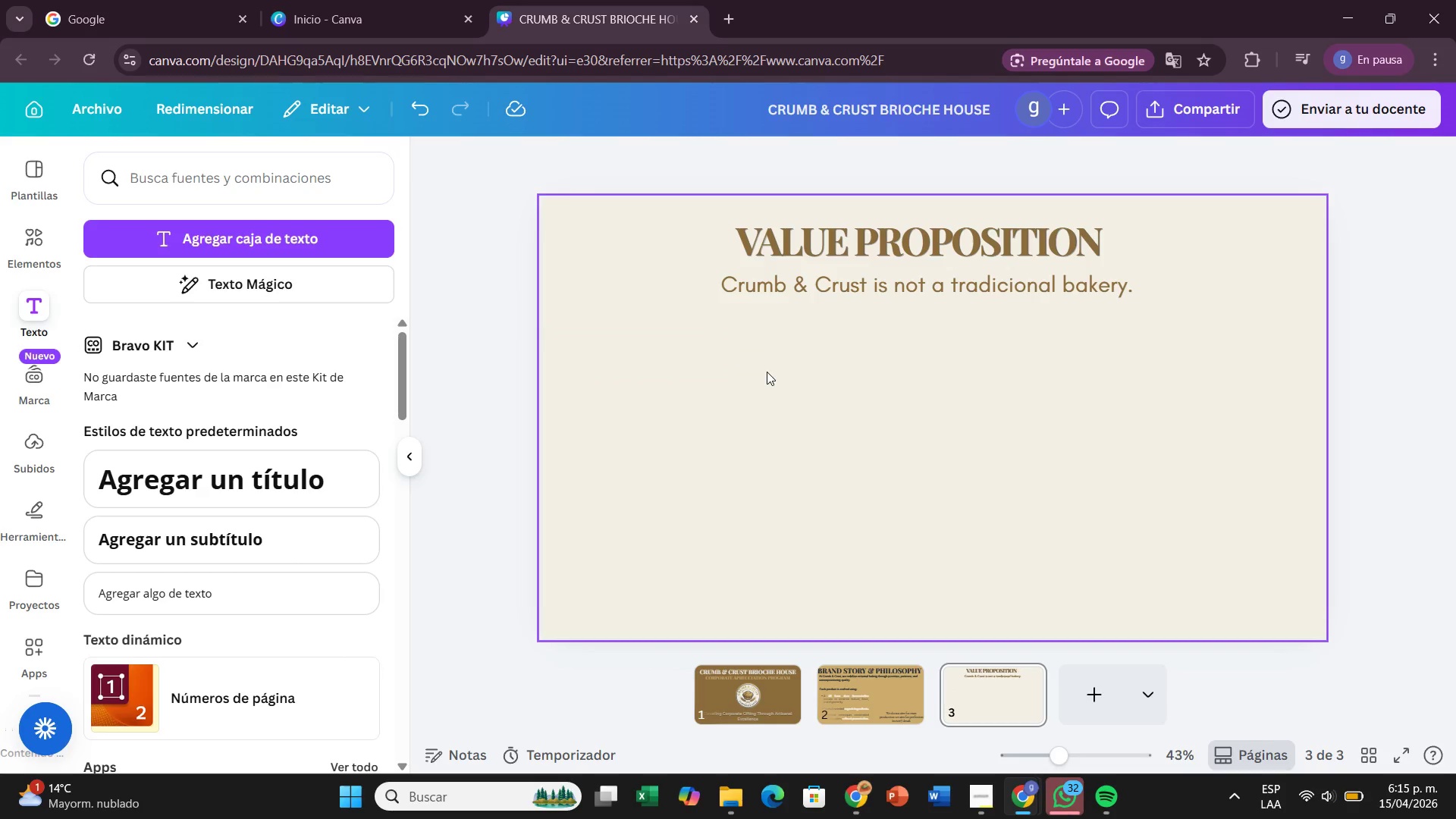 
key(Control+Z)
 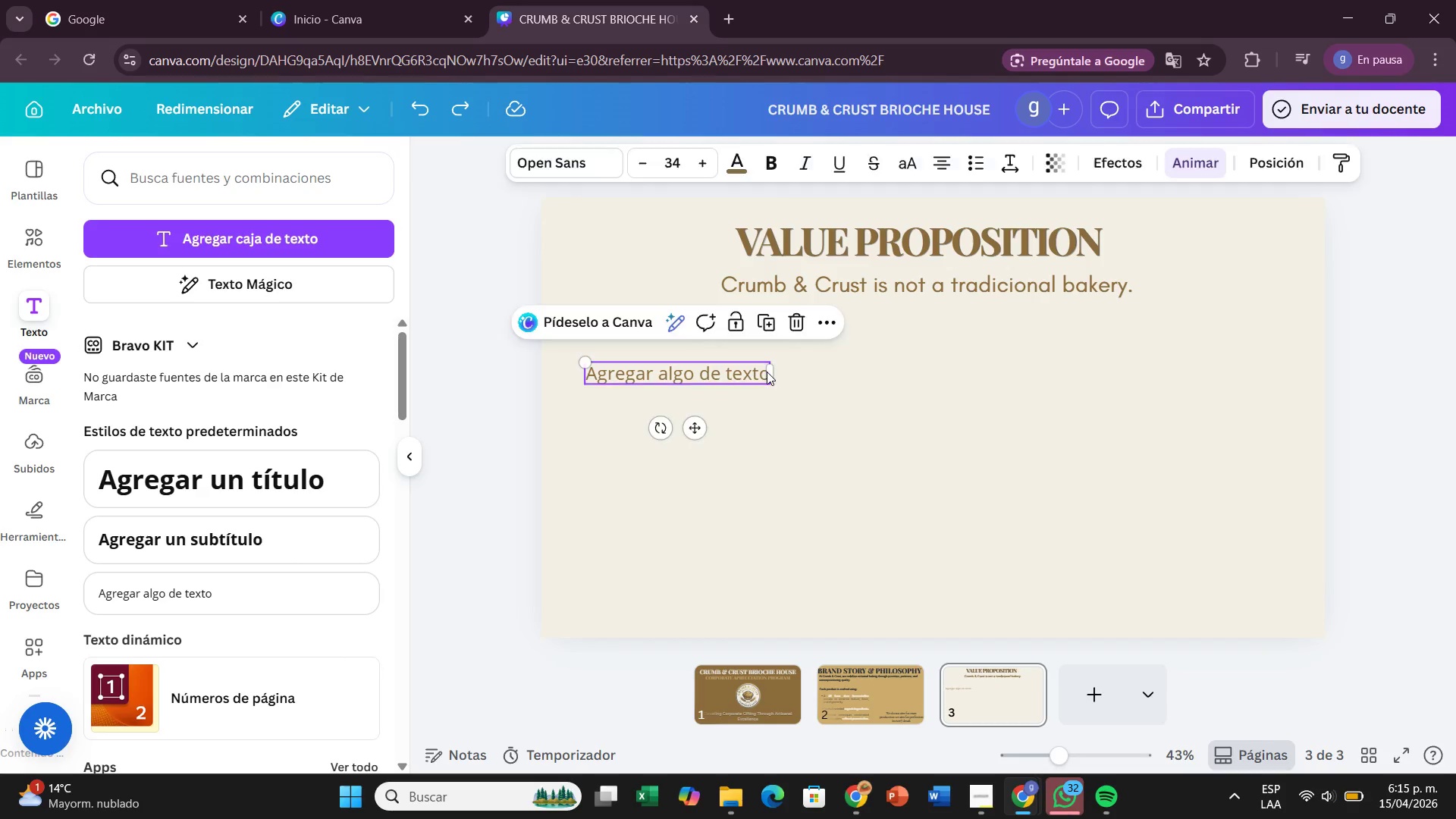 
double_click([767, 372])
 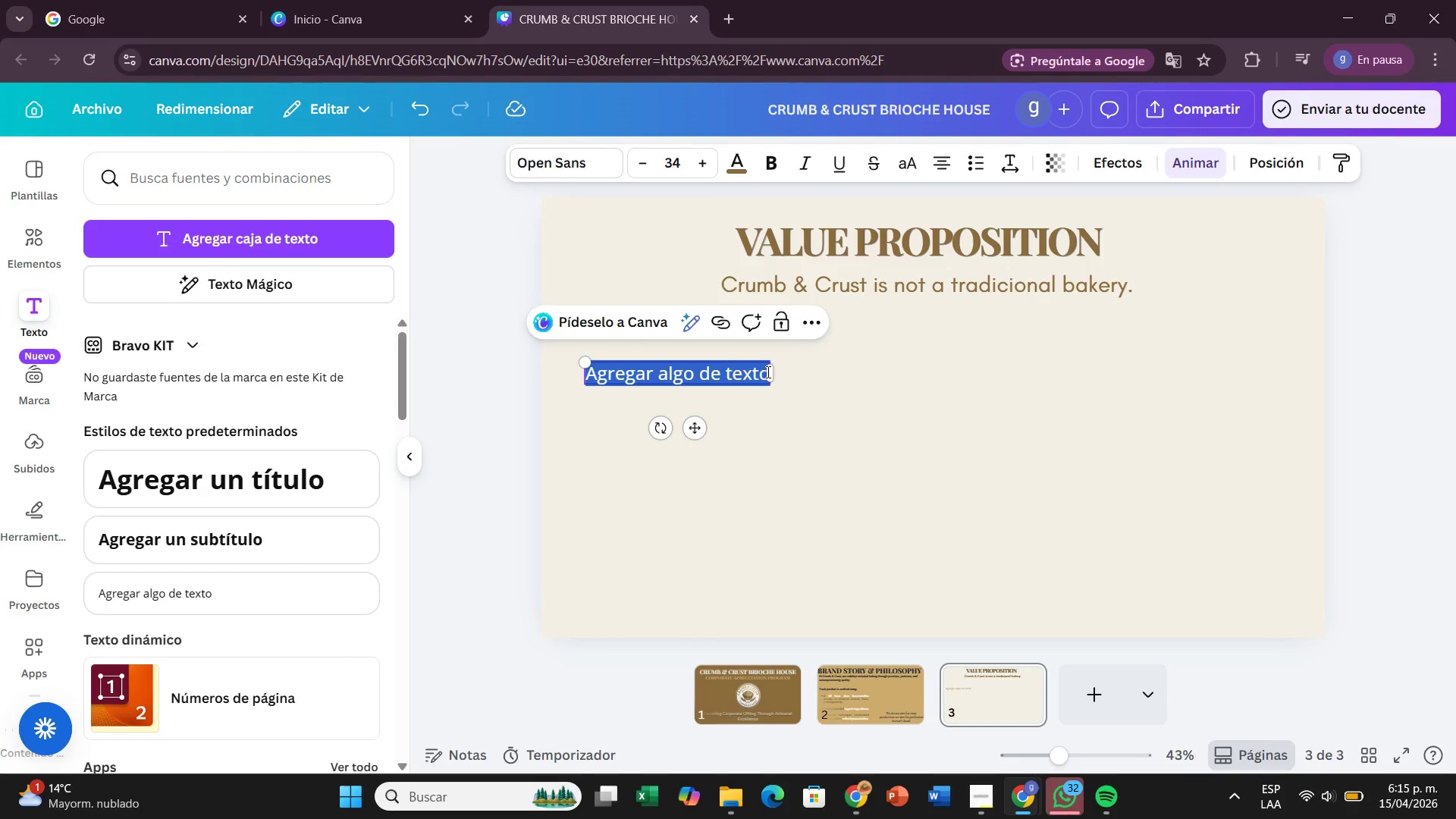 
key(Backspace)
type( )
key(Backspace)
type(W e)
key(Backspace)
key(Backspace)
type(e OFF)
key(Backspace)
key(Backspace)
type(ffer>)
 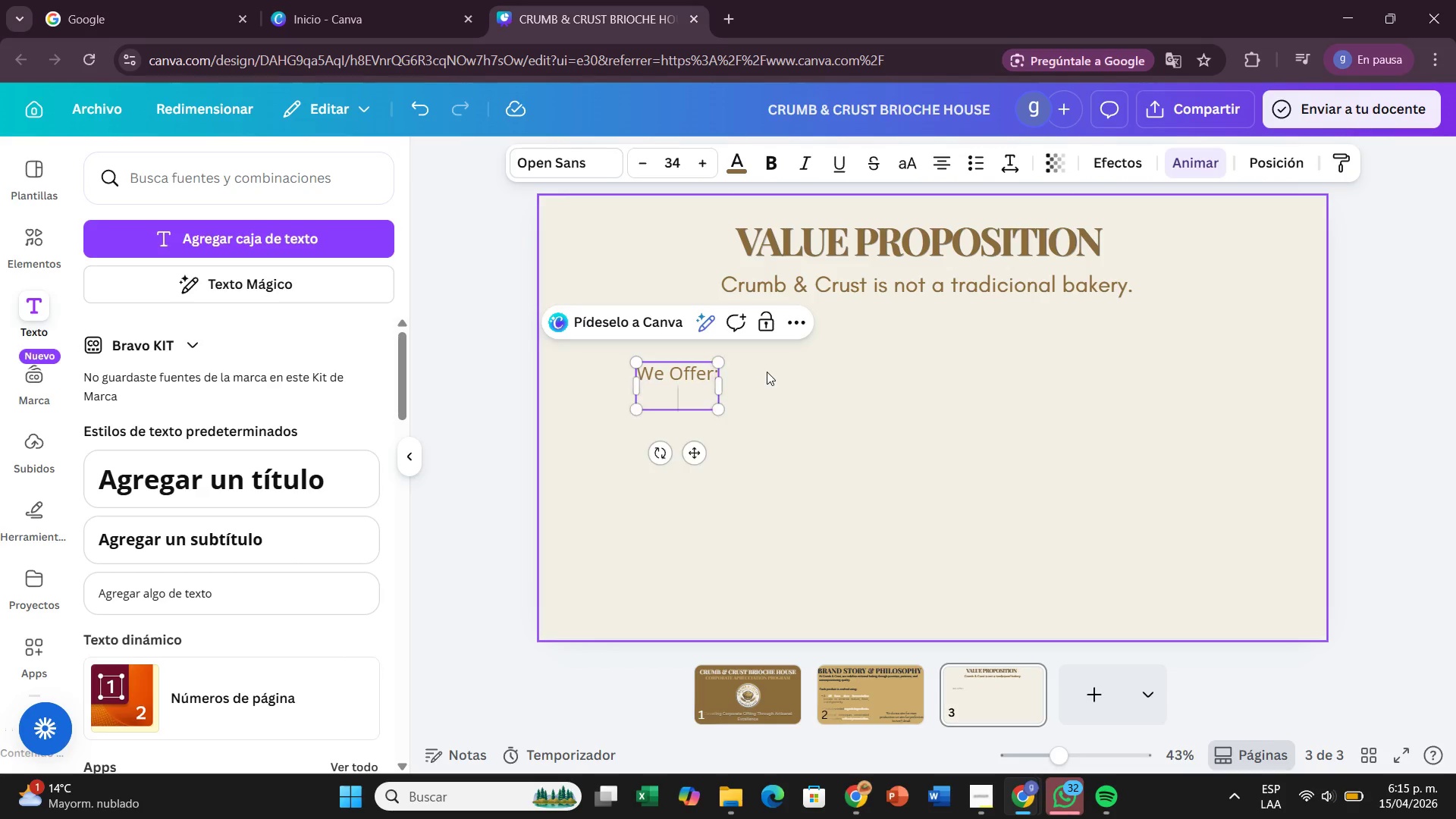 
key(Enter)
 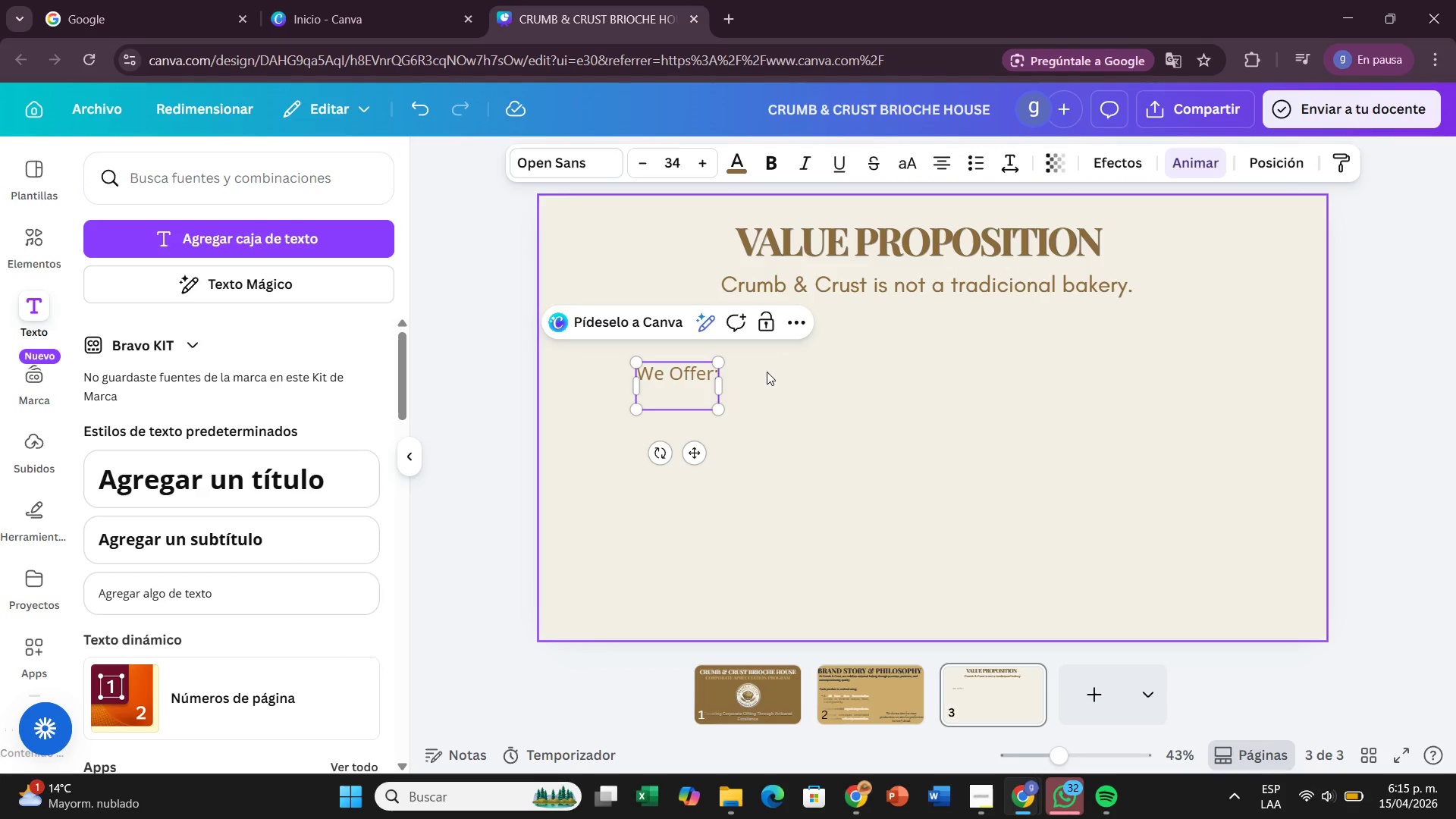 
key(Enter)
 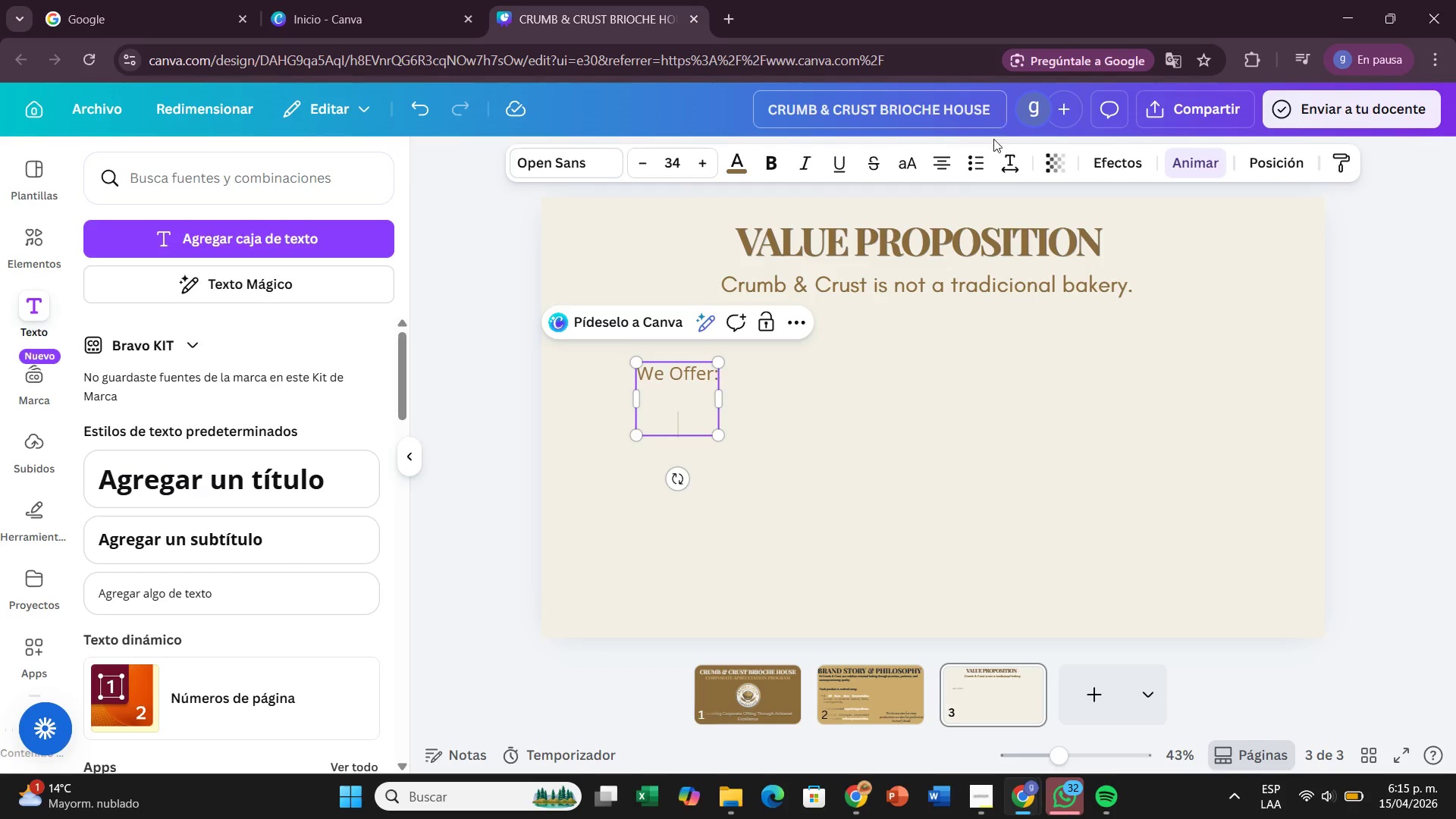 
left_click([990, 156])
 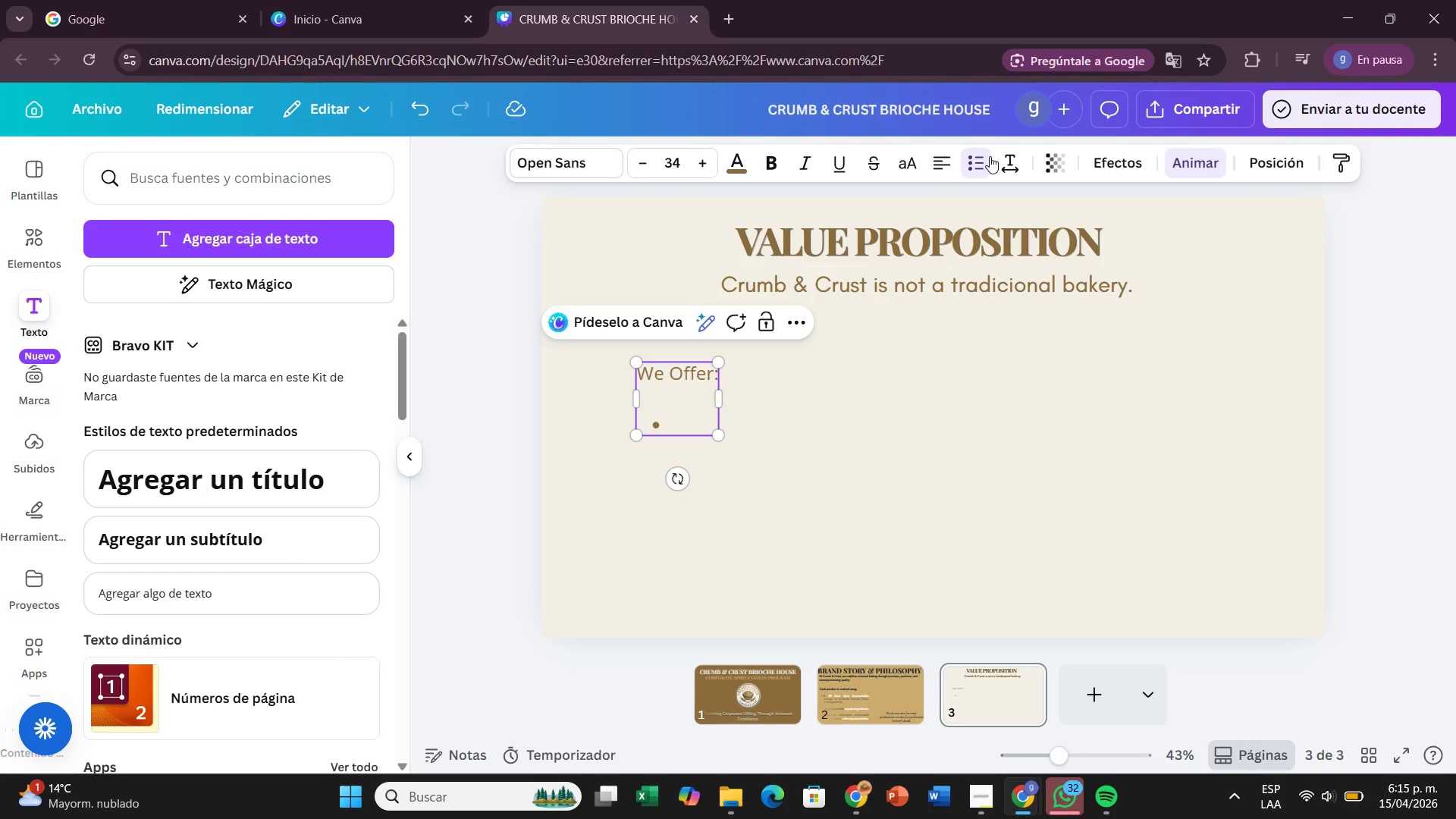 
type(Premiun gastronomic experiences tailored for corporate environ)
key(Backspace)
type(ments.)
 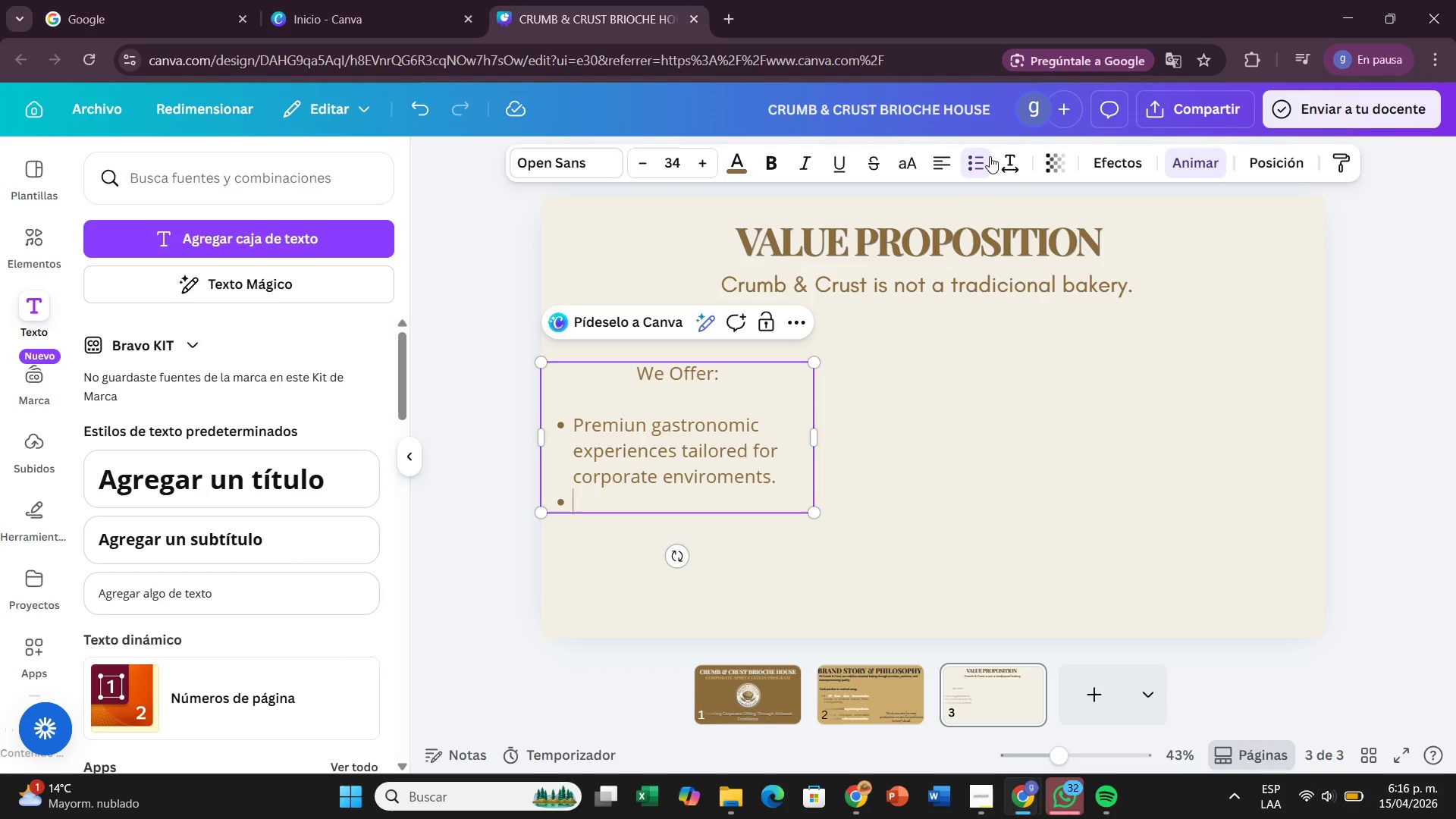 
key(Enter)
 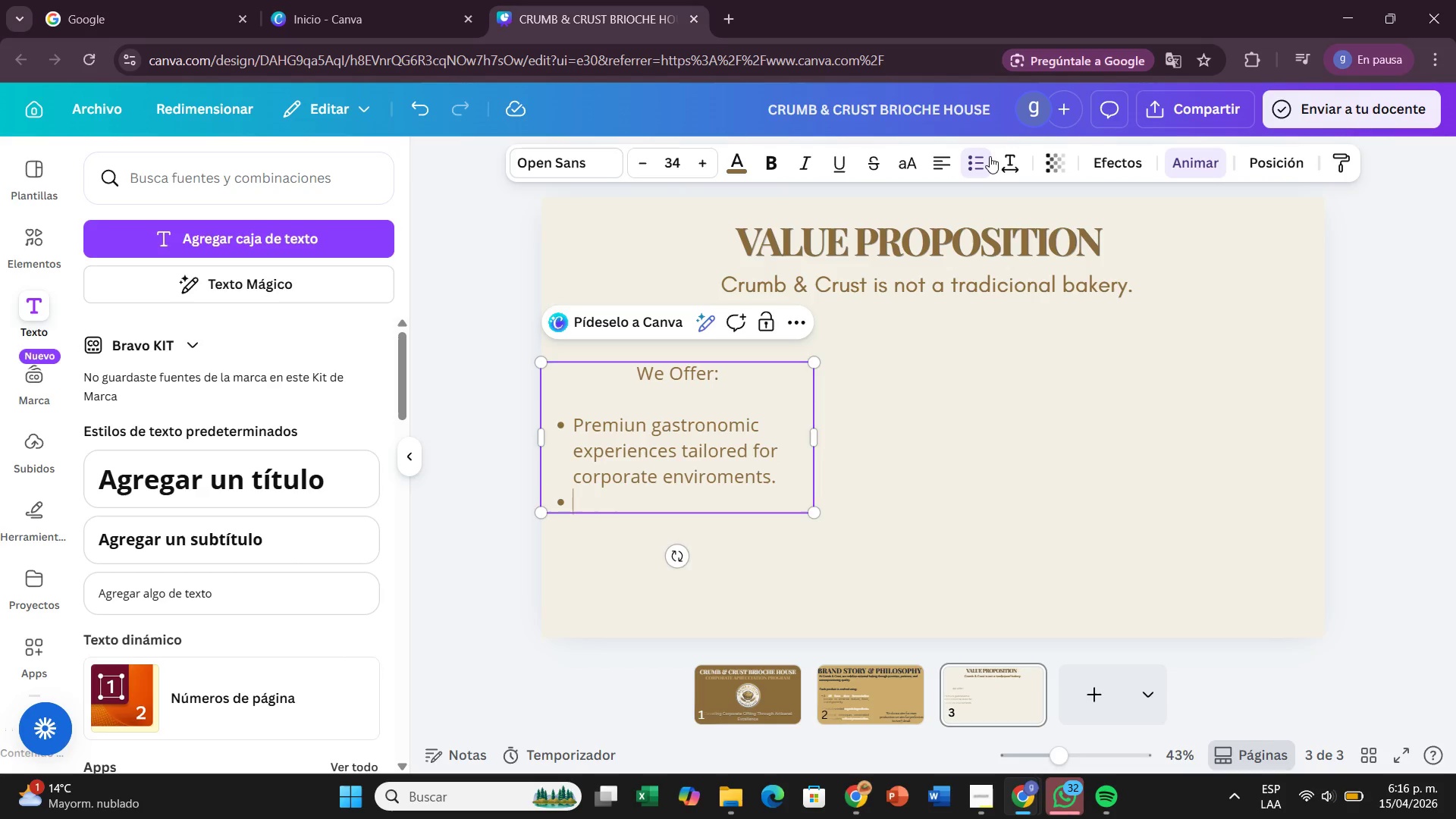 
type(Elegant solutions to stre)
 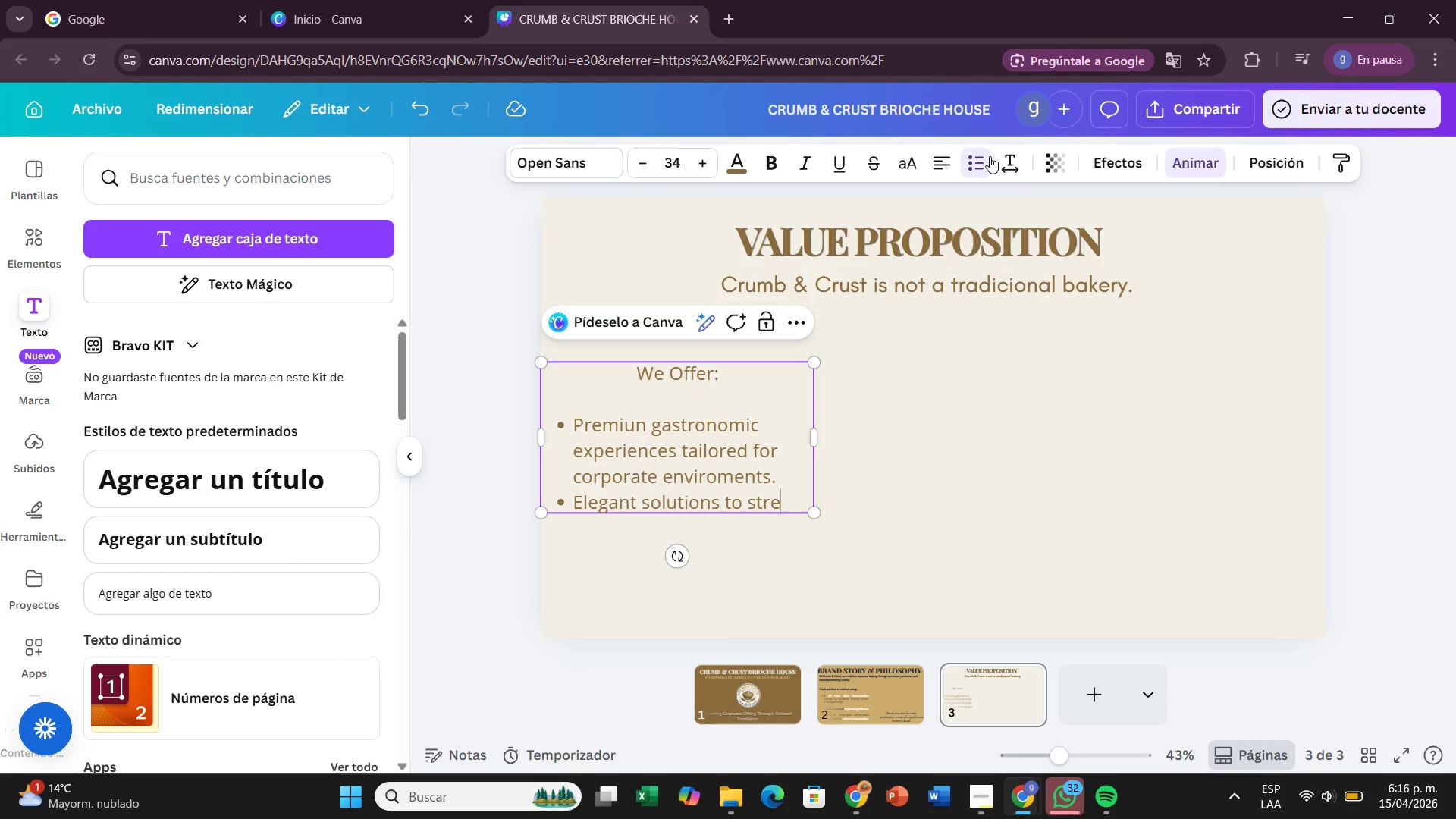 
type(gthh)
key(Backspace)
type(en professional relationships.)
 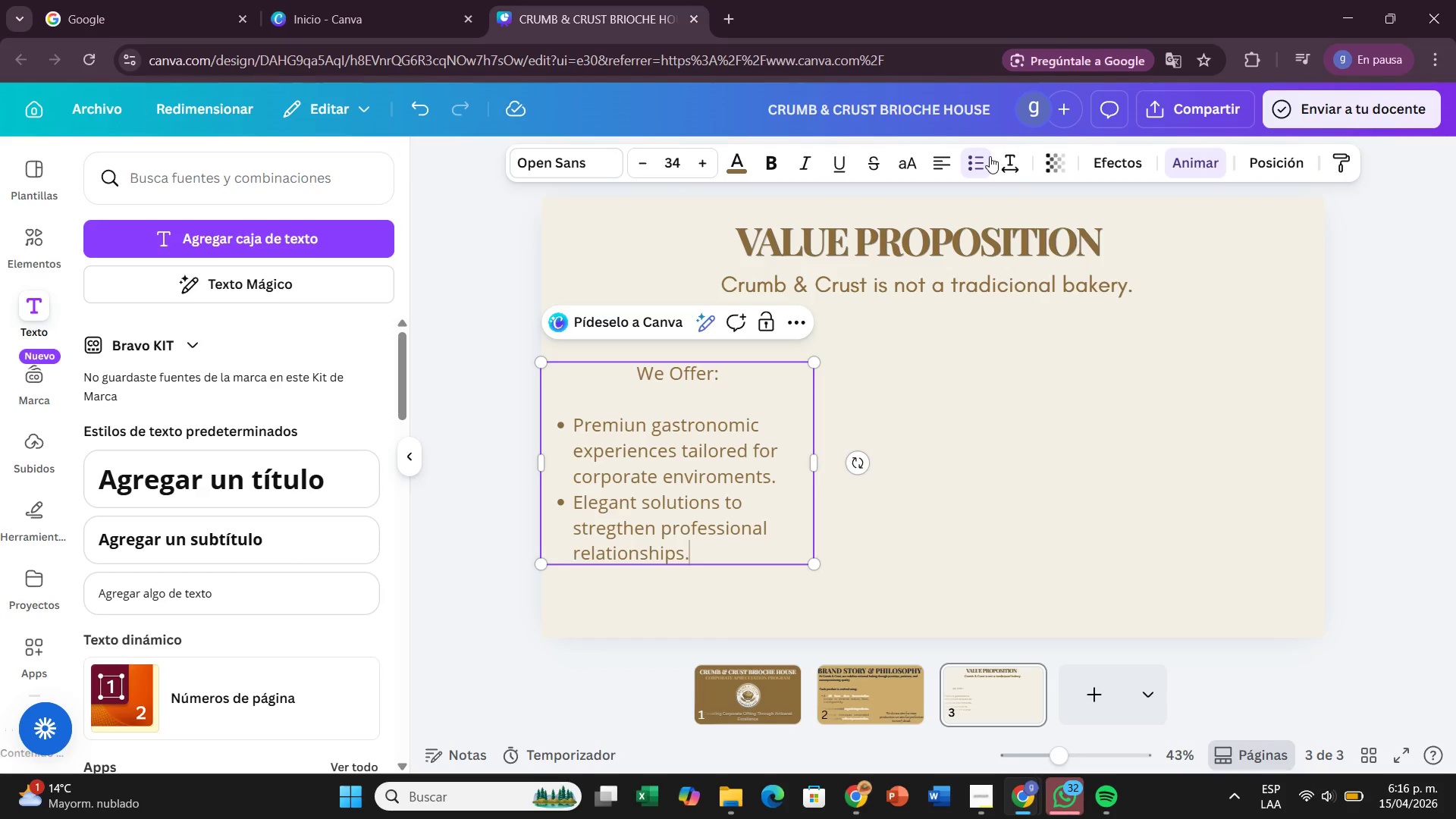 
key(Enter)
 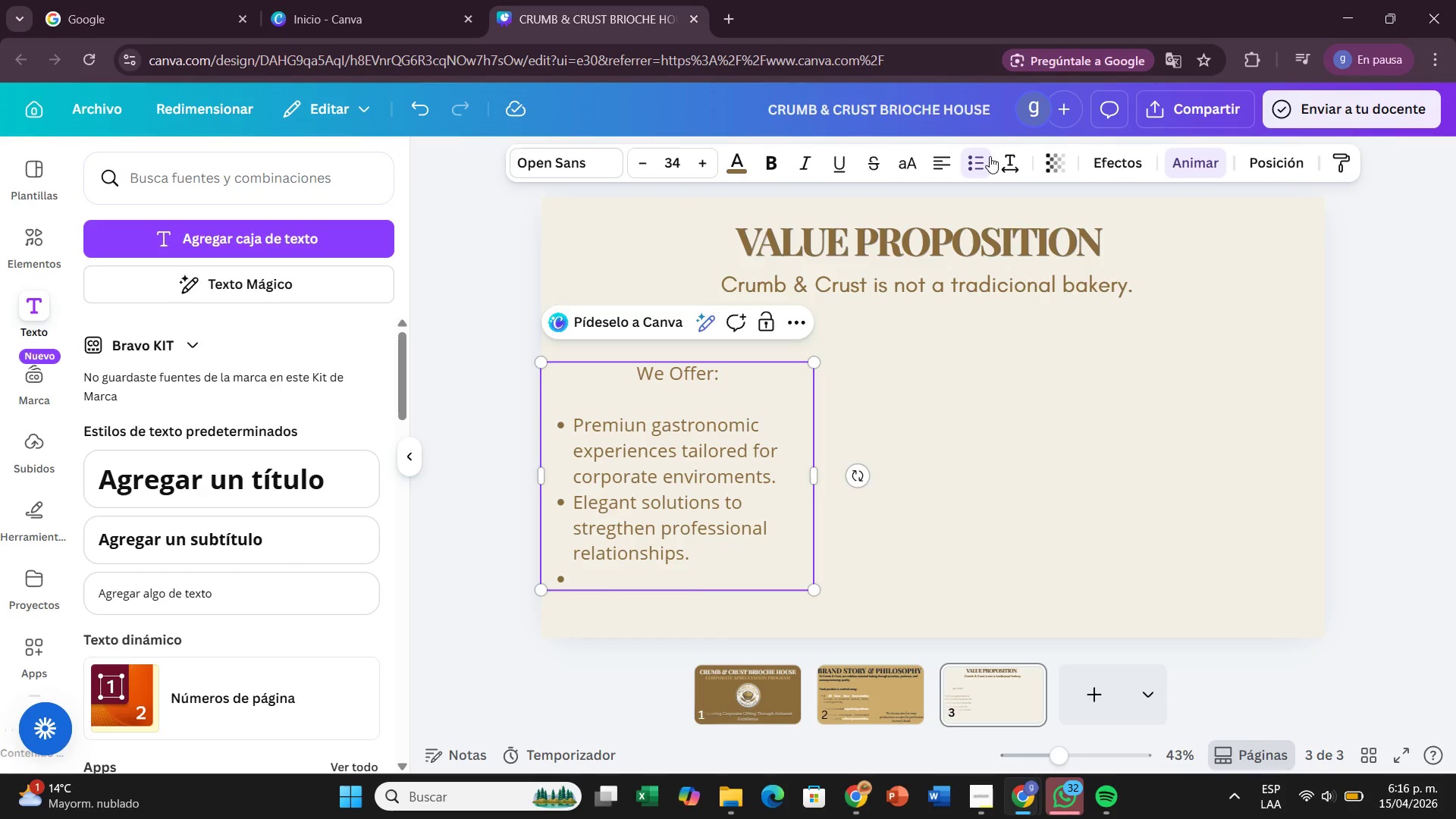 
type(Products that comunicate)
 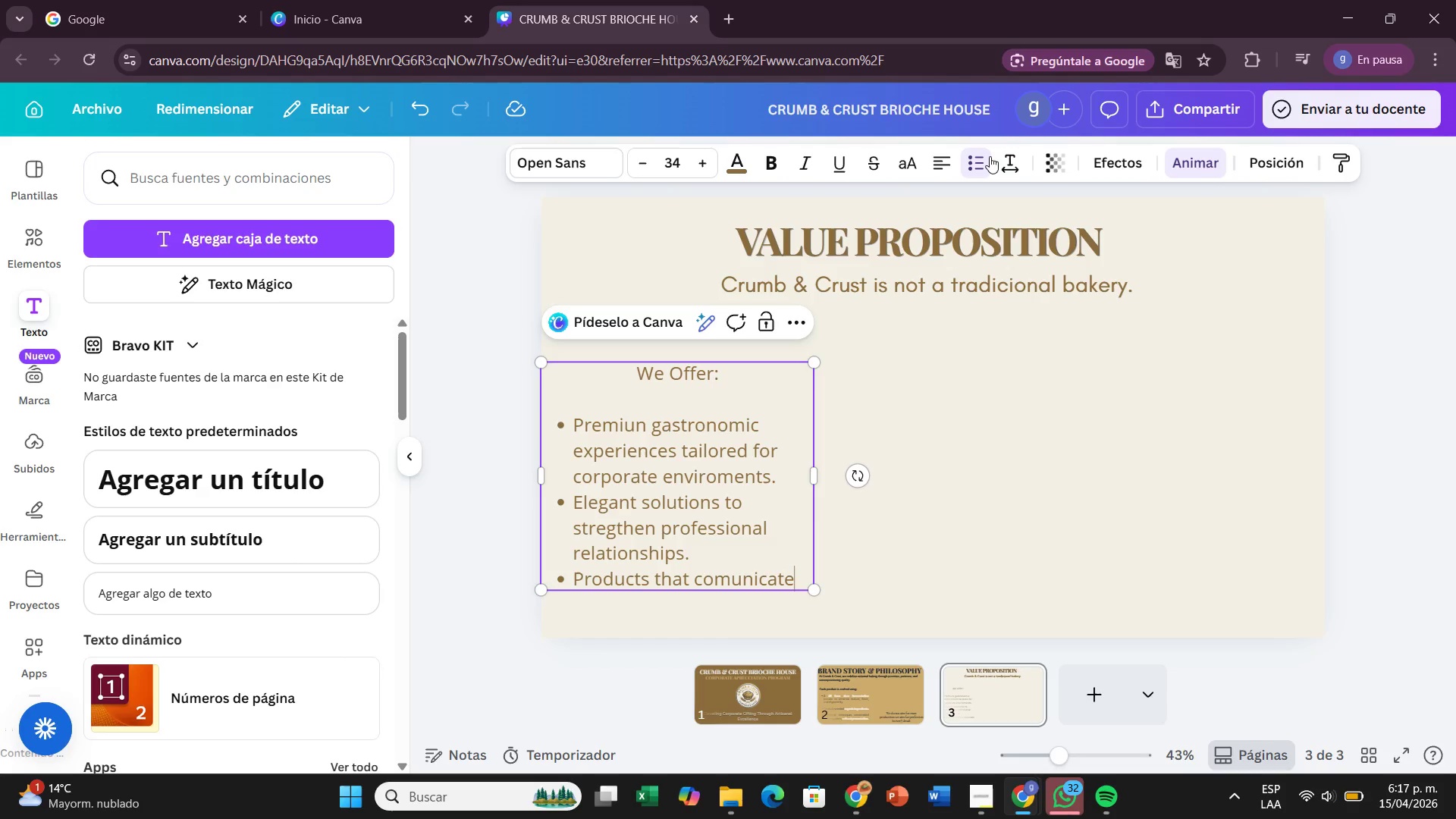 
type( sh)
key(Backspace)
type(ophistication)
 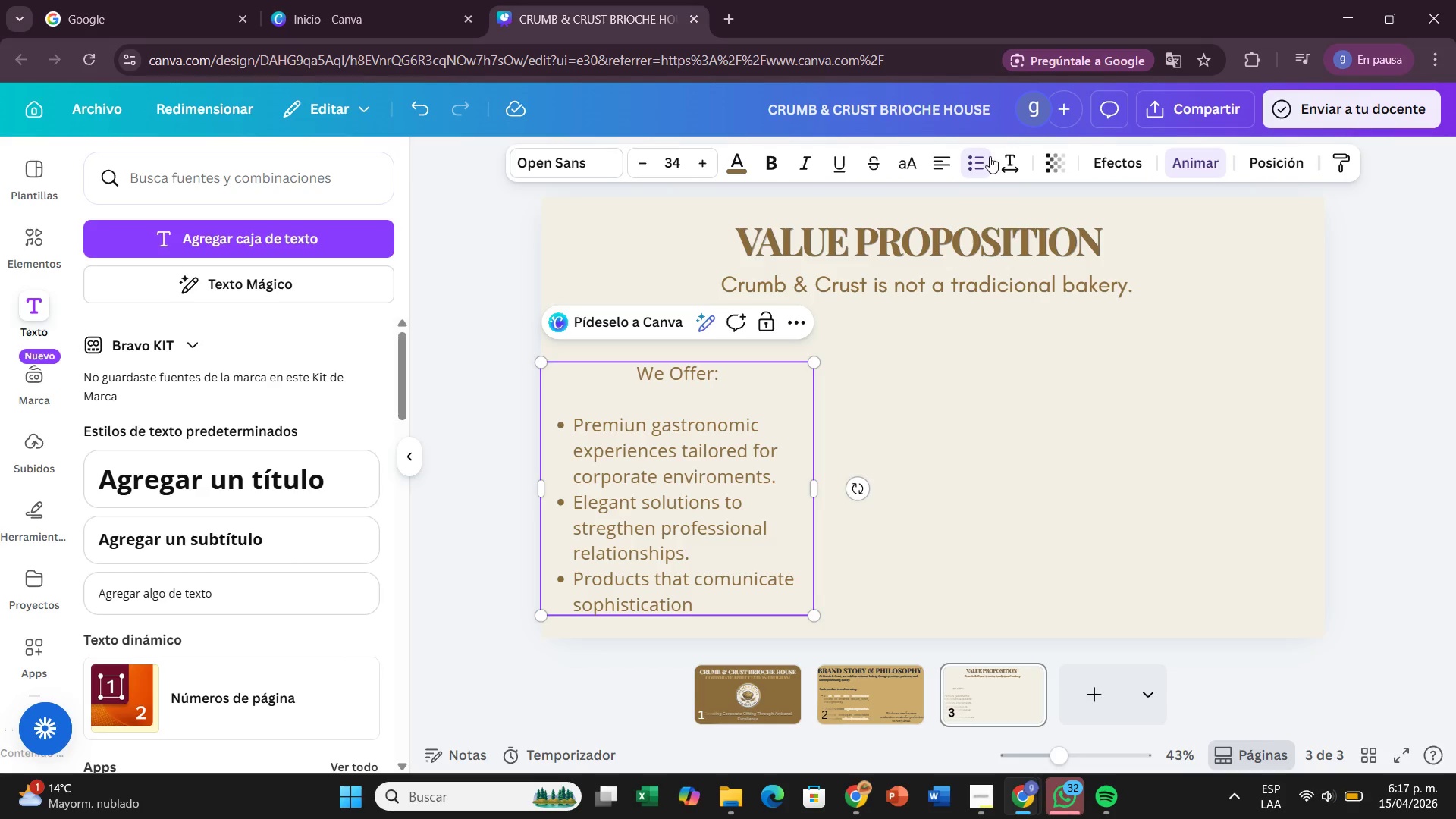 
type(, care, an )
key(Backspace)
type(d attention to detail.)
 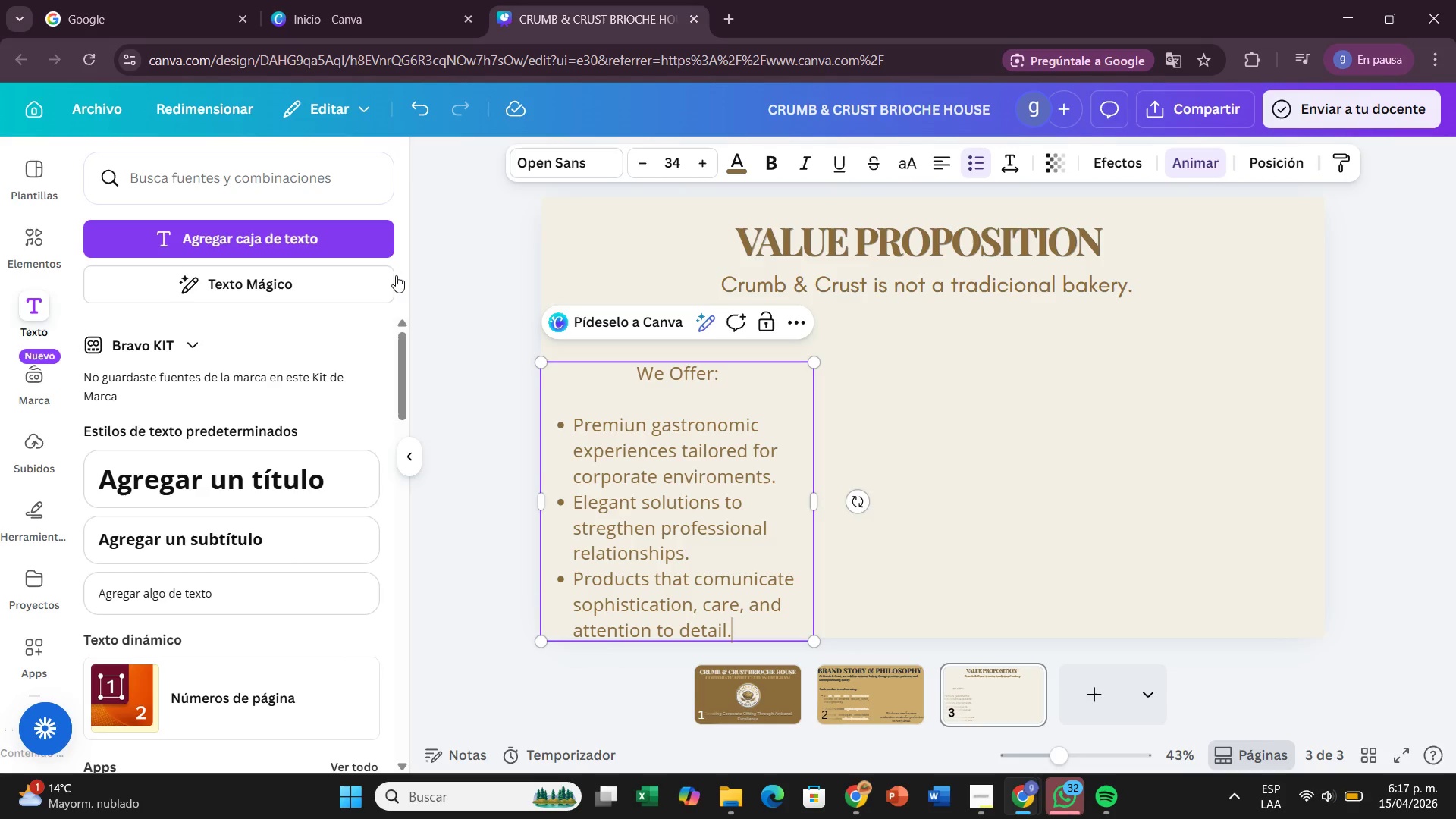 
left_click([600, 375])
 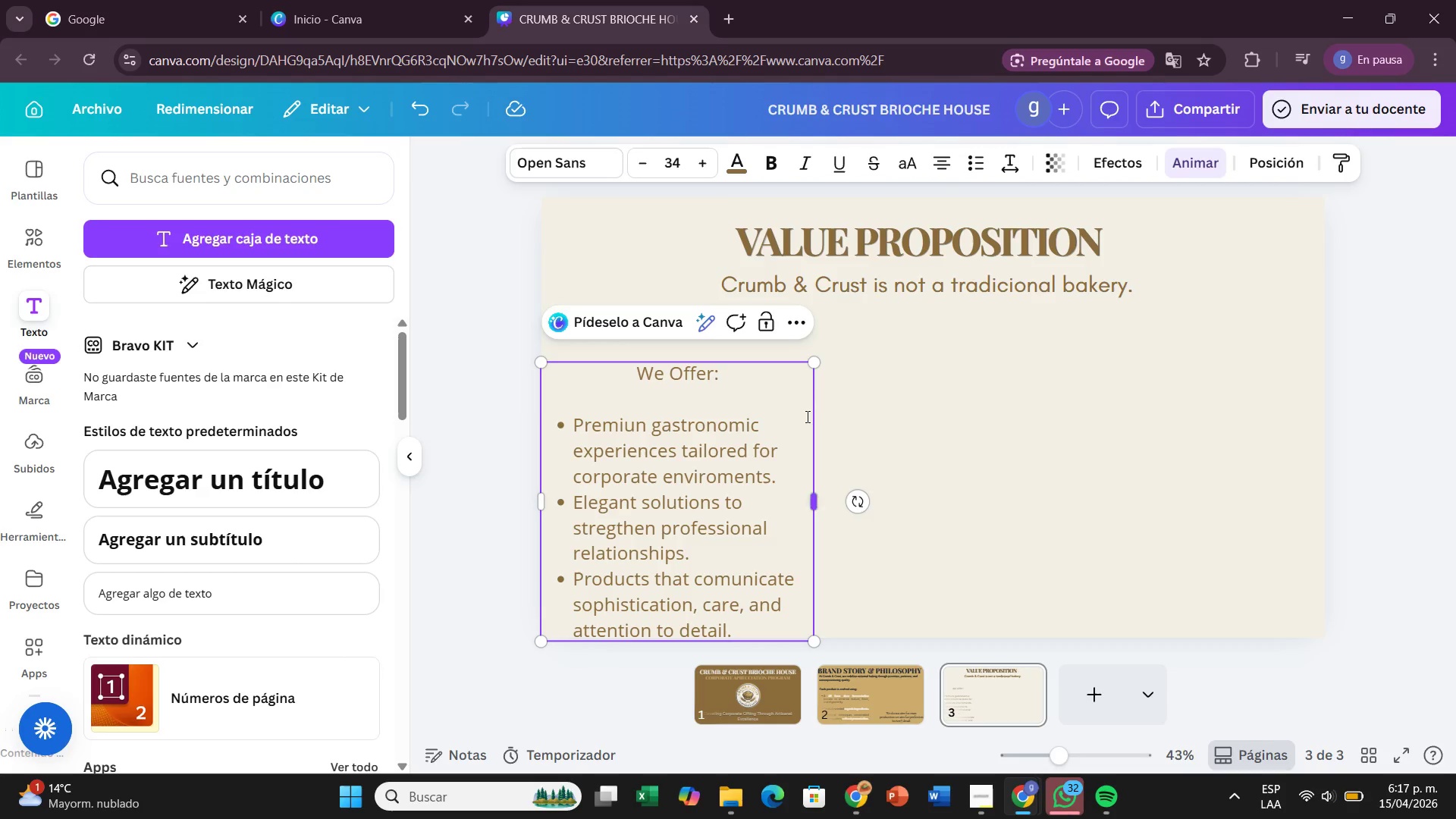 
left_click([938, 427])
 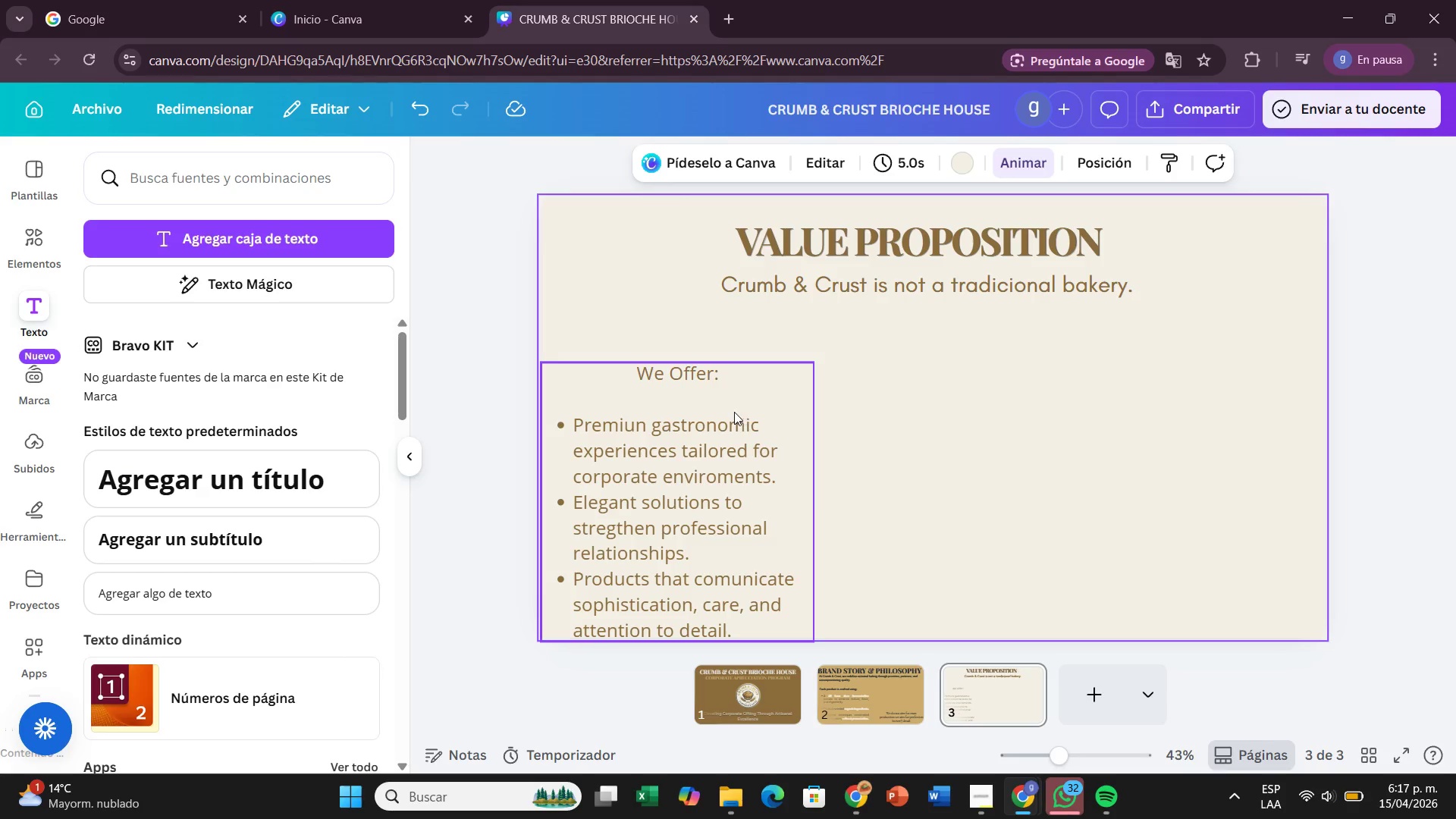 
left_click_drag(start_coordinate=[734, 412], to_coordinate=[1203, 393])
 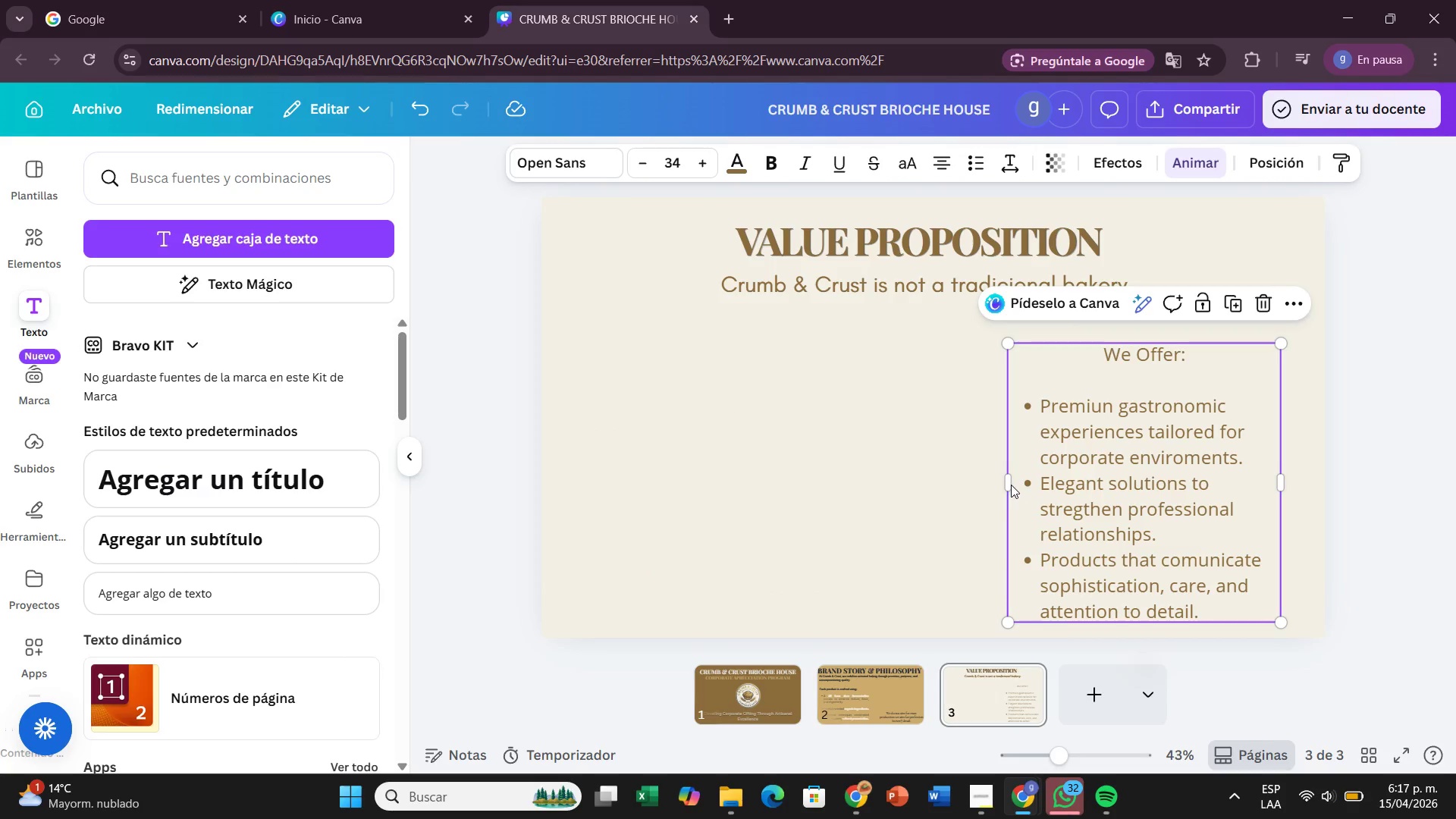 
left_click_drag(start_coordinate=[1007, 485], to_coordinate=[934, 491])
 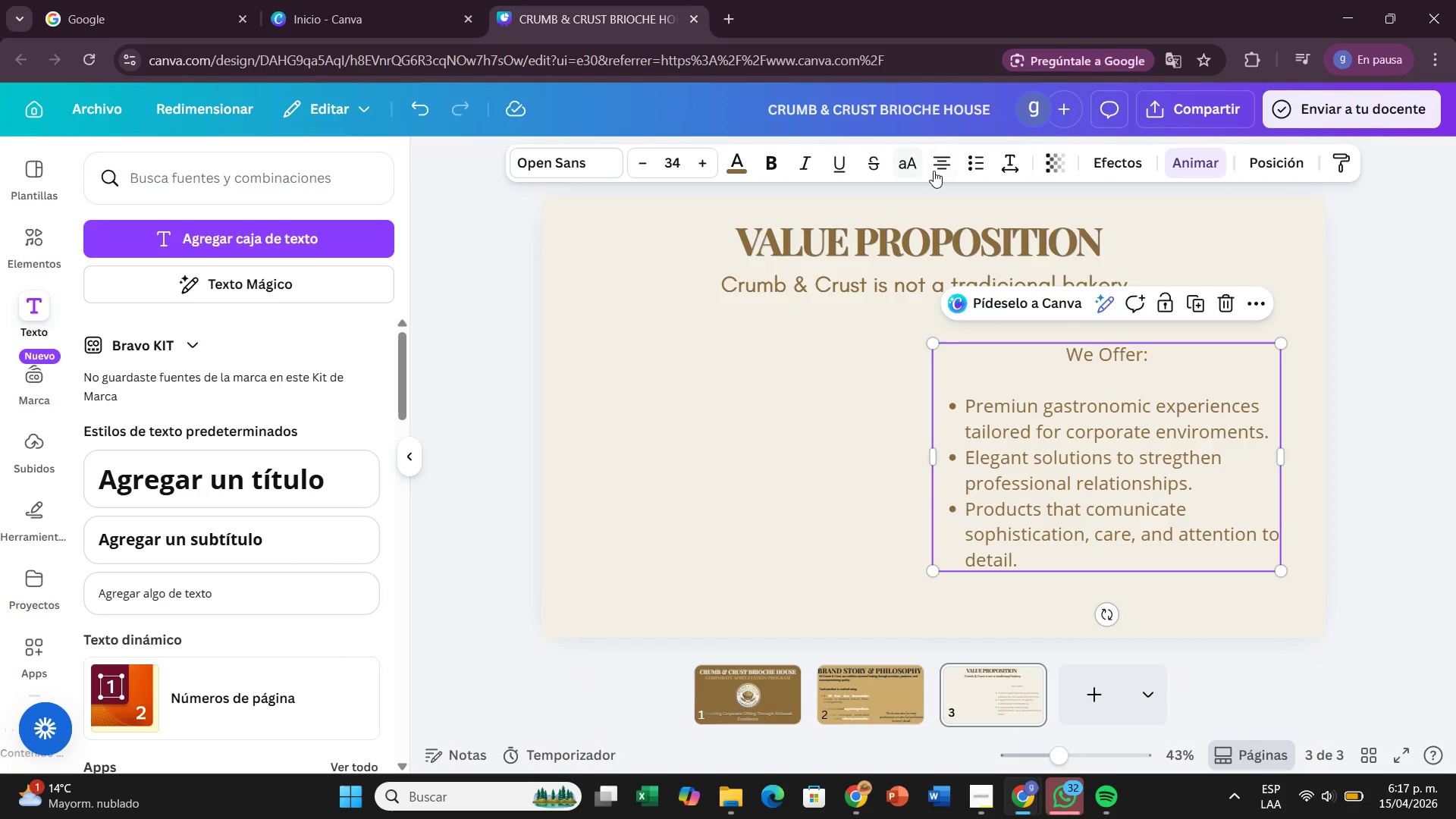 
left_click([935, 171])
 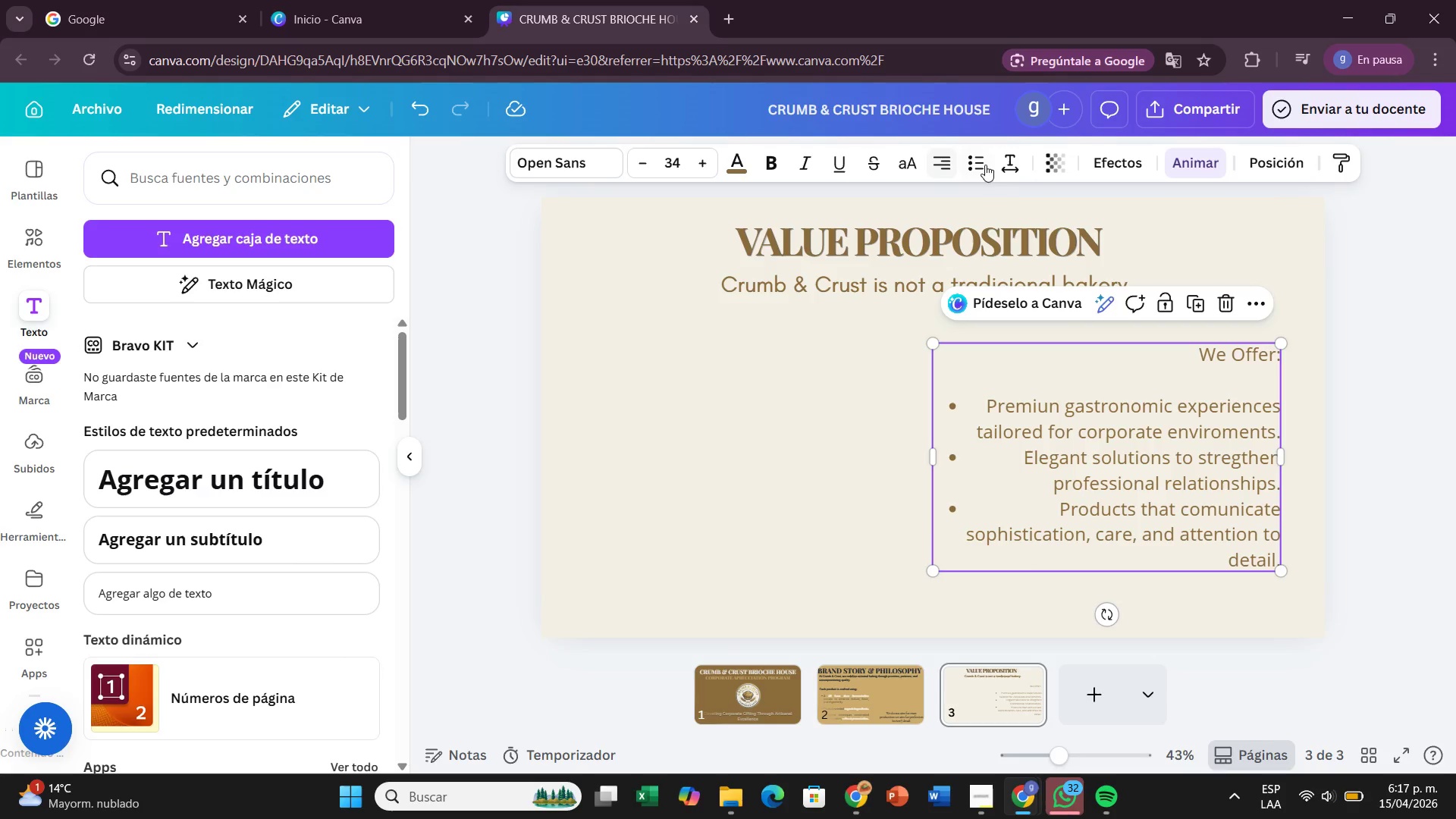 
left_click([1050, 406])
 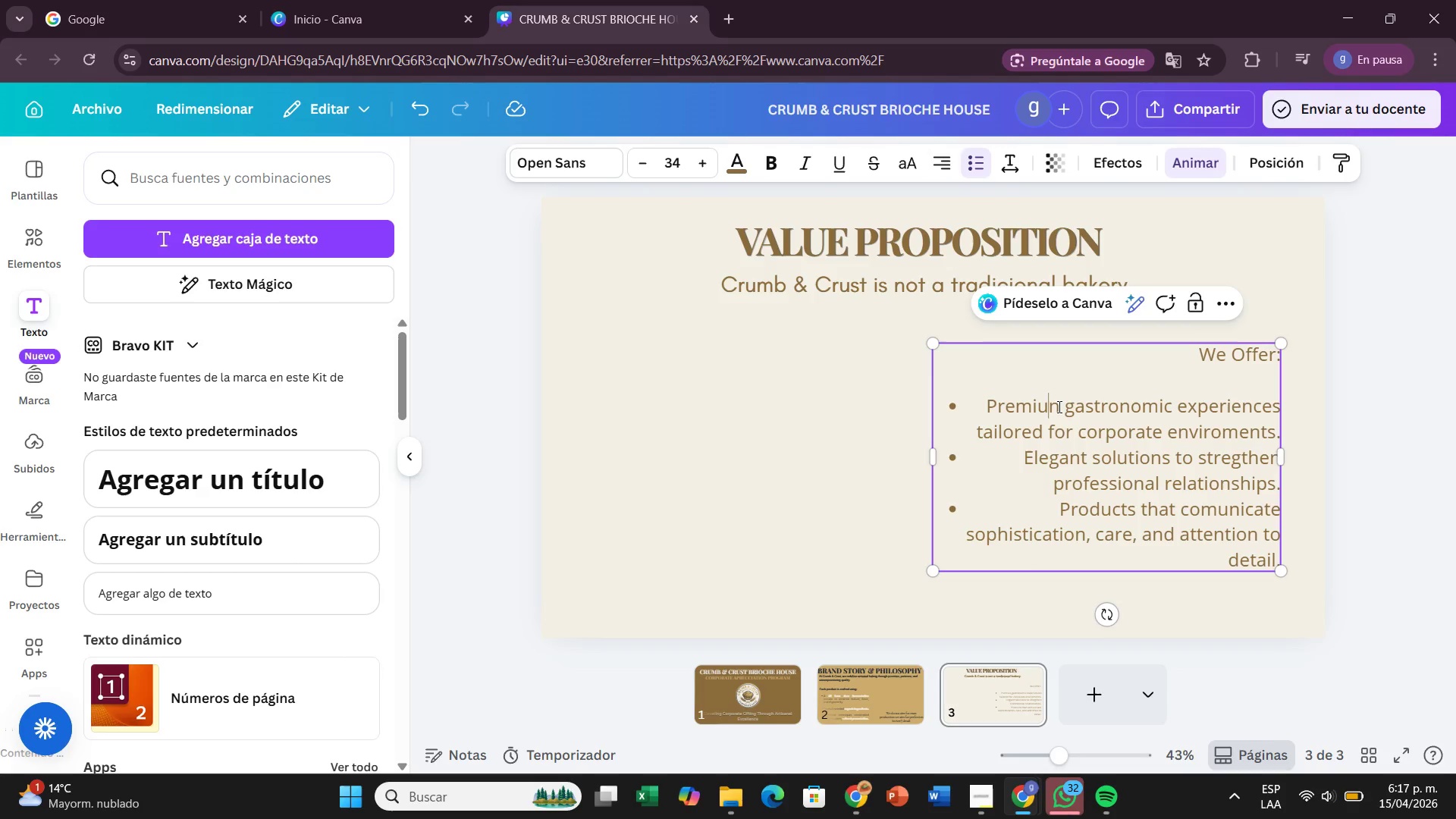 
left_click([1058, 406])
 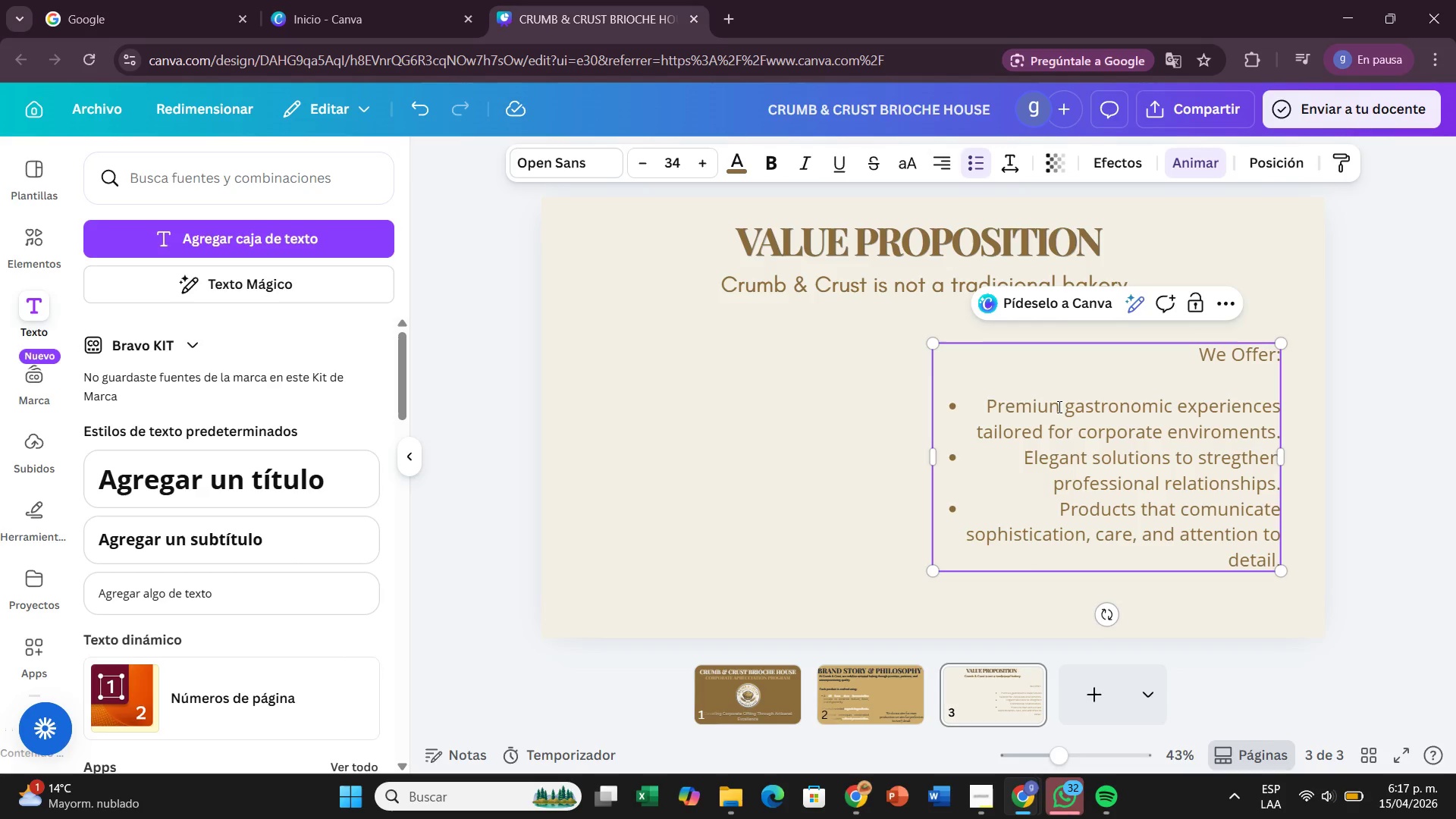 
key(Backspace)
 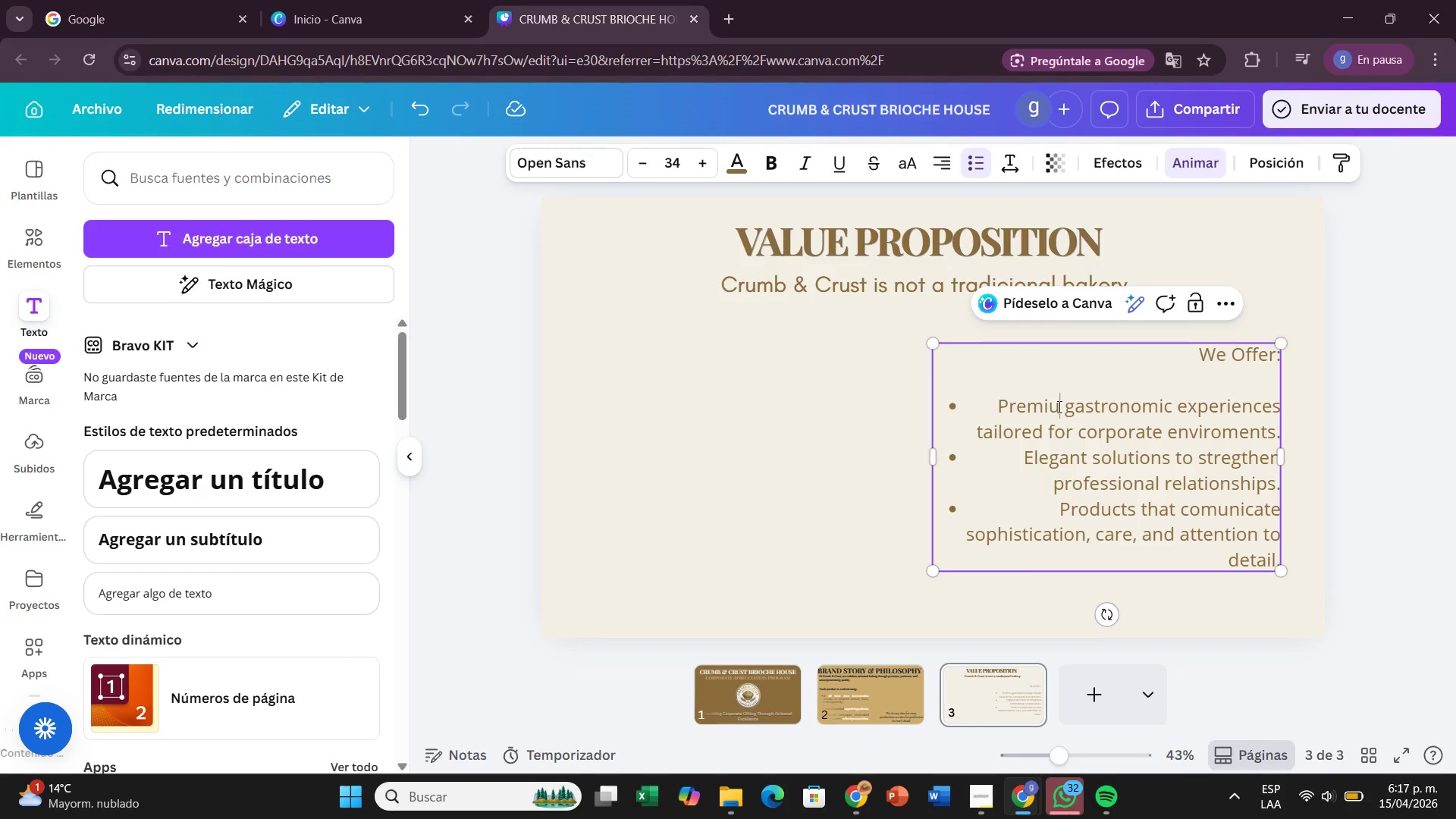 
key(M)
 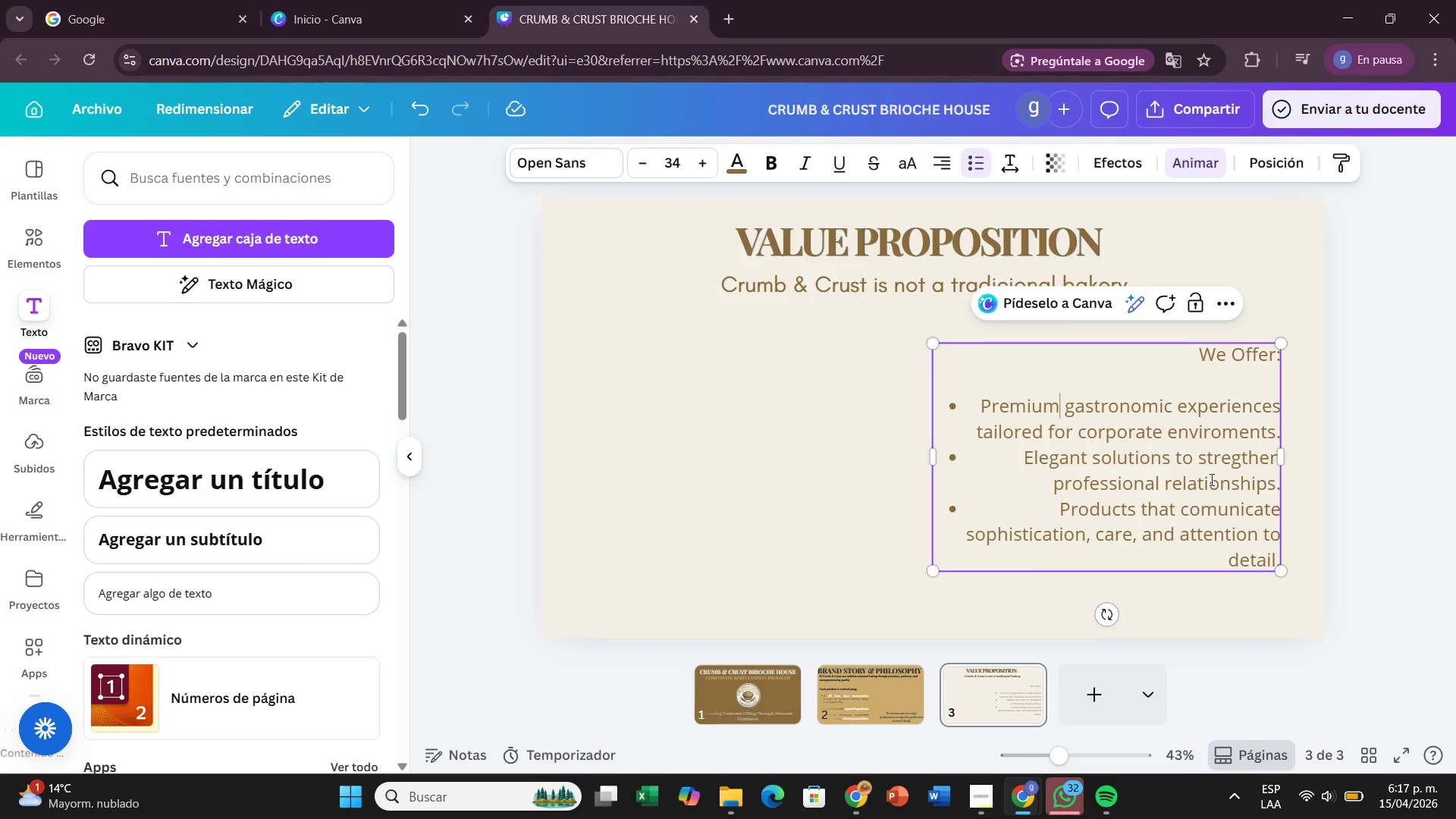 
wait(9.42)
 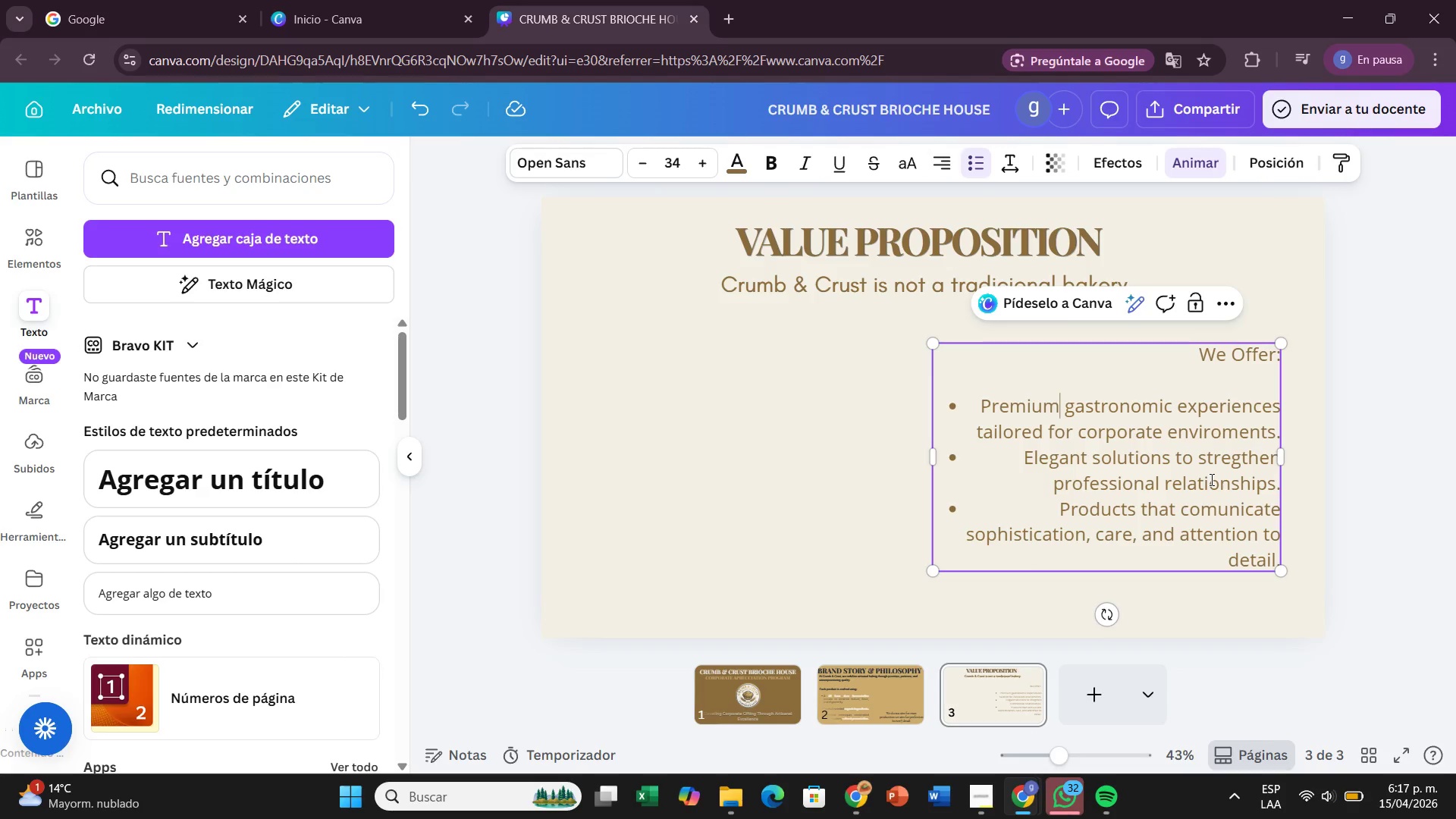 
left_click([1232, 459])
 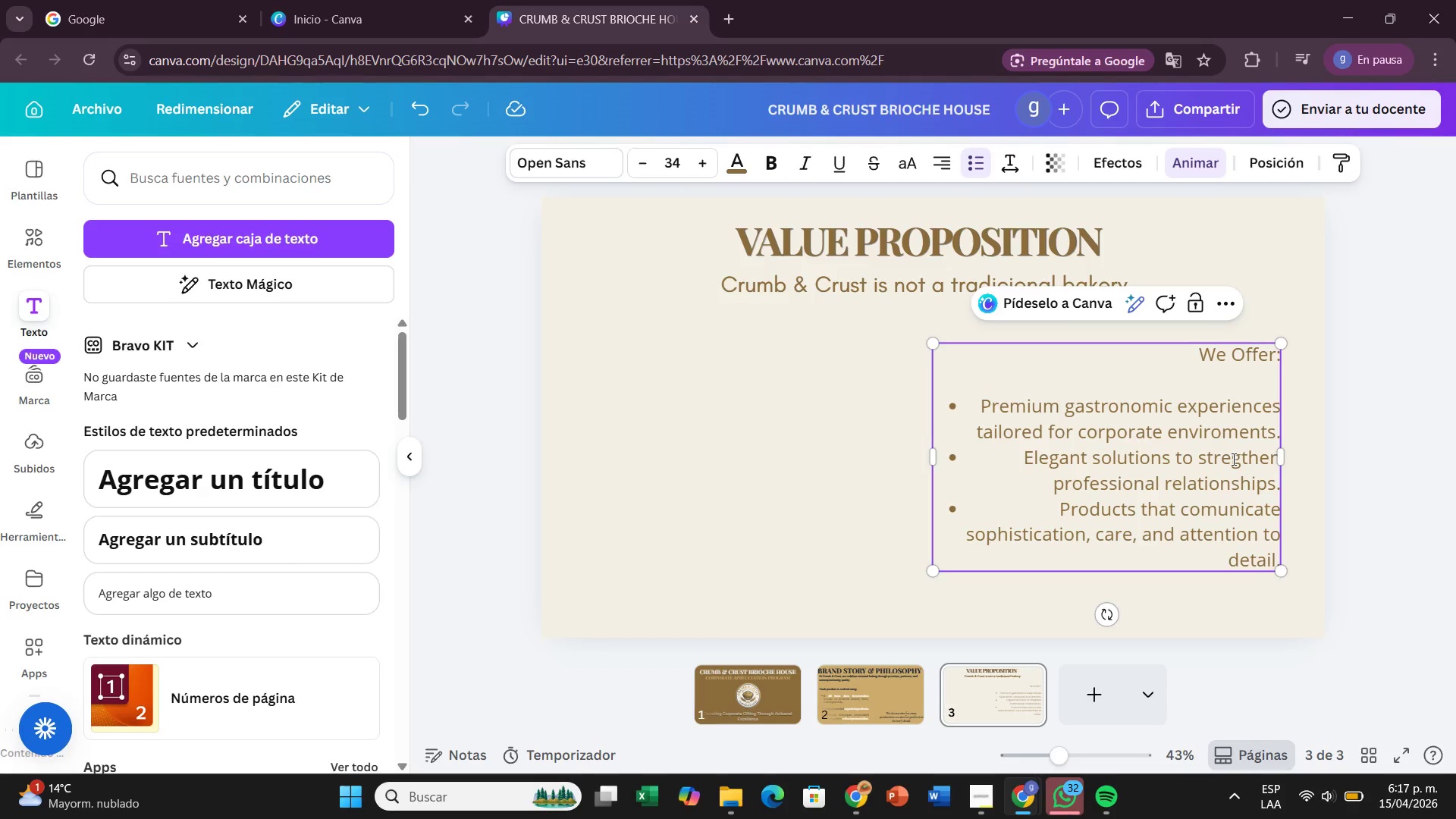 
key(N)
 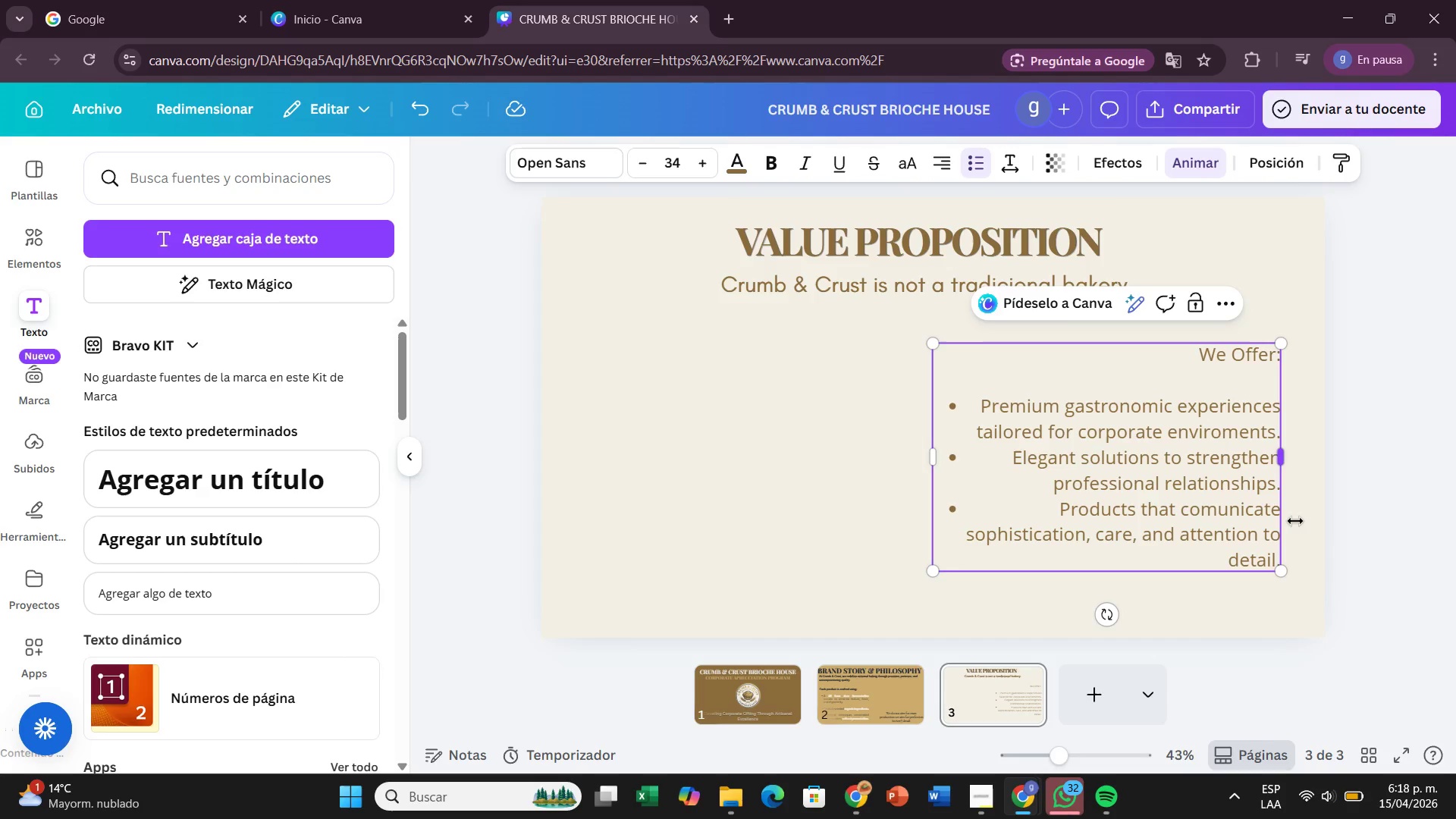 
wait(15.47)
 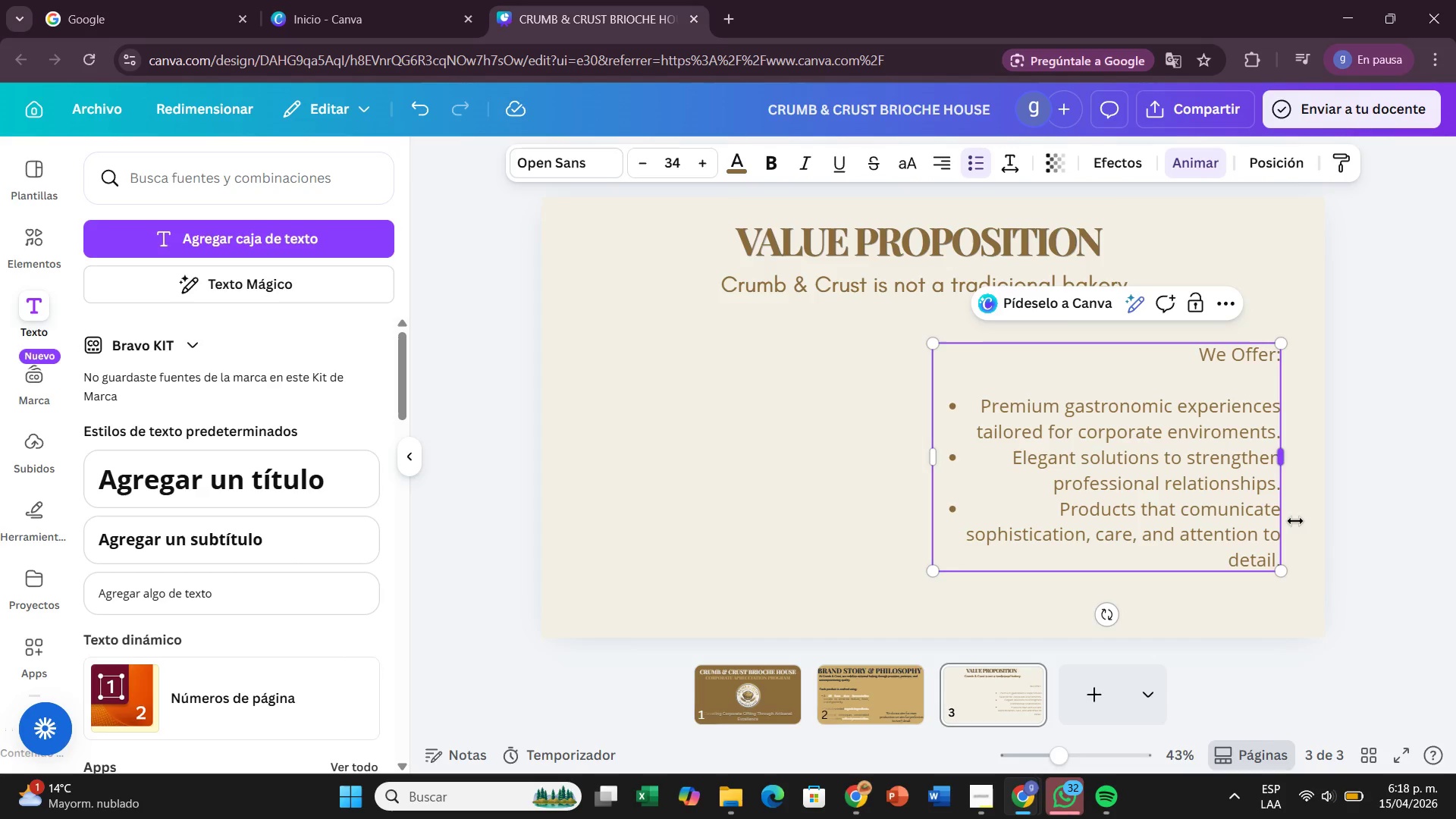 
left_click_drag(start_coordinate=[1197, 355], to_coordinate=[1282, 362])
 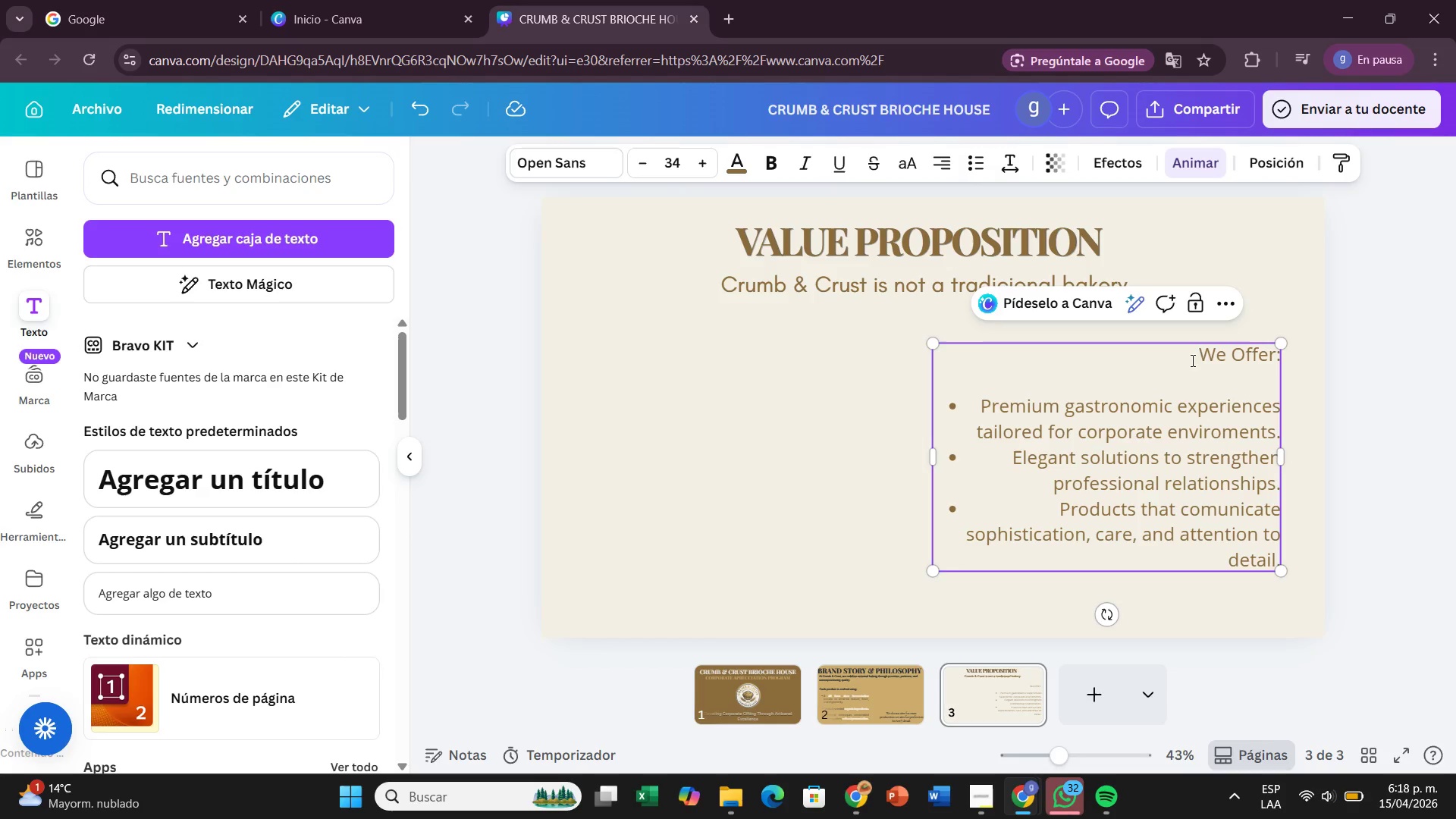 
left_click_drag(start_coordinate=[1191, 360], to_coordinate=[1294, 371])
 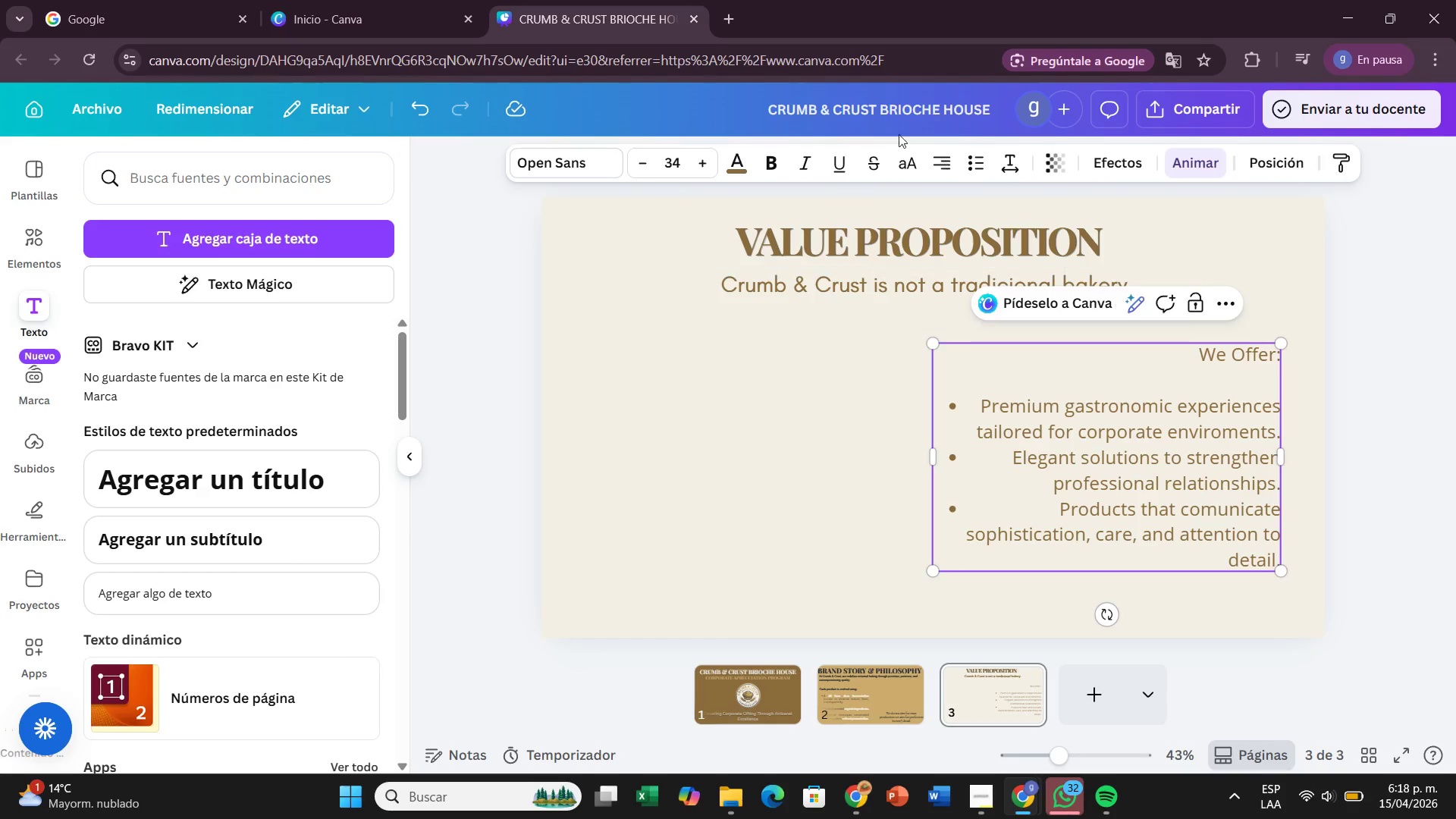 
double_click([946, 171])
 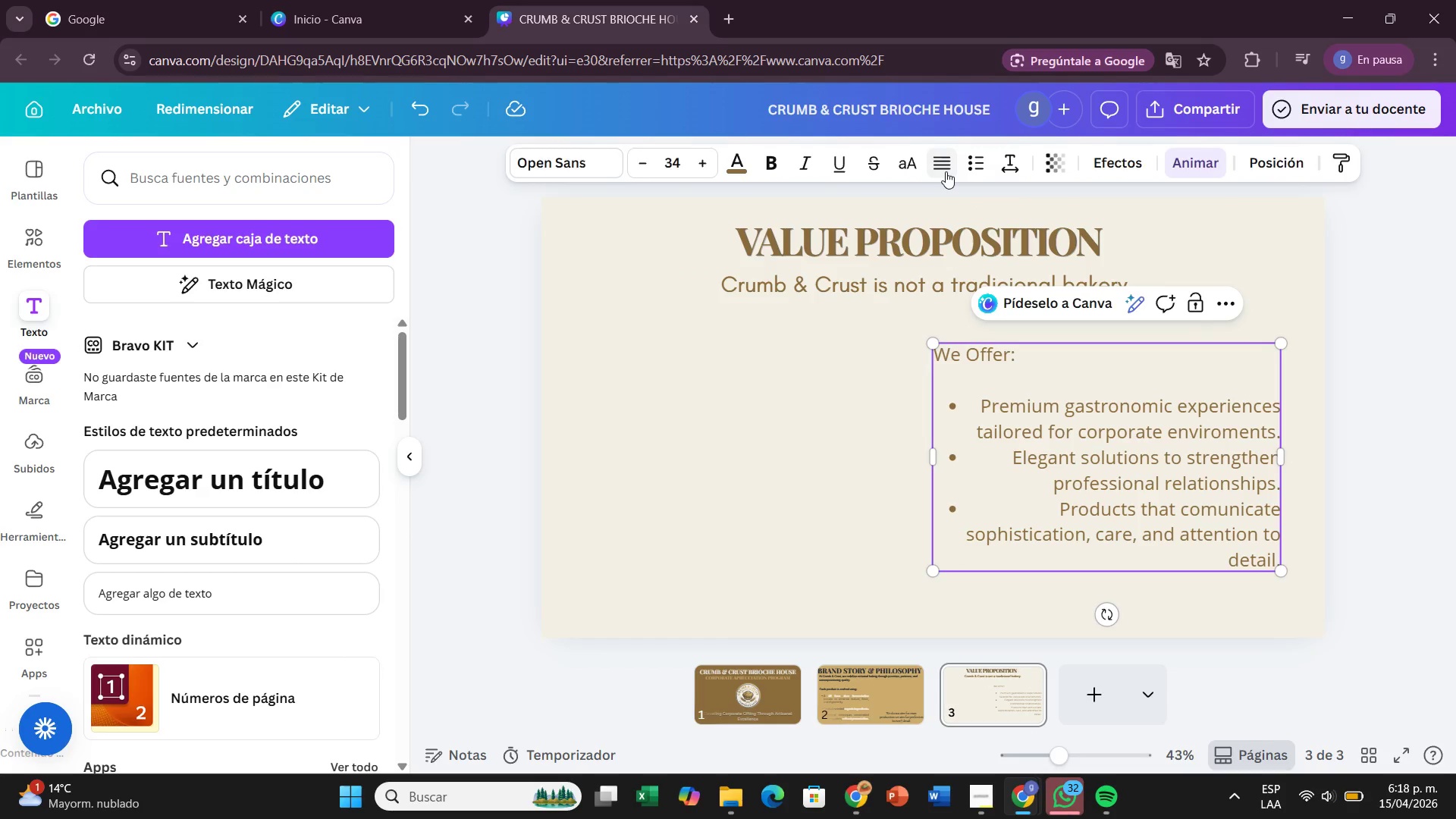 
left_click([946, 171])
 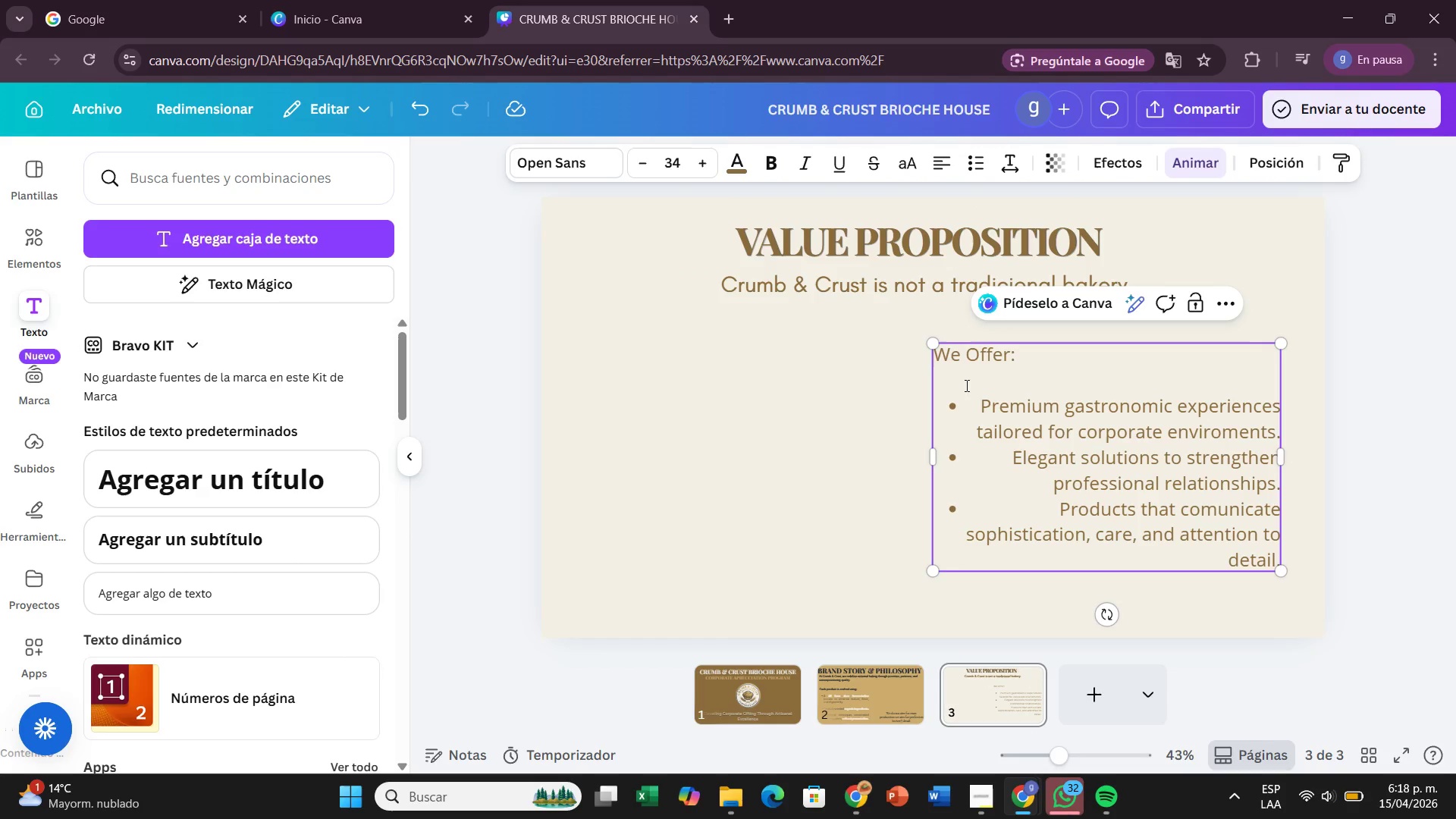 
left_click([971, 404])
 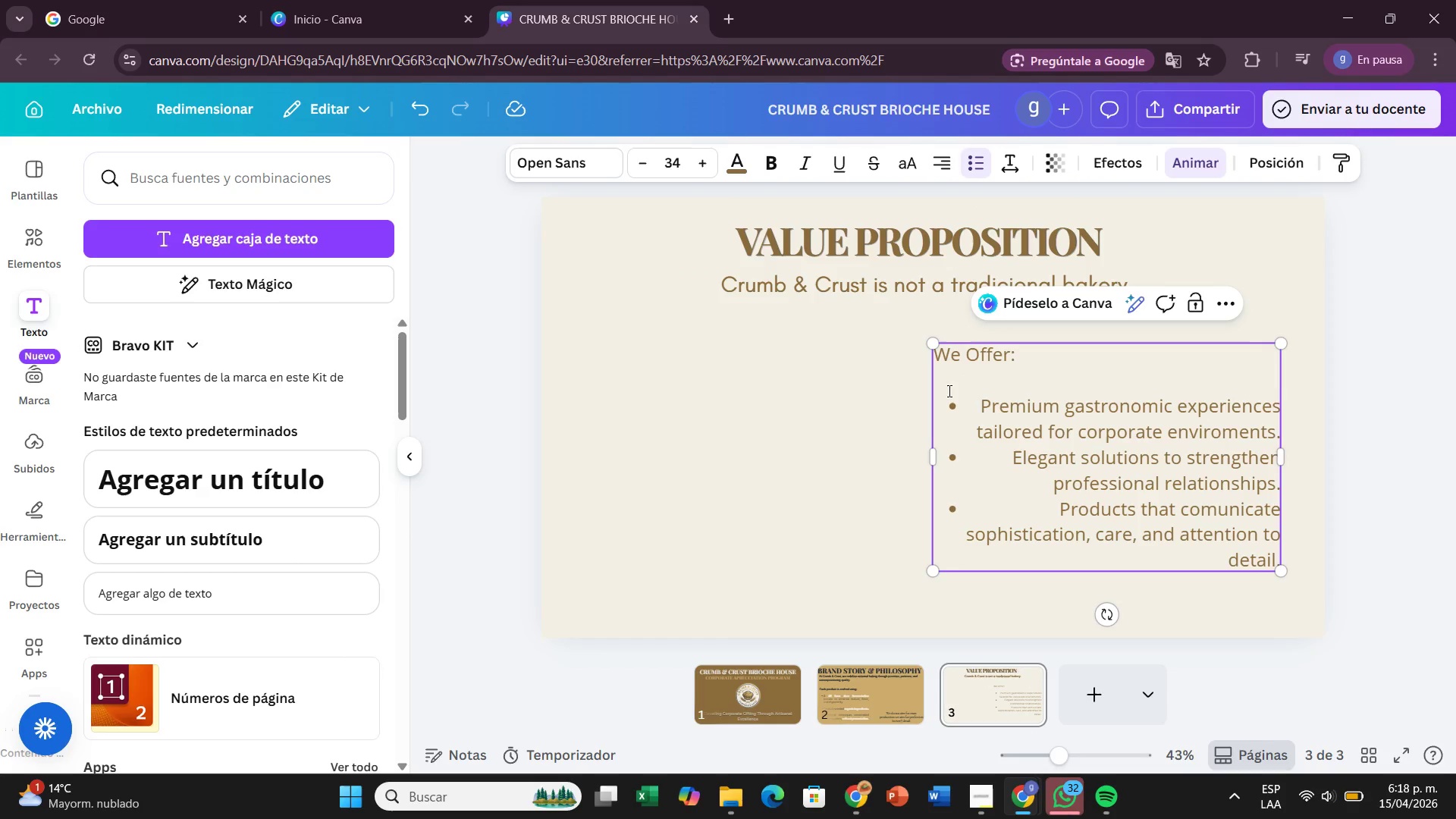 
left_click_drag(start_coordinate=[940, 391], to_coordinate=[1111, 563])
 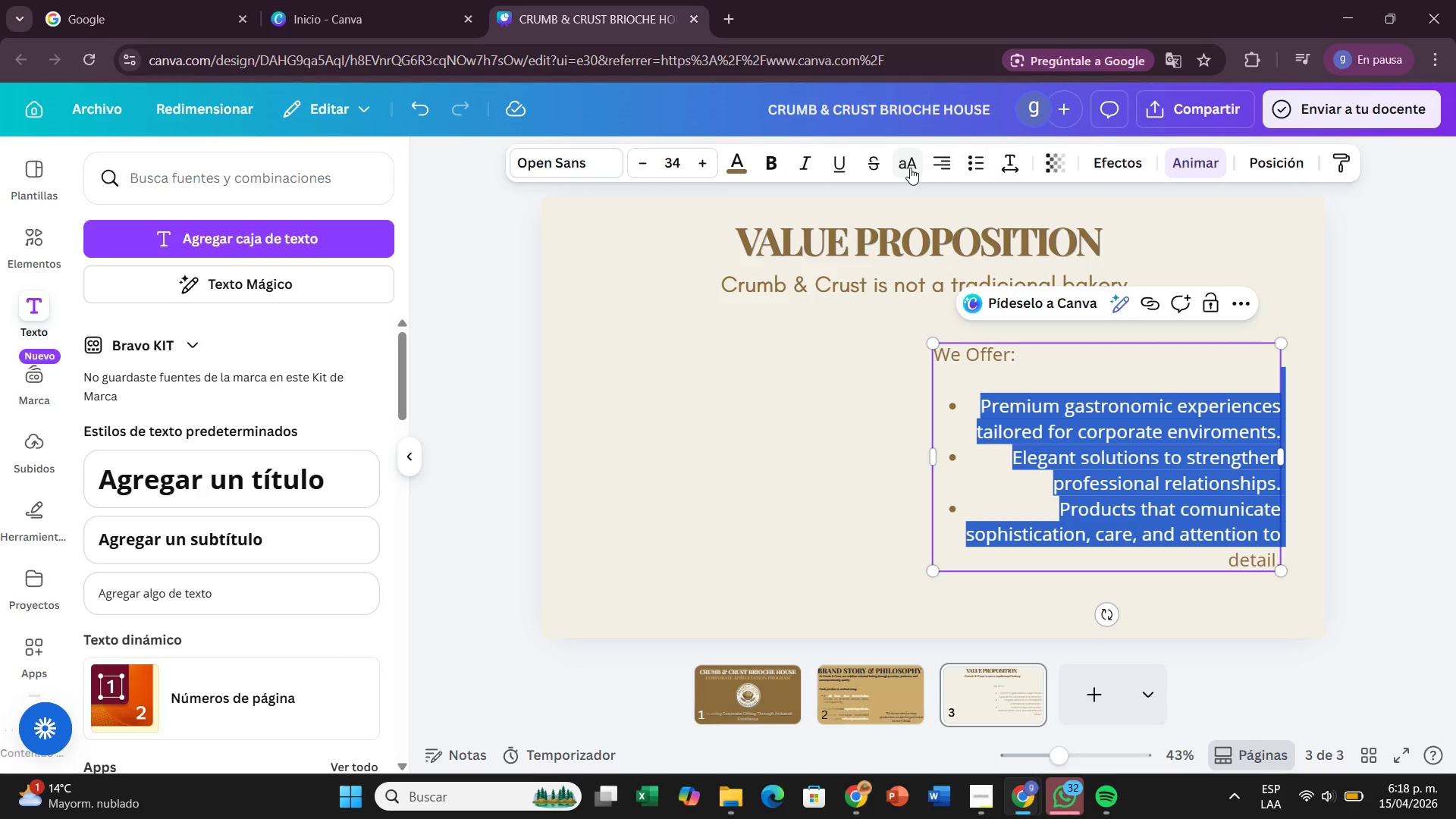 
left_click([930, 168])
 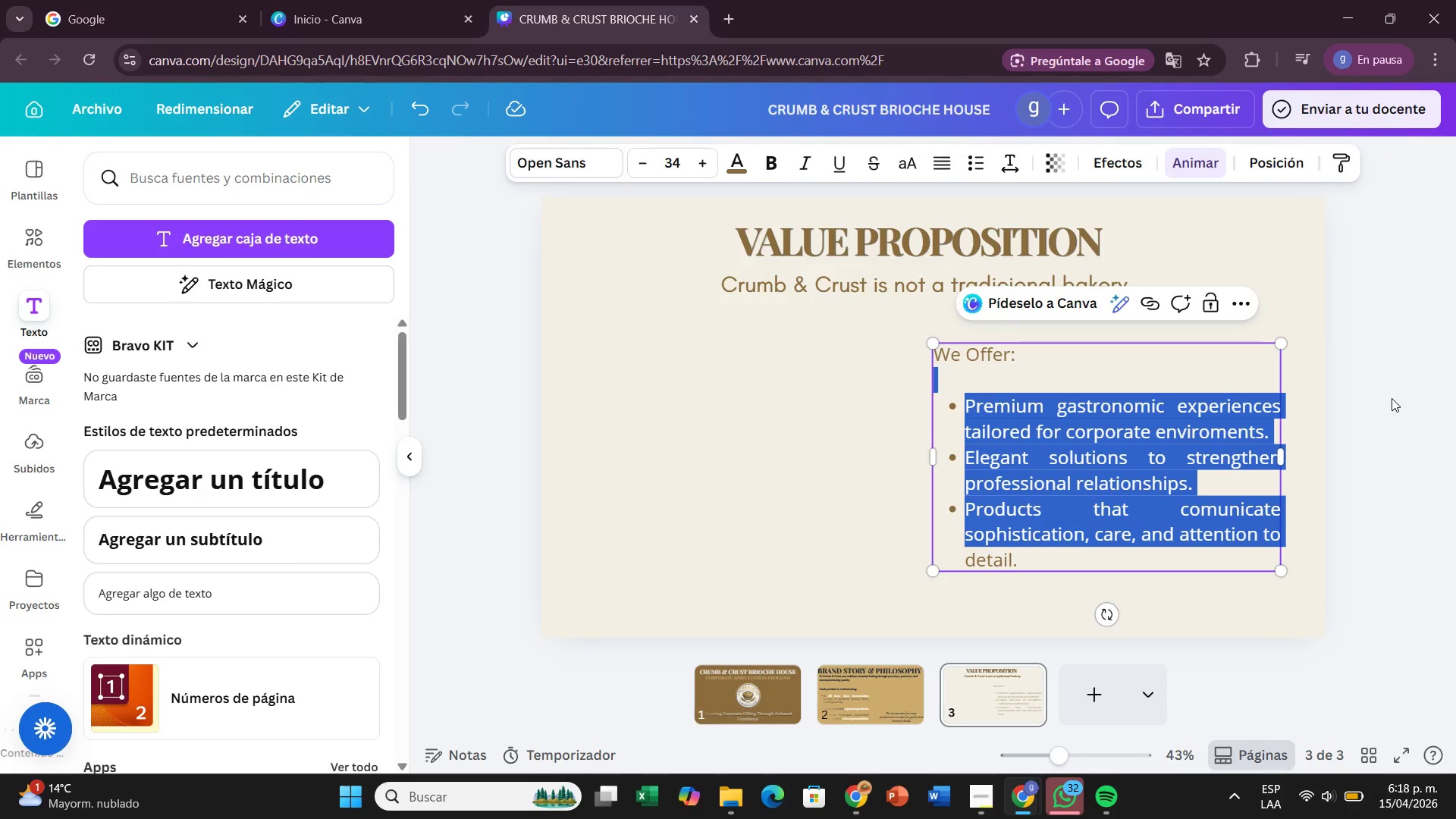 
left_click([1392, 398])
 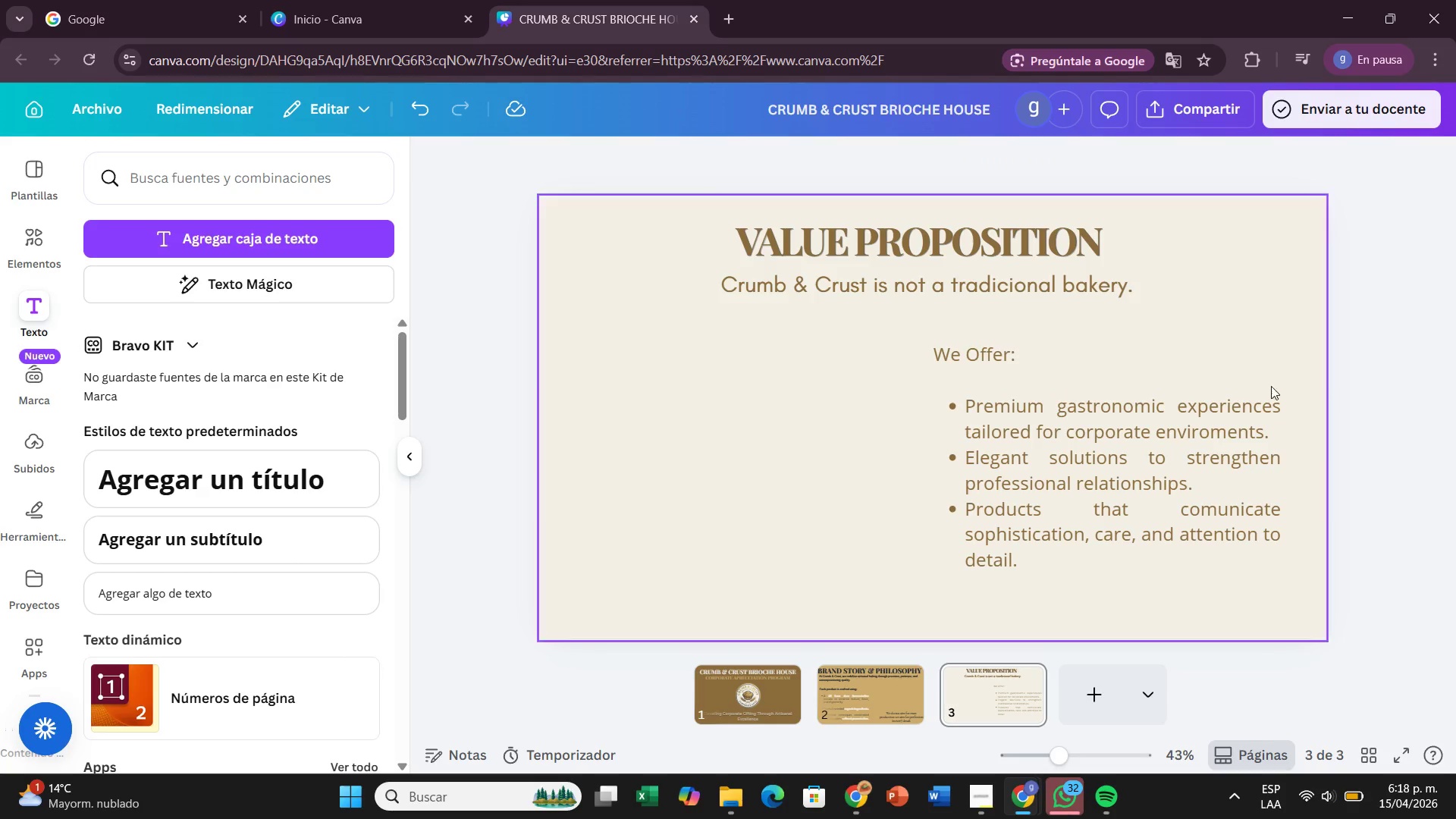 
left_click([974, 356])
 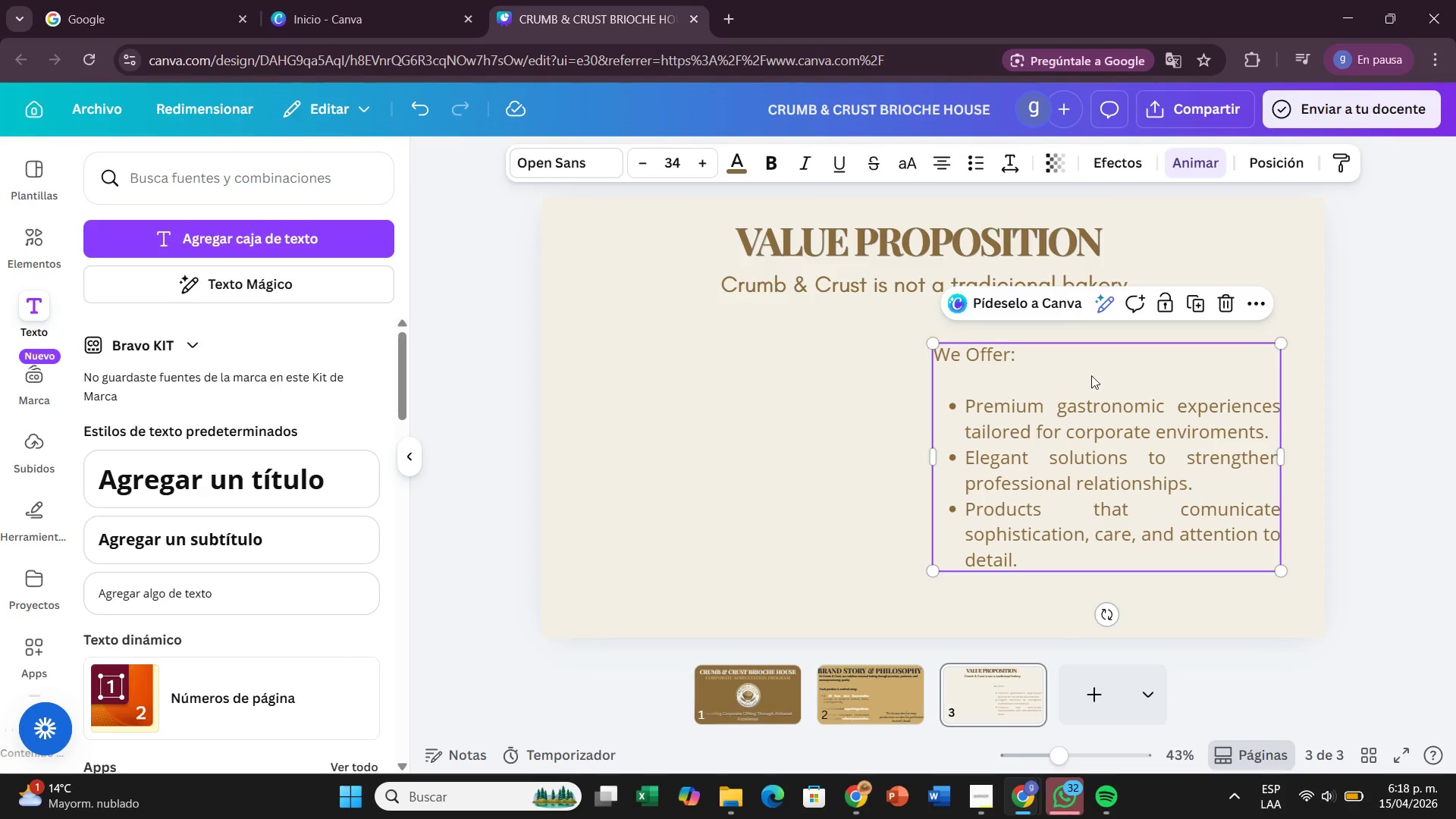 
left_click([1062, 365])
 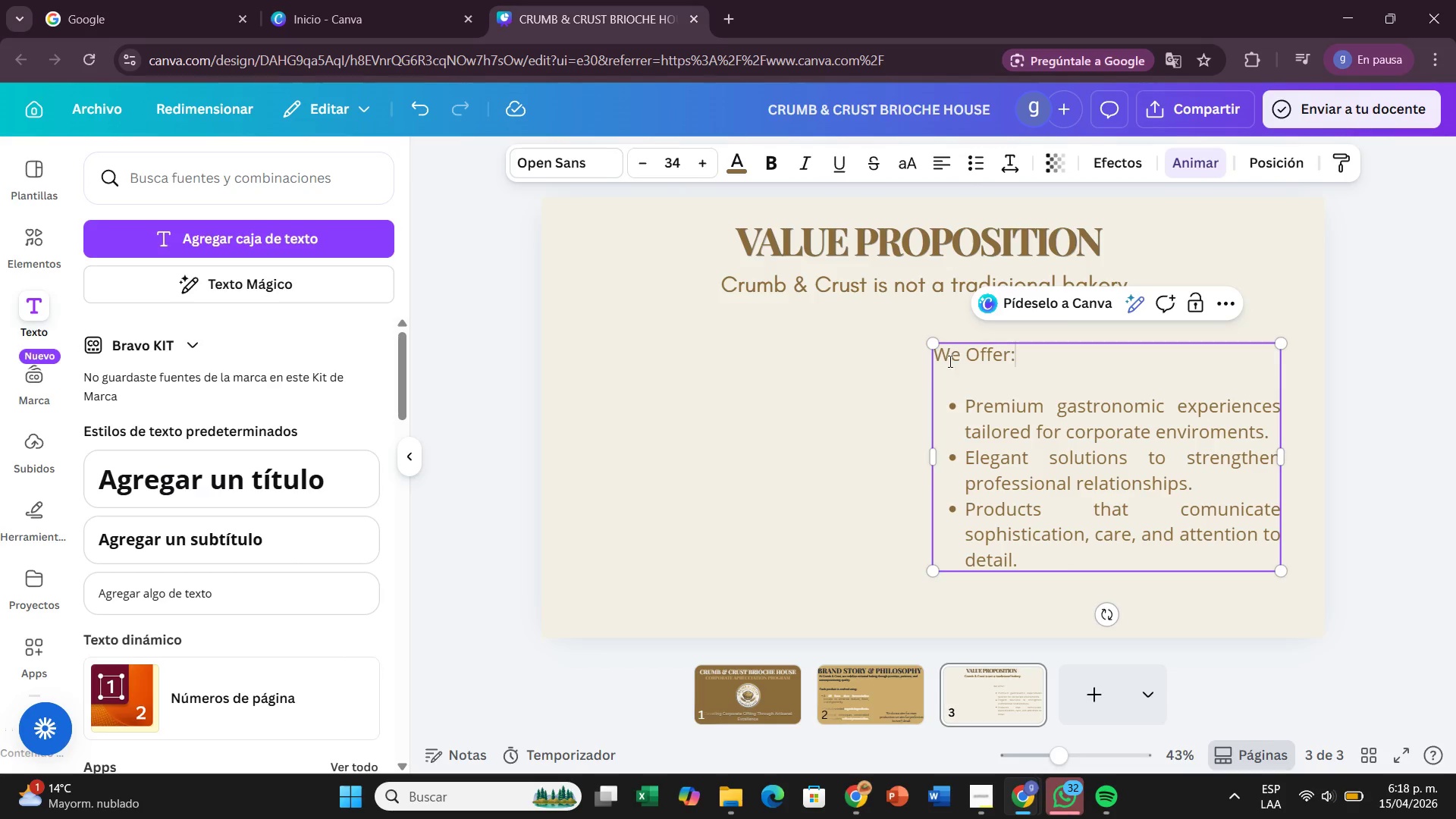 
left_click_drag(start_coordinate=[1028, 372], to_coordinate=[1104, 559])
 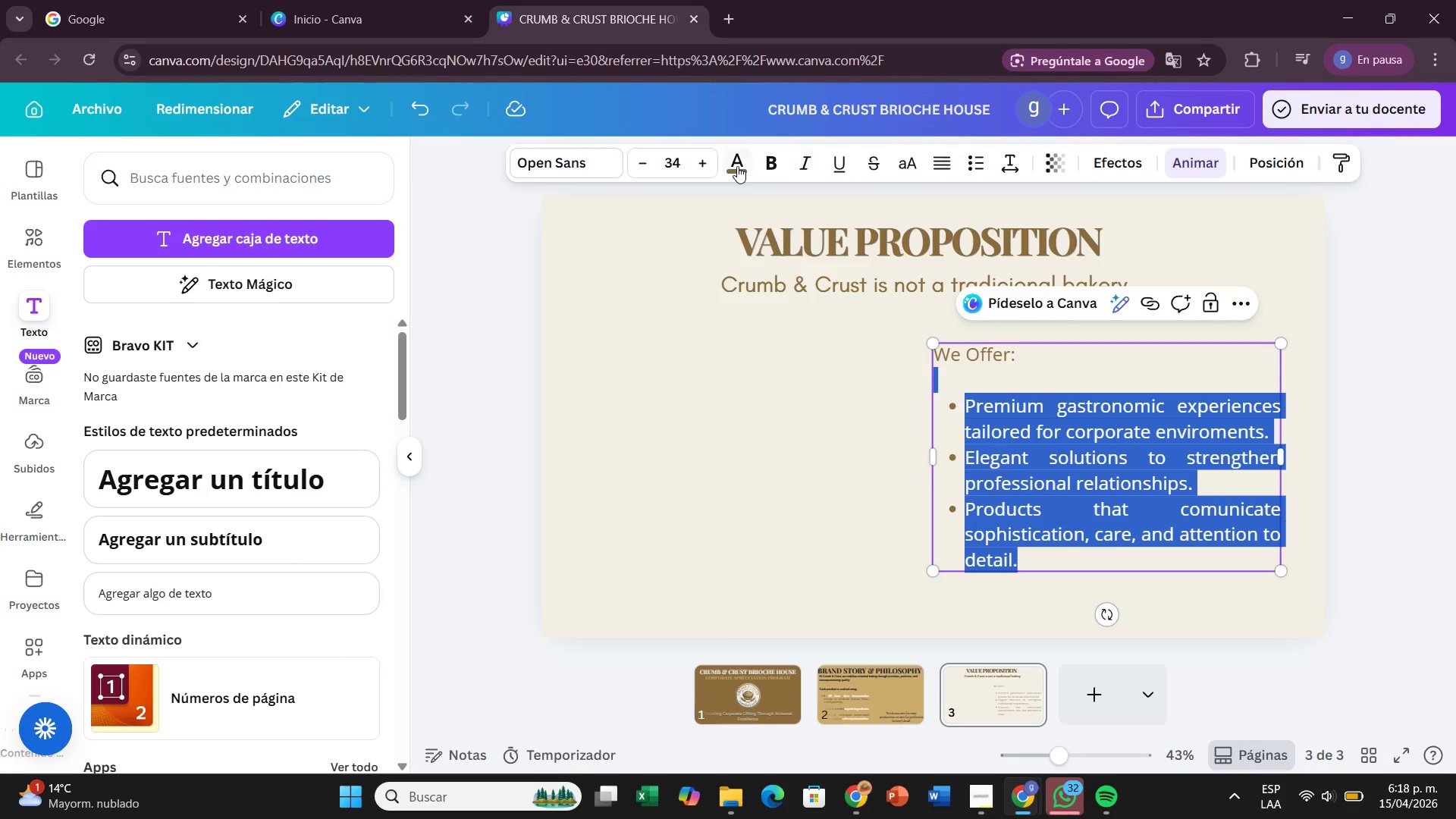 
left_click([737, 166])
 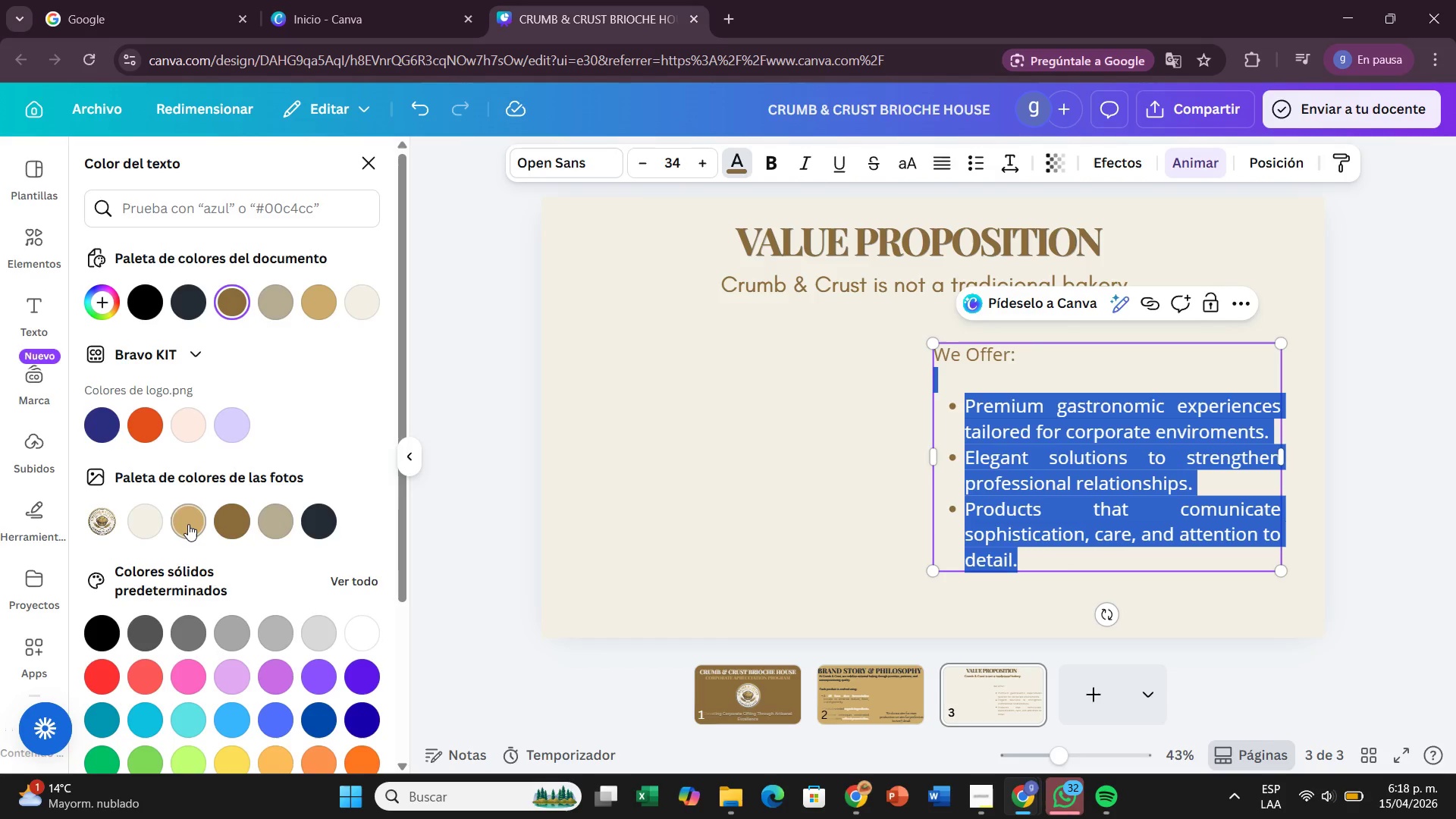 
left_click([188, 524])
 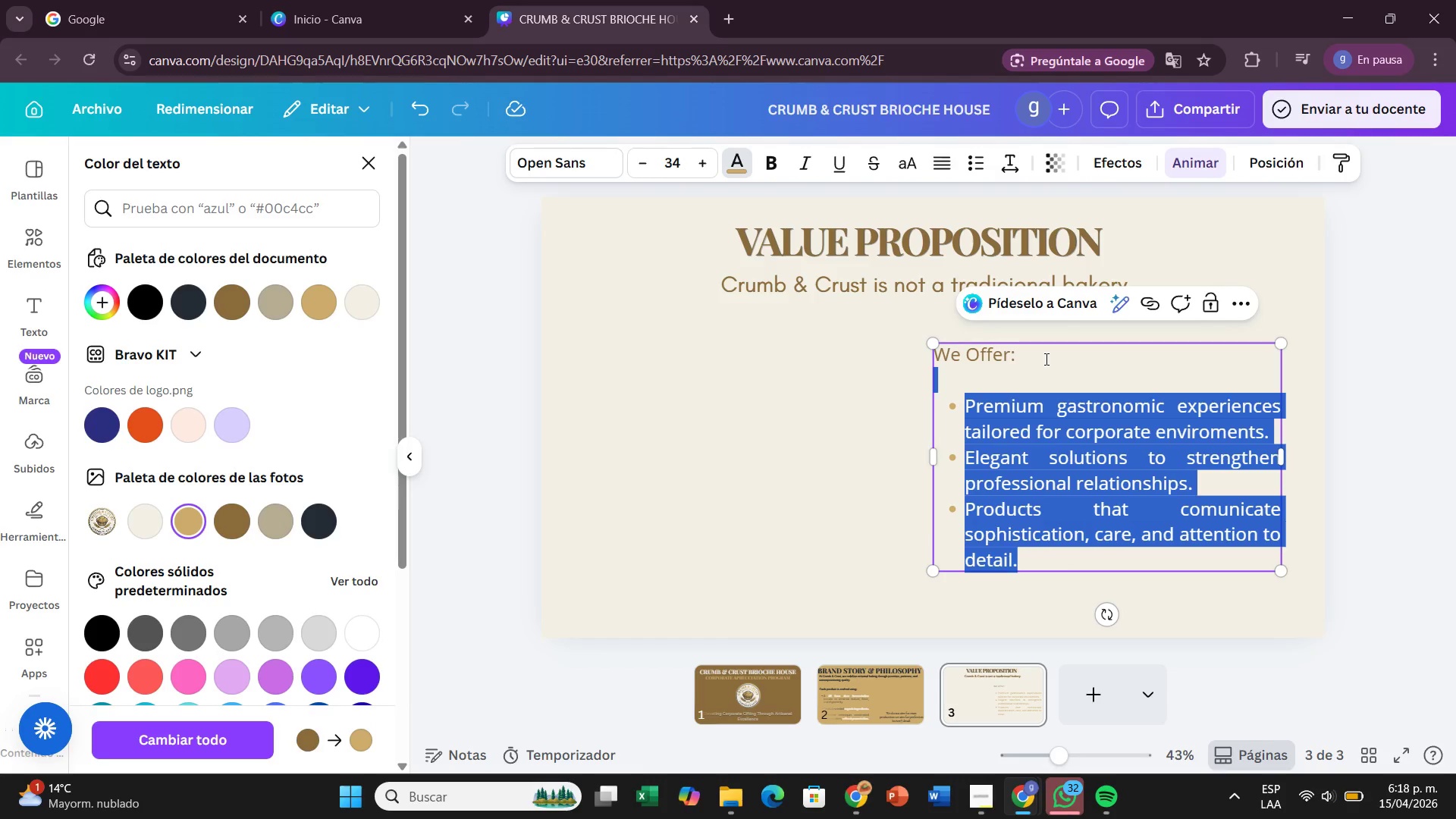 
left_click_drag(start_coordinate=[1045, 359], to_coordinate=[930, 353])
 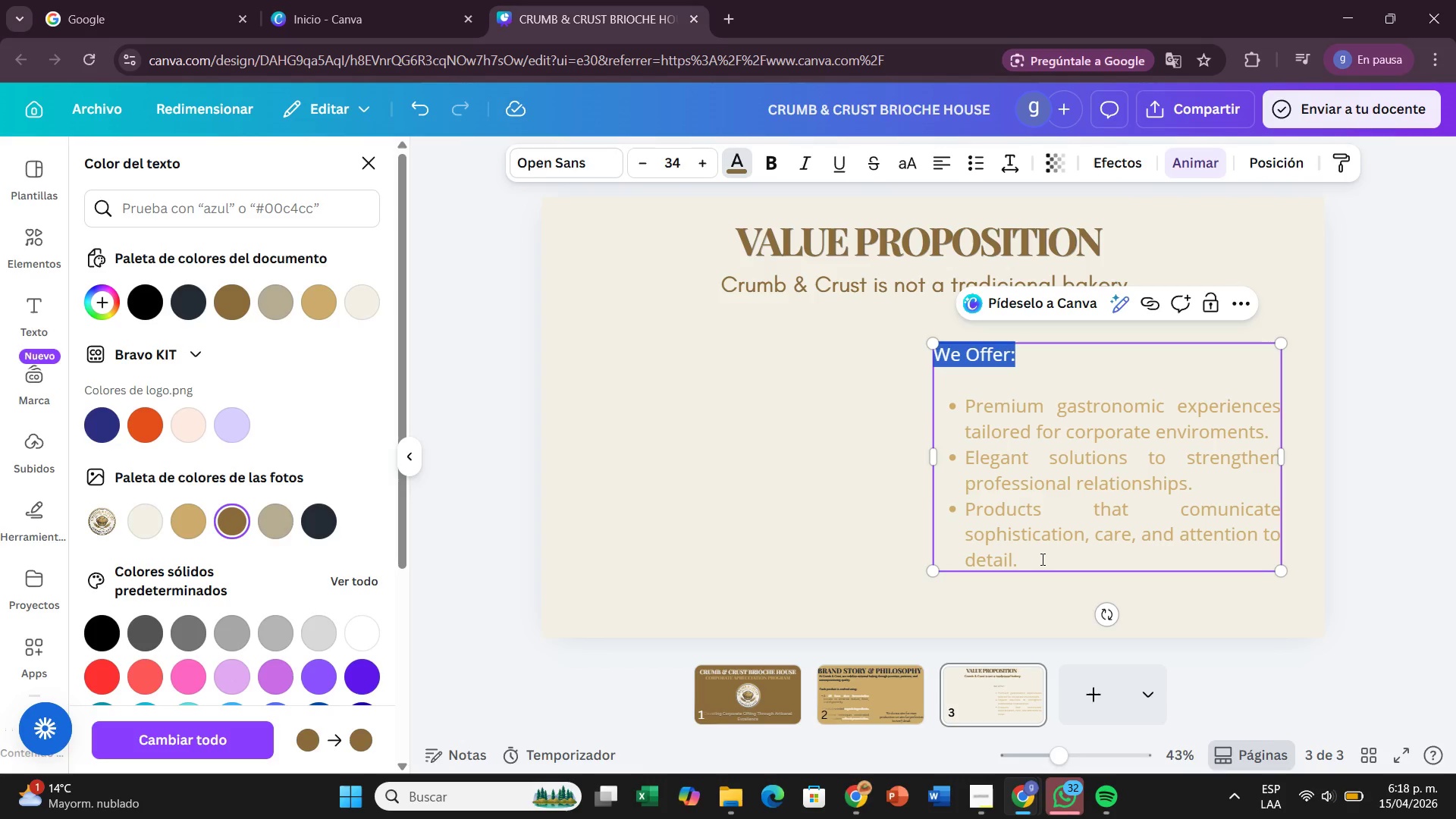 
key(Control+Z)
 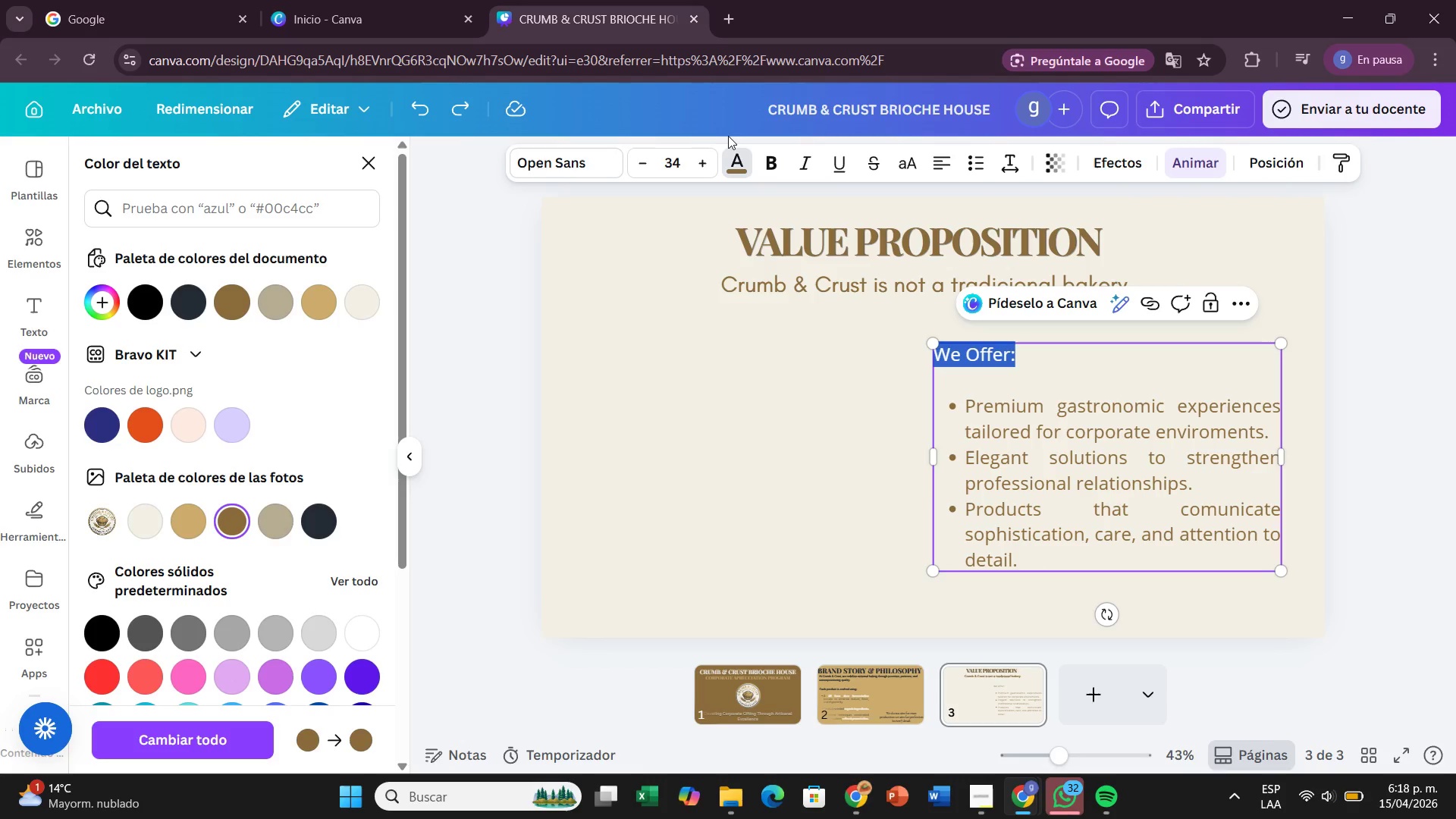 
left_click([764, 153])
 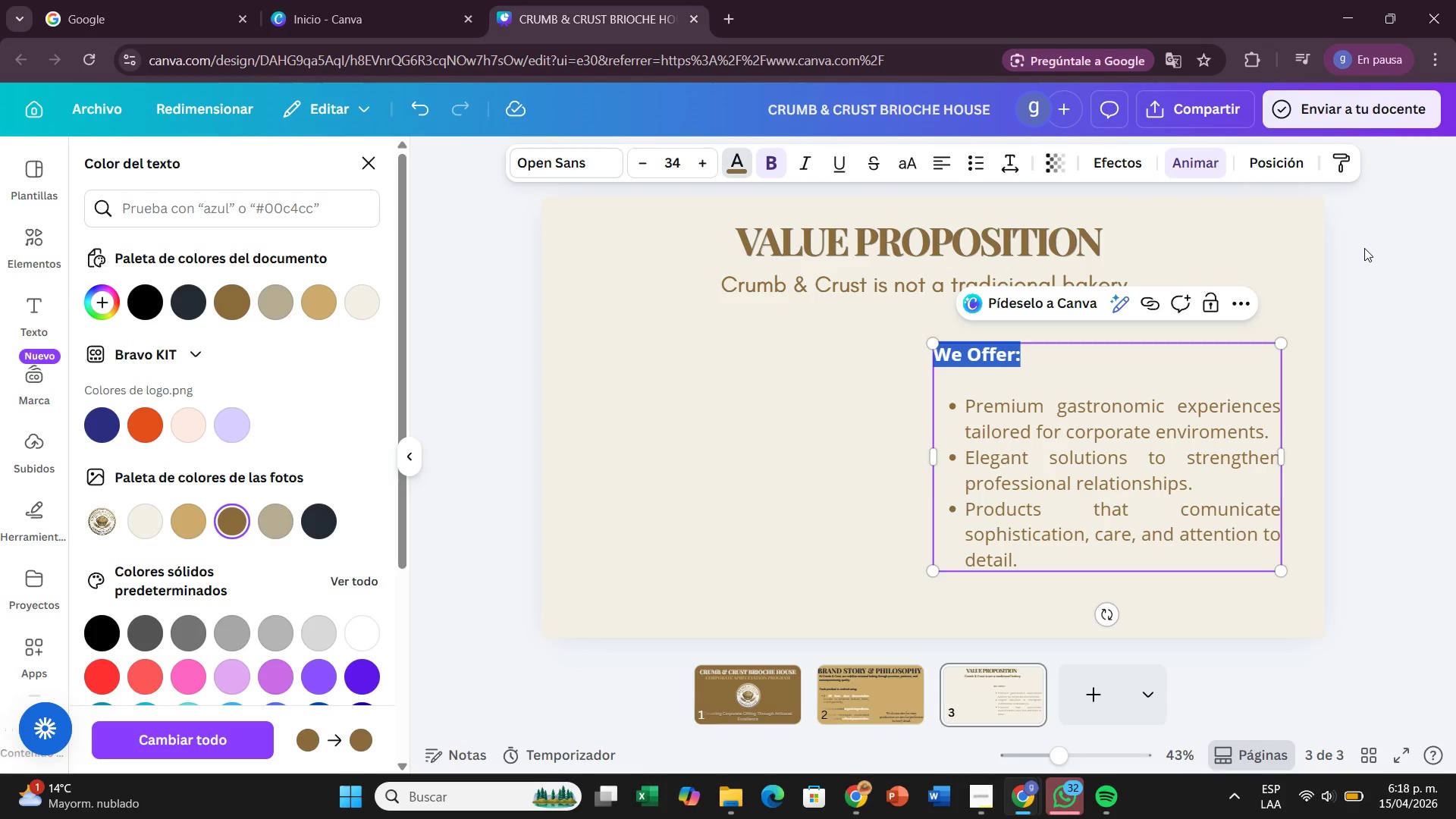 
left_click([1364, 248])
 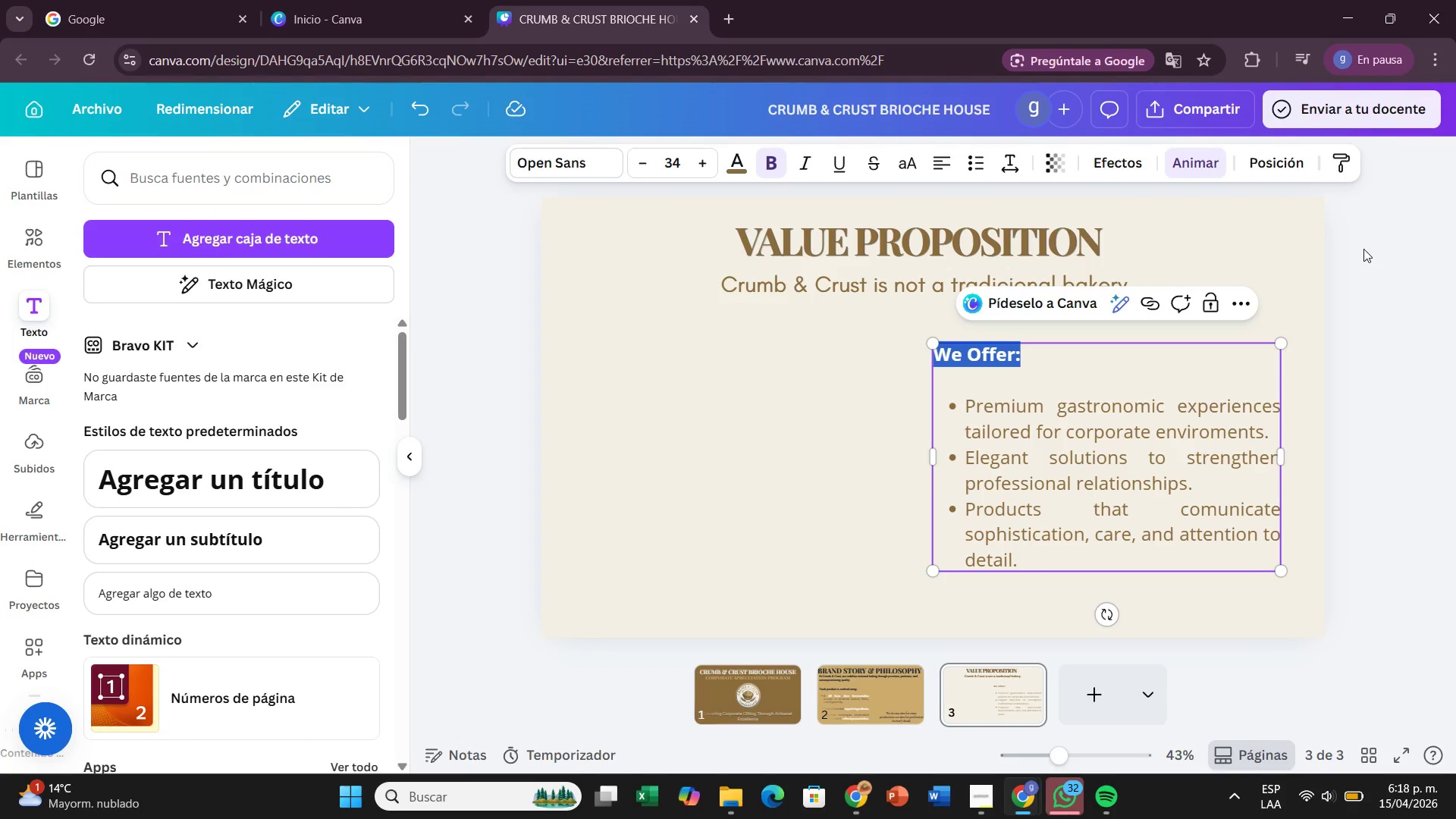 
left_click([1363, 249])
 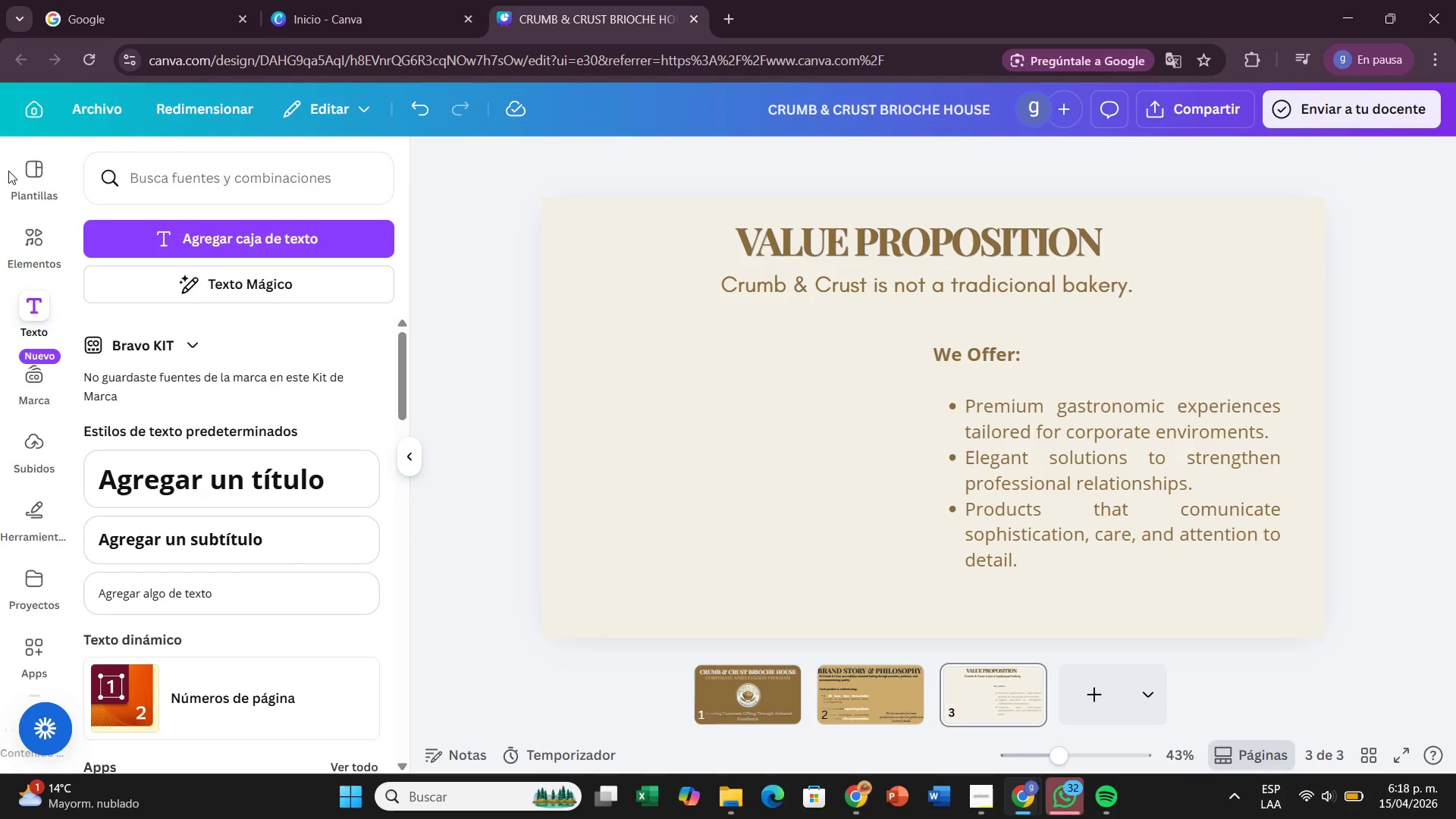 
left_click([33, 427])
 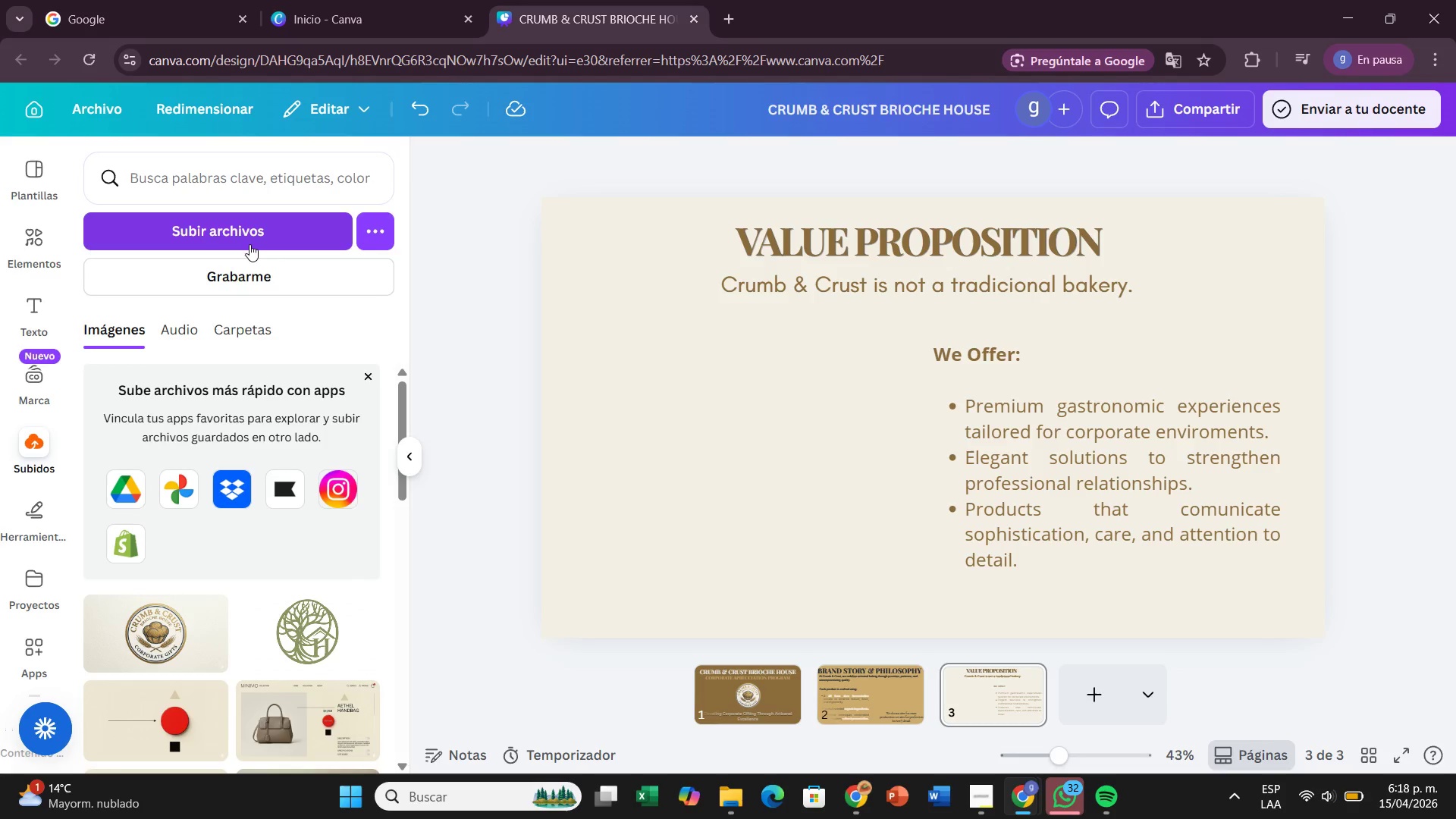 
left_click([249, 243])
 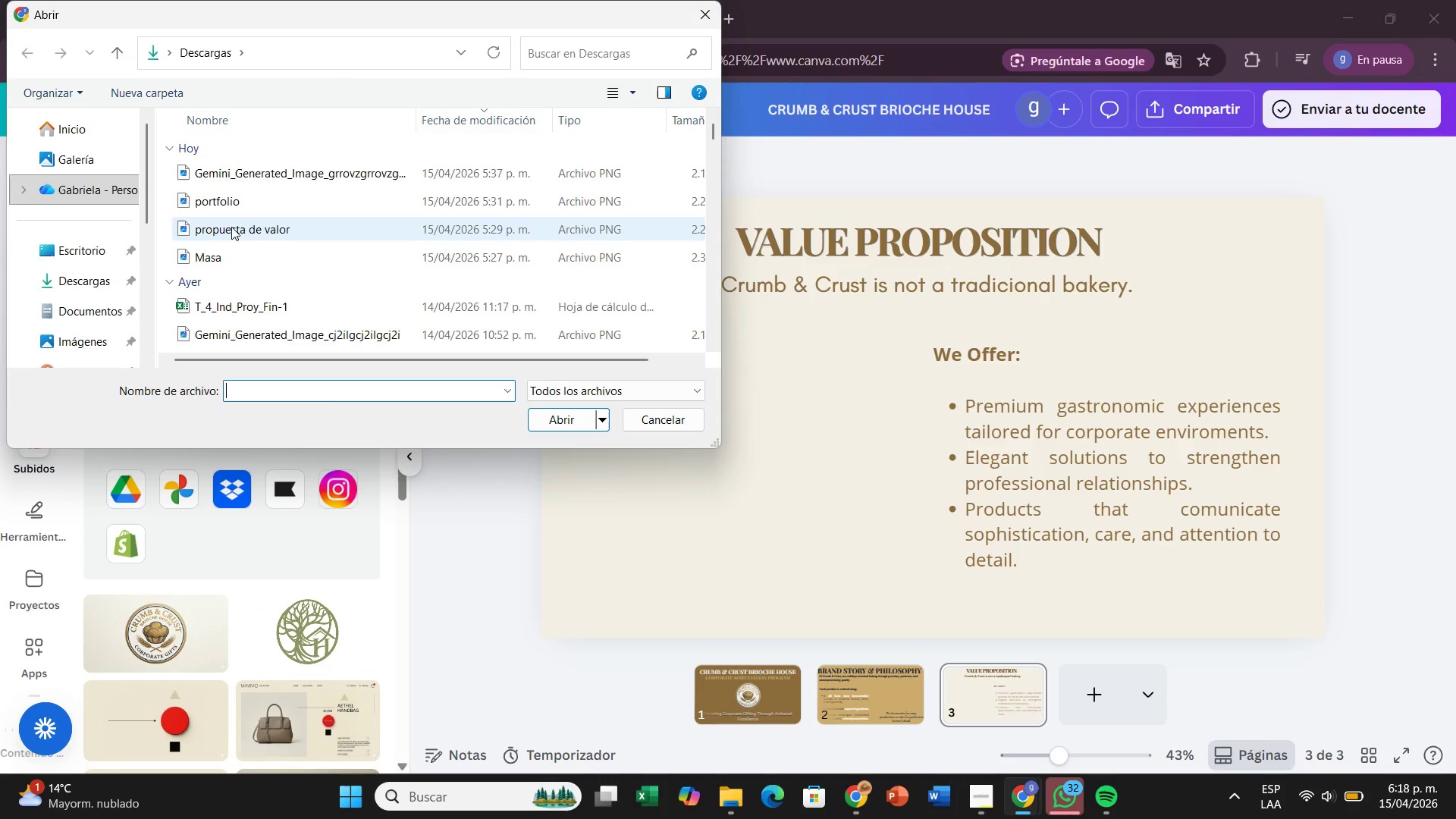 
double_click([233, 233])
 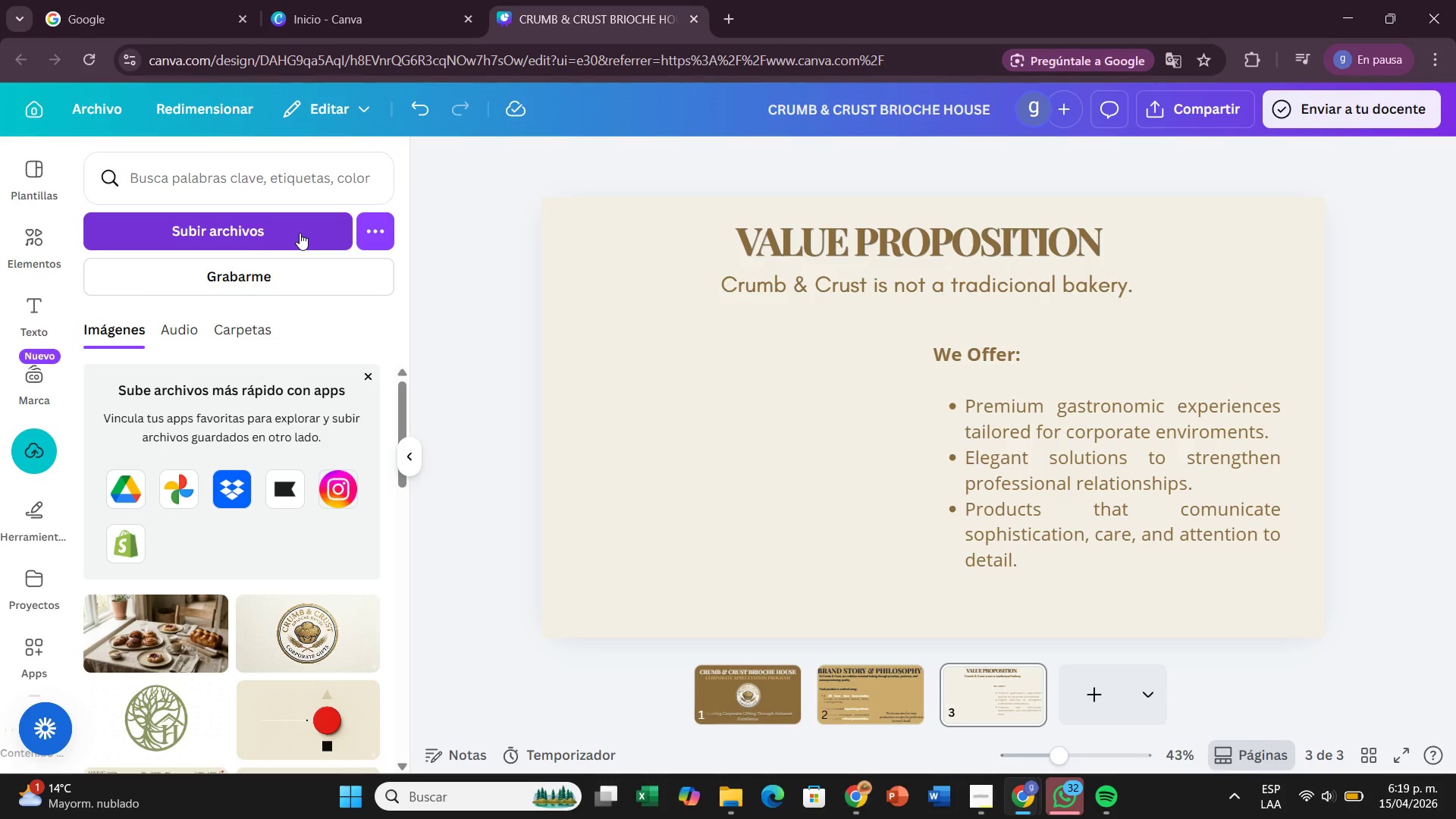 
wait(11.39)
 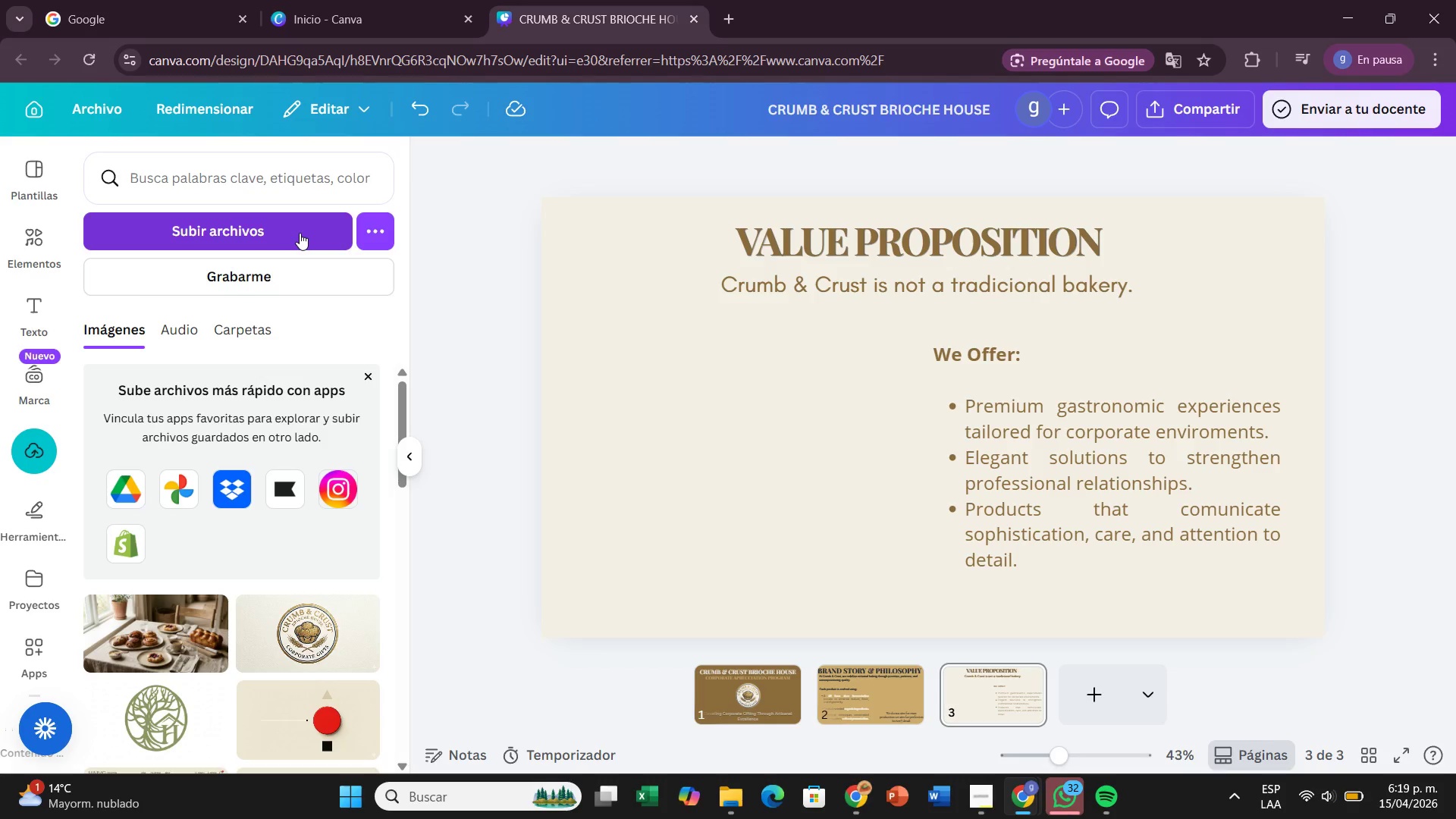 
left_click([202, 226])
 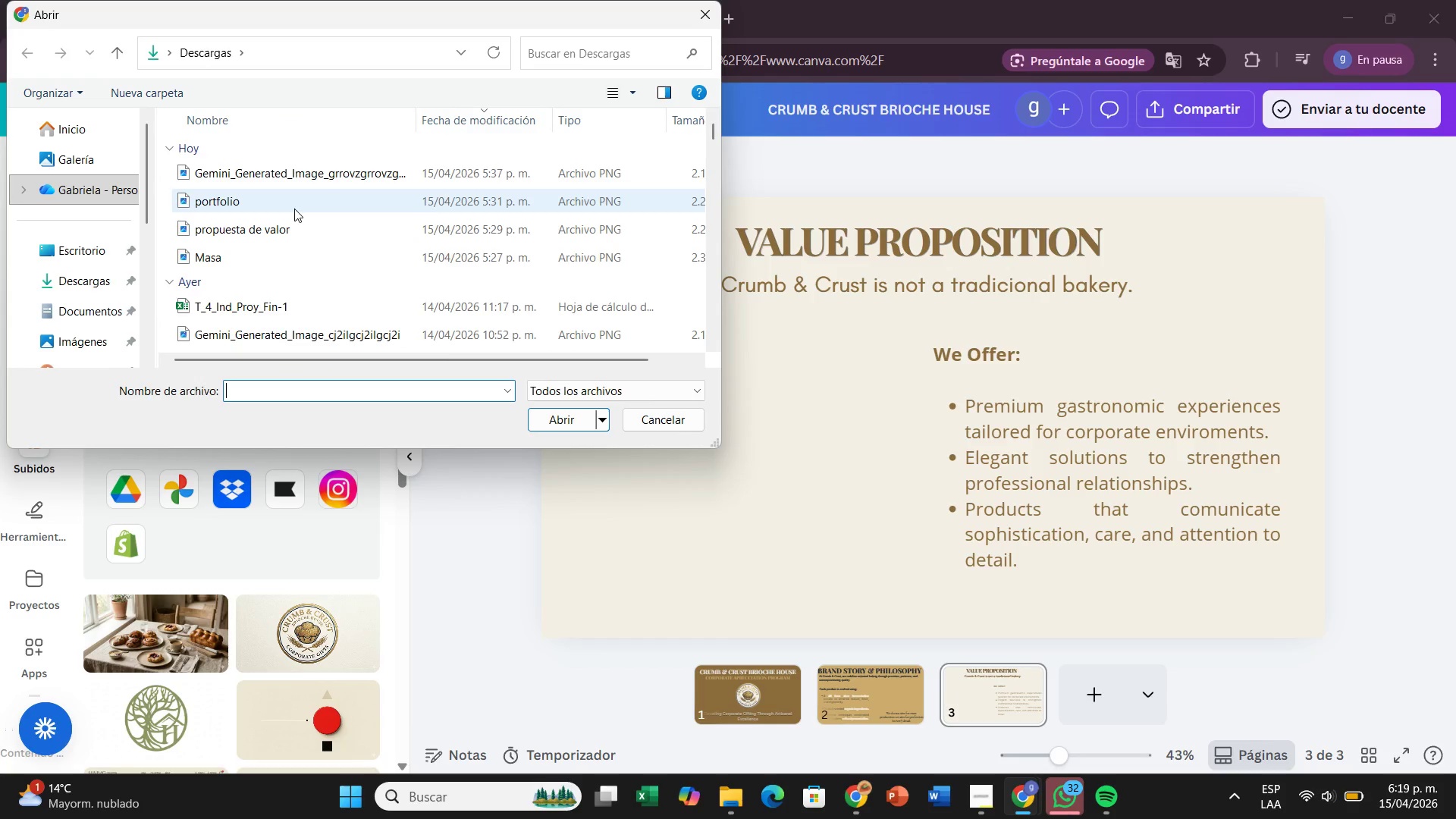 
double_click([294, 209])
 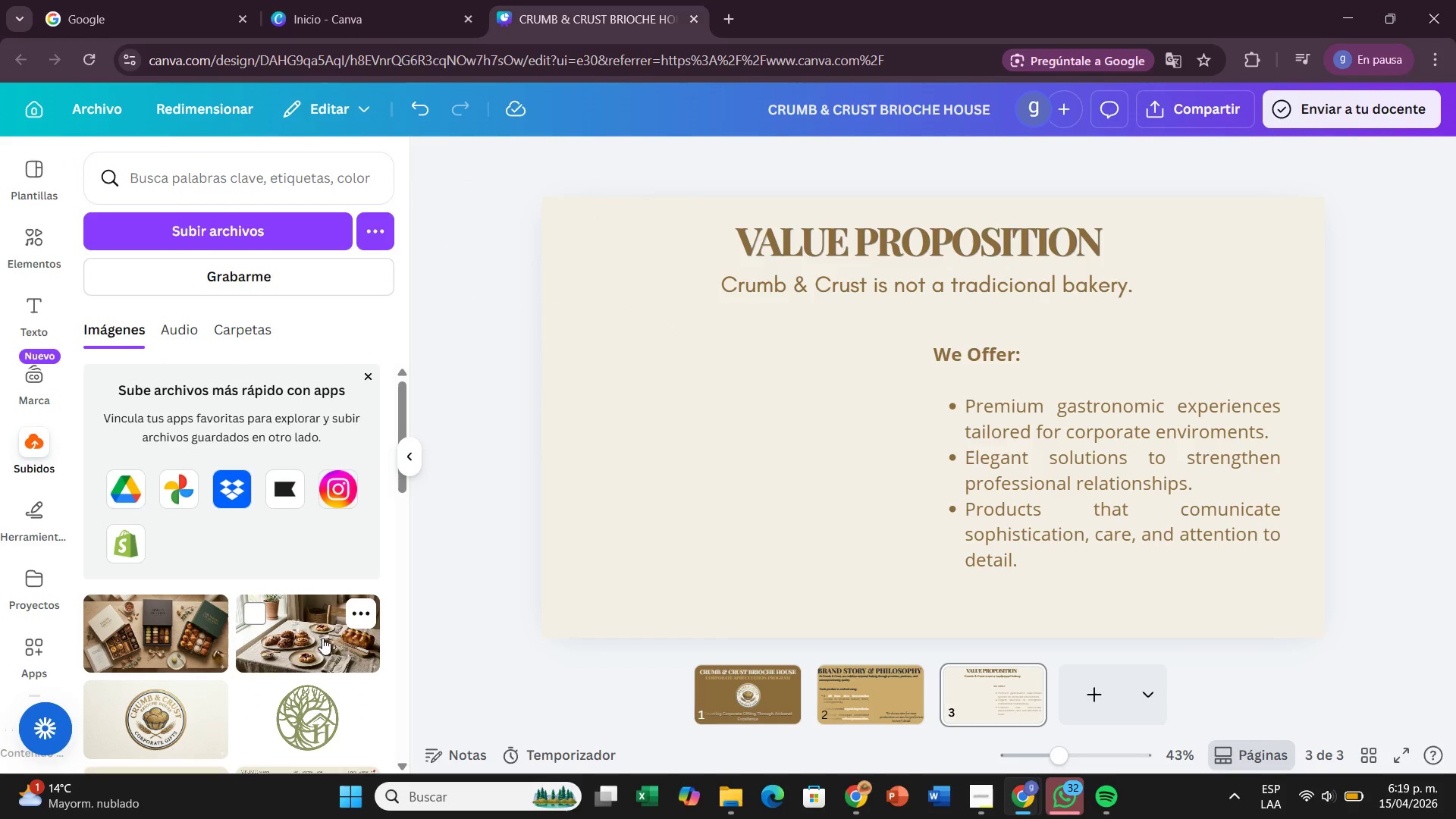 
wait(12.28)
 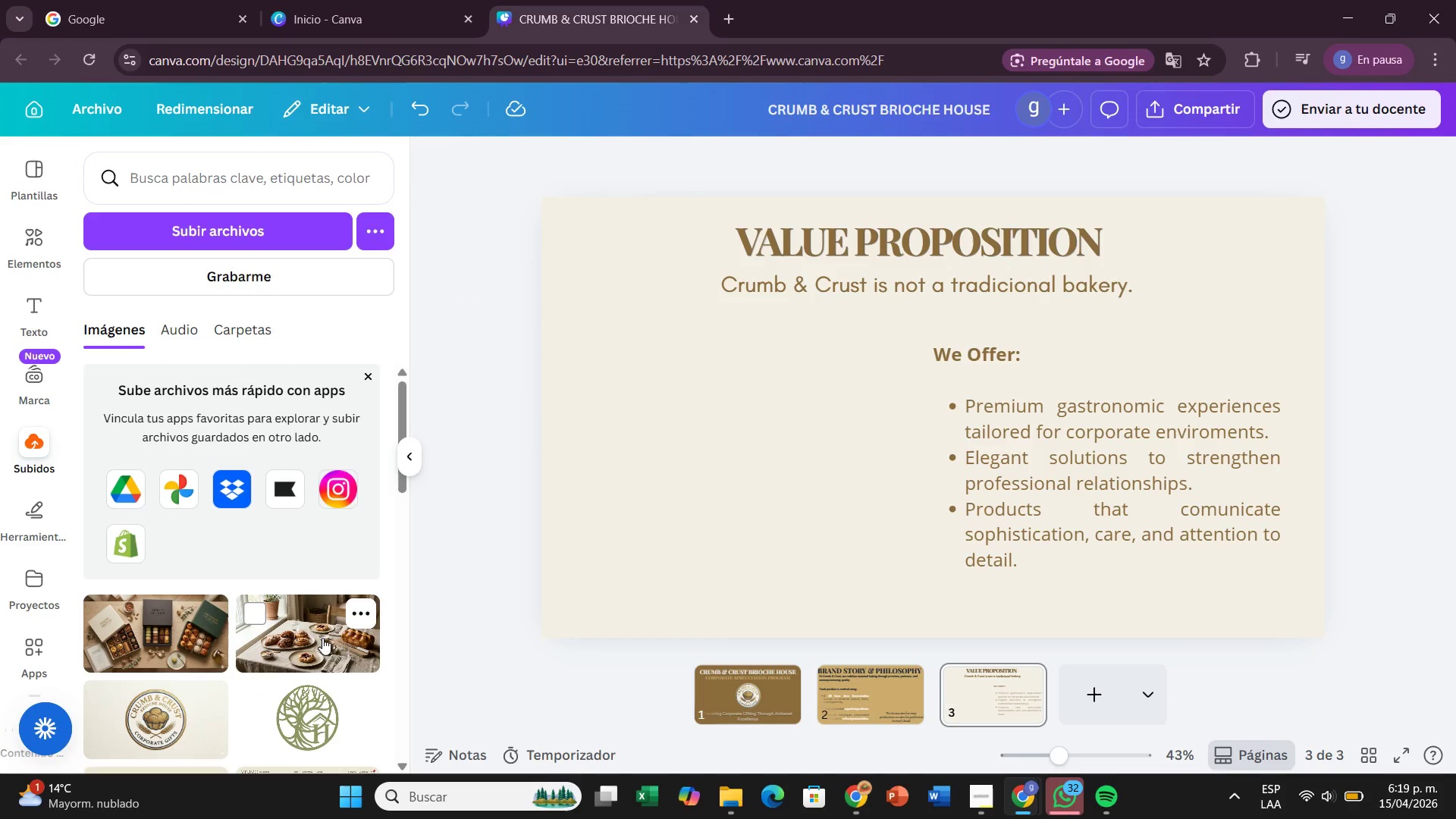 
left_click_drag(start_coordinate=[322, 638], to_coordinate=[658, 397])
 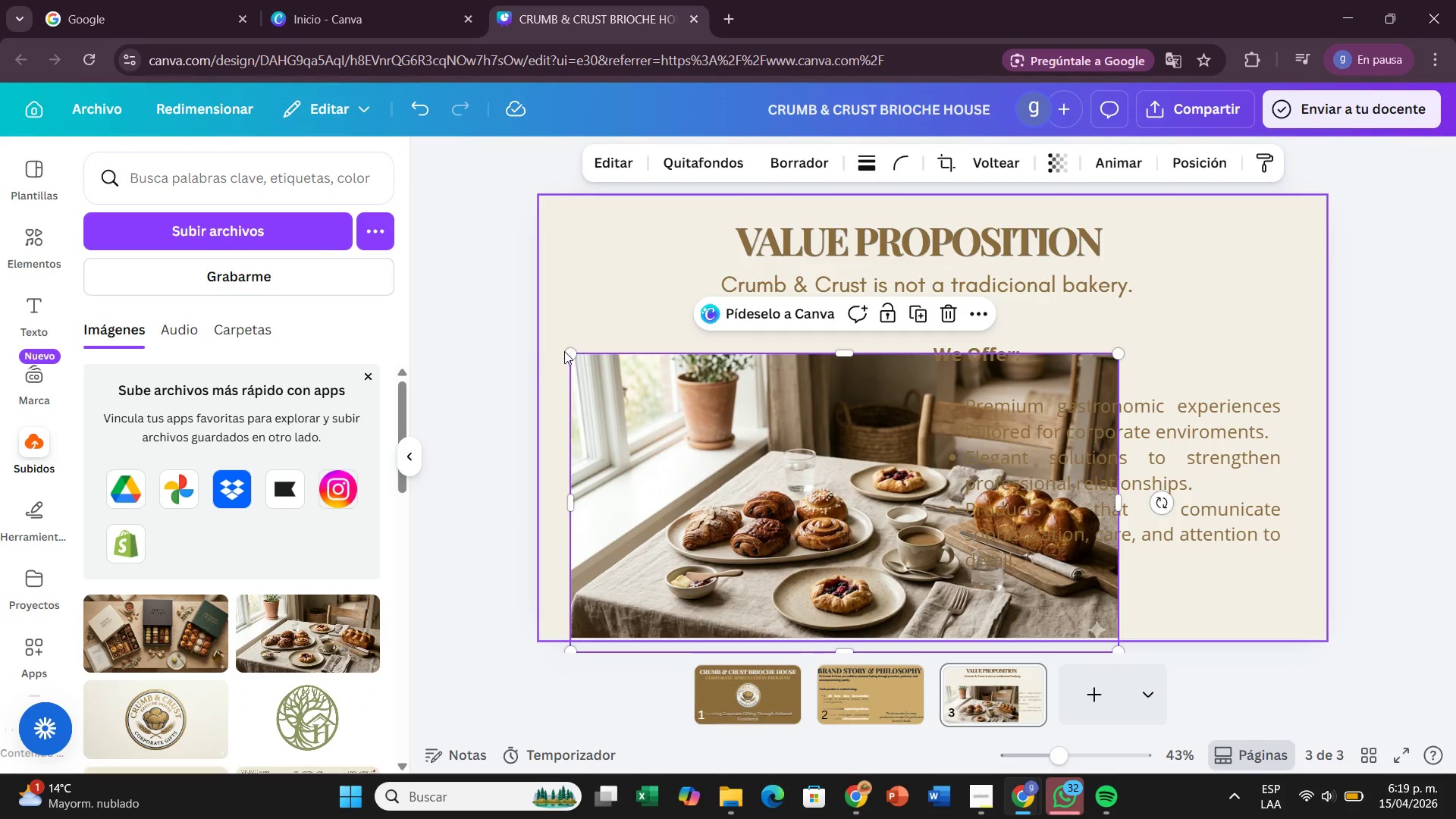 
left_click_drag(start_coordinate=[566, 353], to_coordinate=[645, 411])
 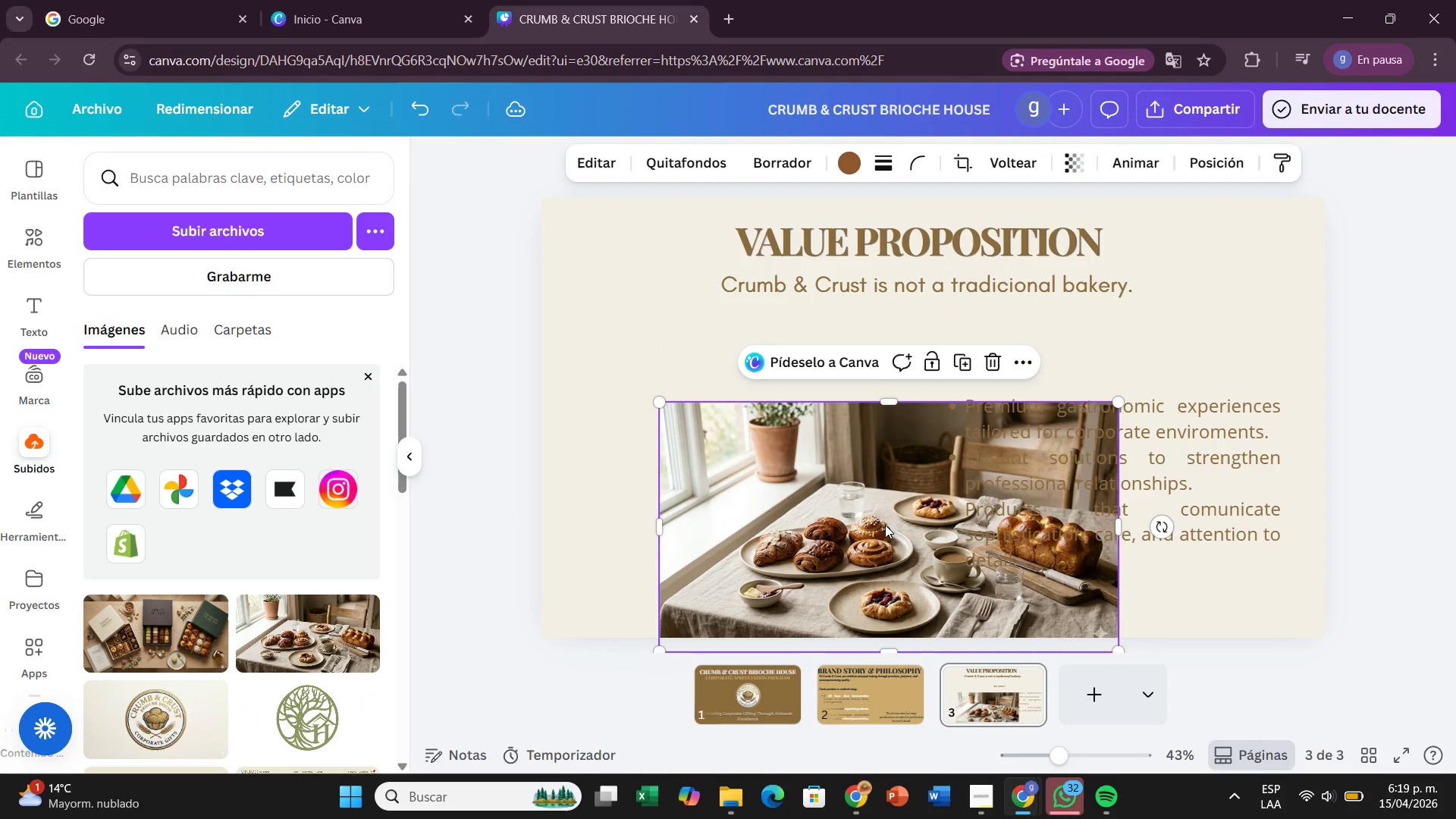 
left_click_drag(start_coordinate=[885, 525], to_coordinate=[785, 486])
 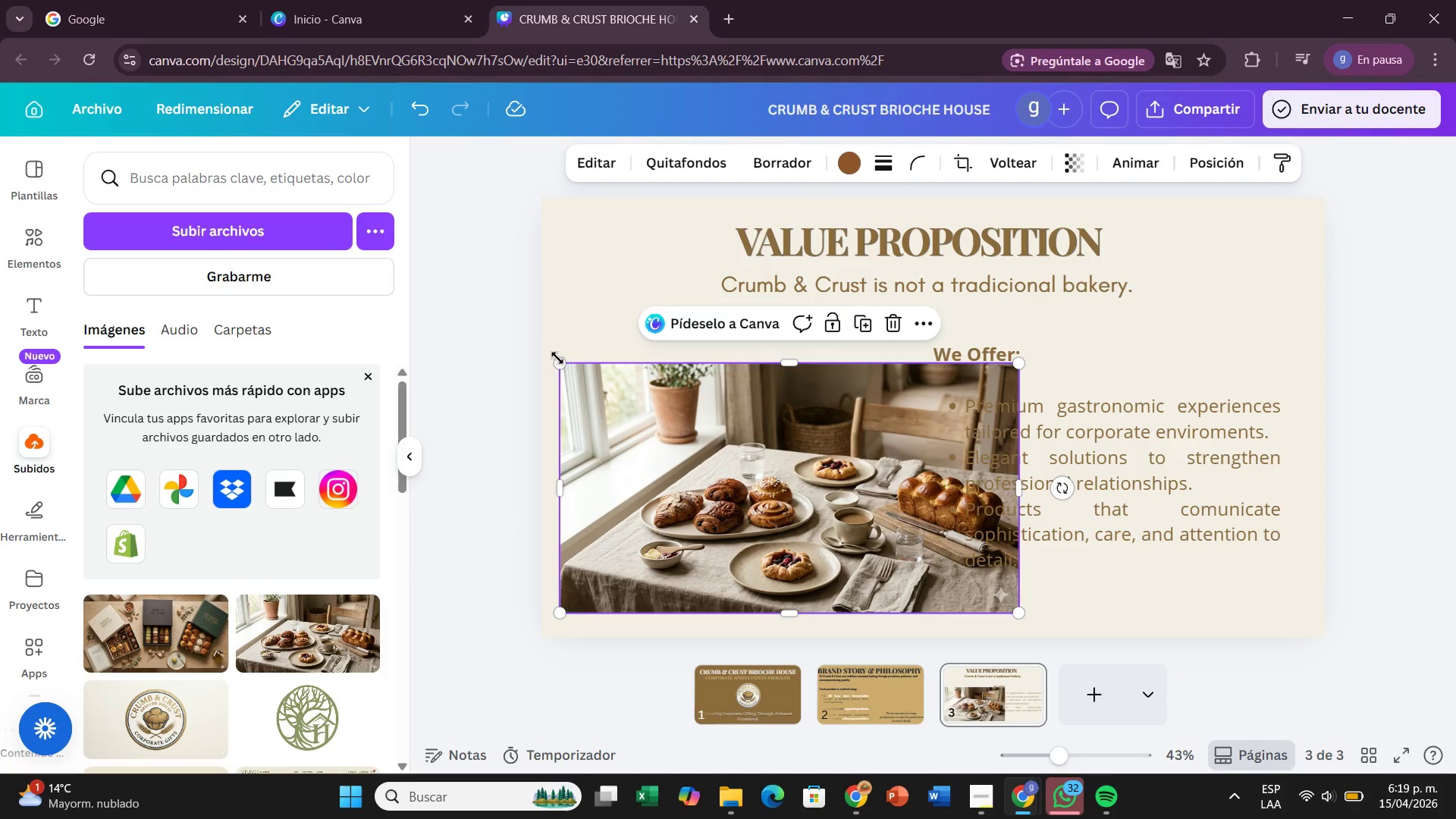 
left_click_drag(start_coordinate=[560, 359], to_coordinate=[613, 422])
 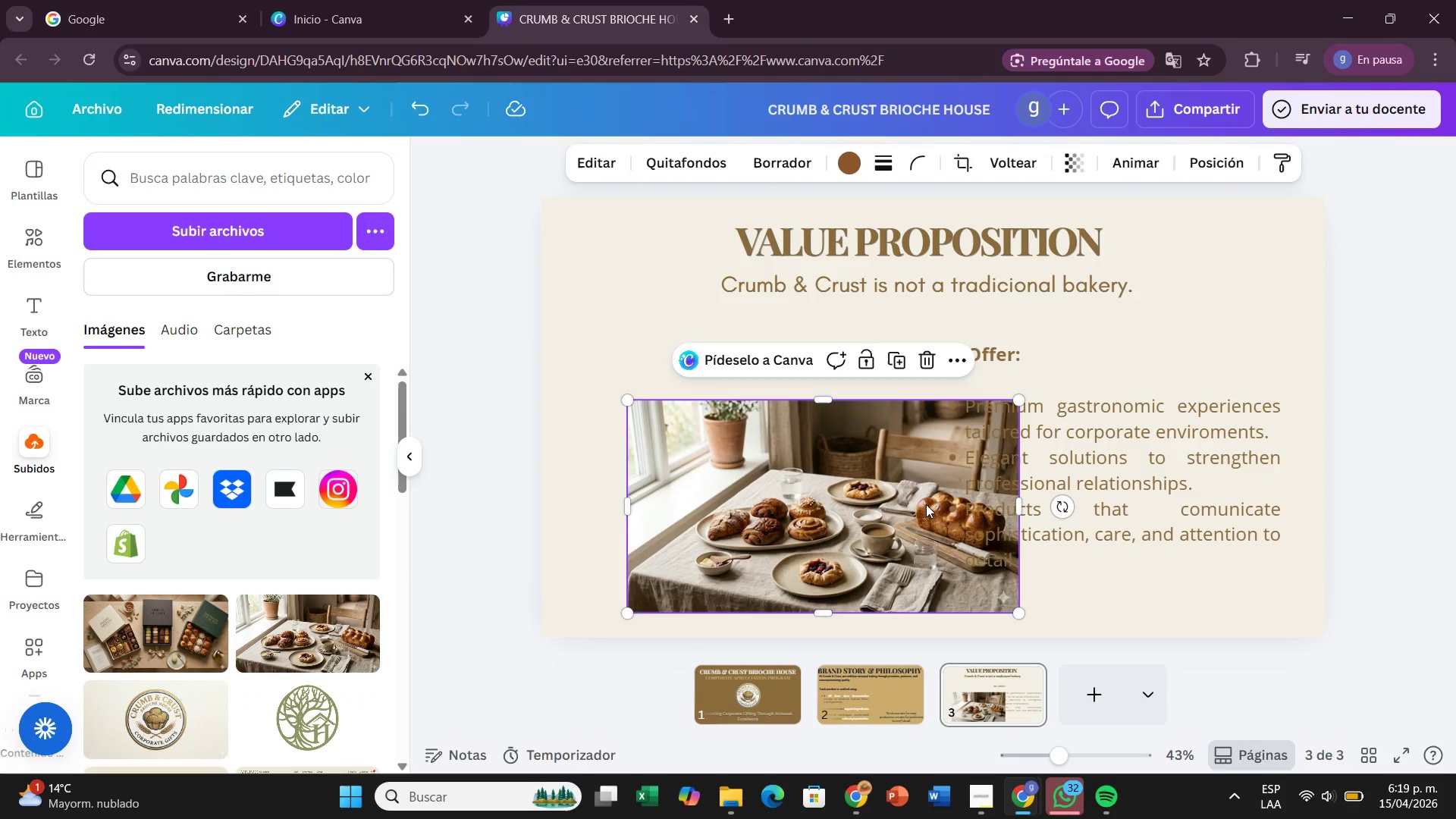 
left_click_drag(start_coordinate=[926, 504], to_coordinate=[845, 469])
 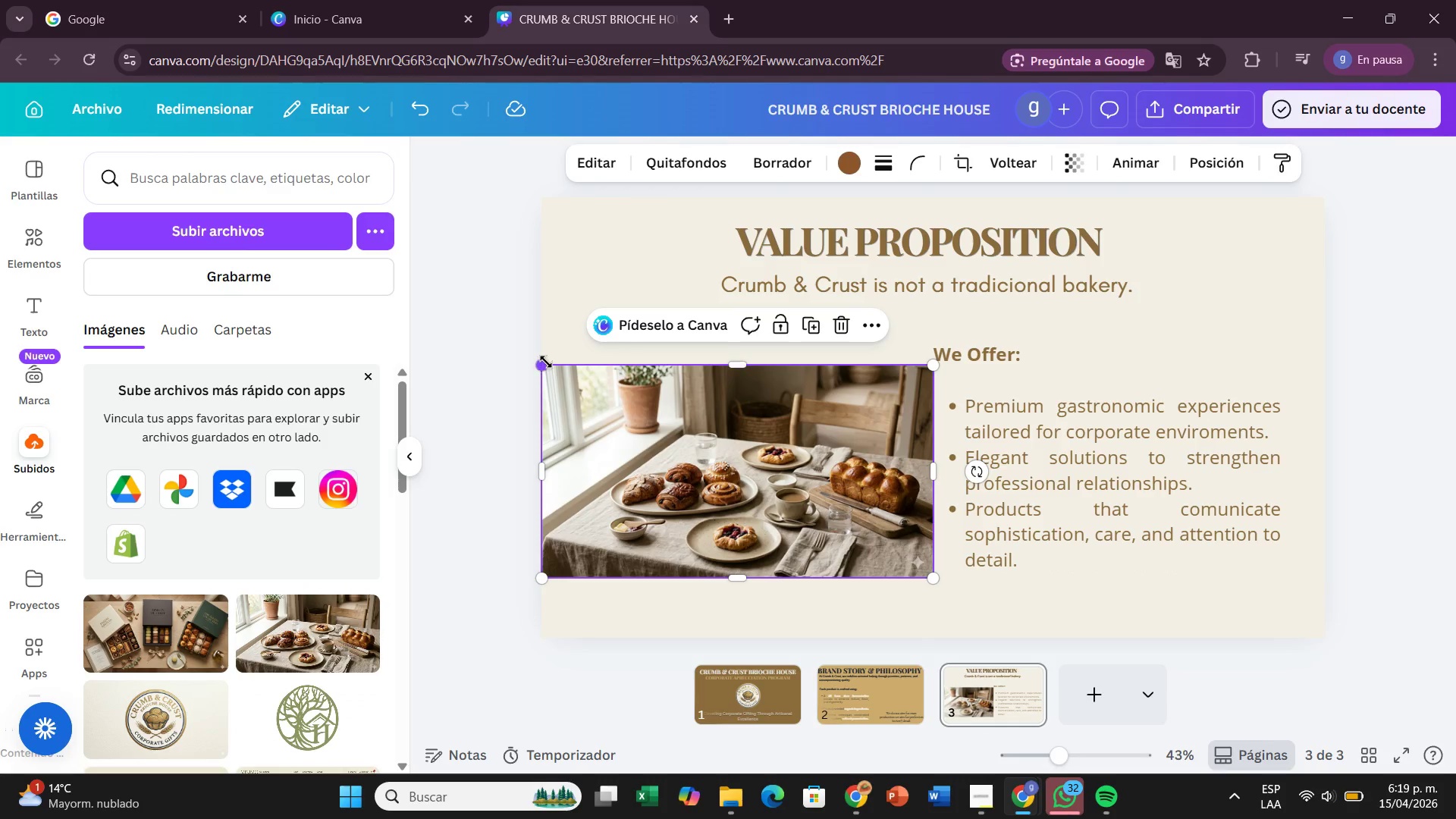 
left_click_drag(start_coordinate=[546, 362], to_coordinate=[586, 375])
 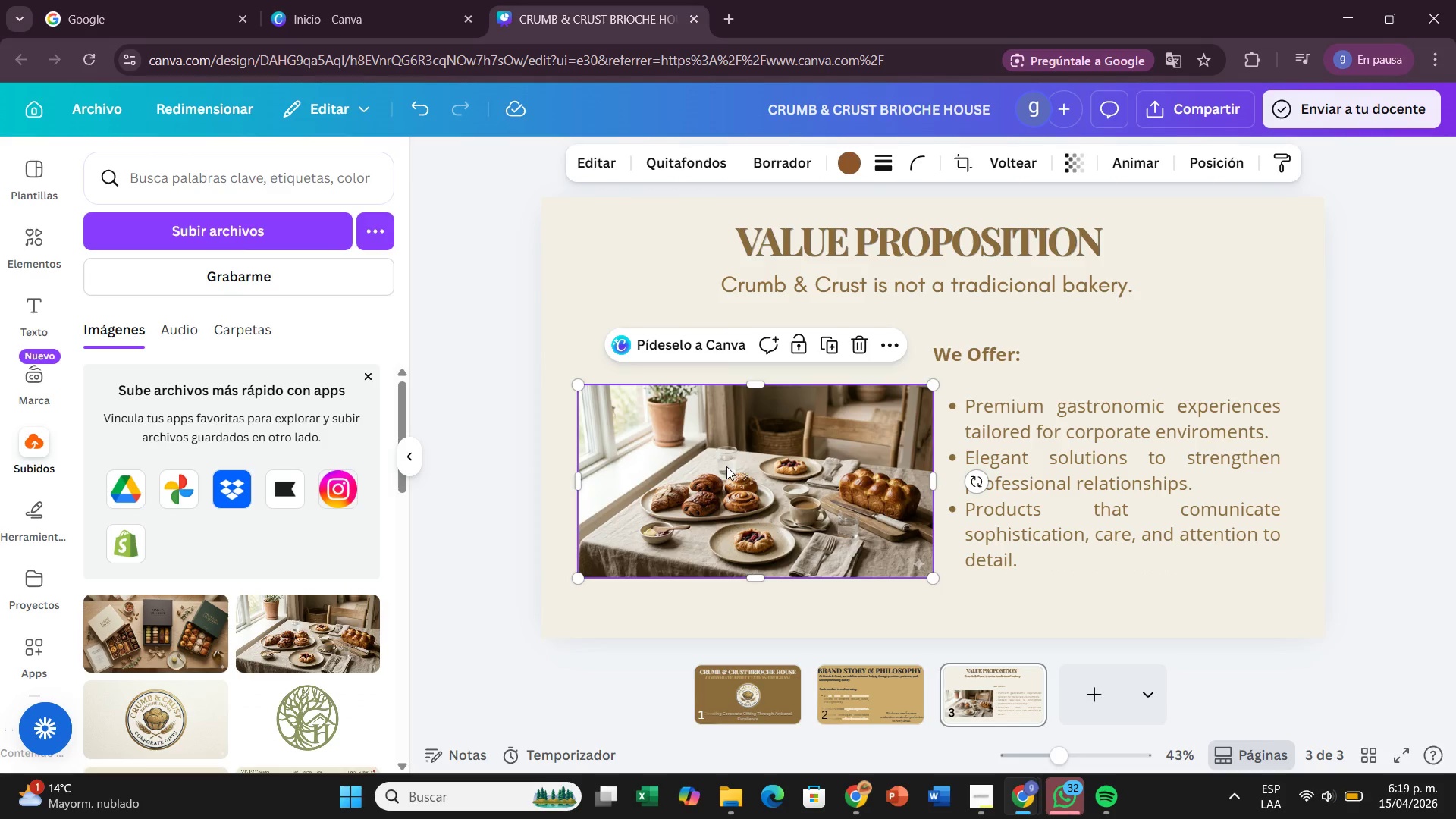 
left_click_drag(start_coordinate=[726, 466], to_coordinate=[718, 450])
 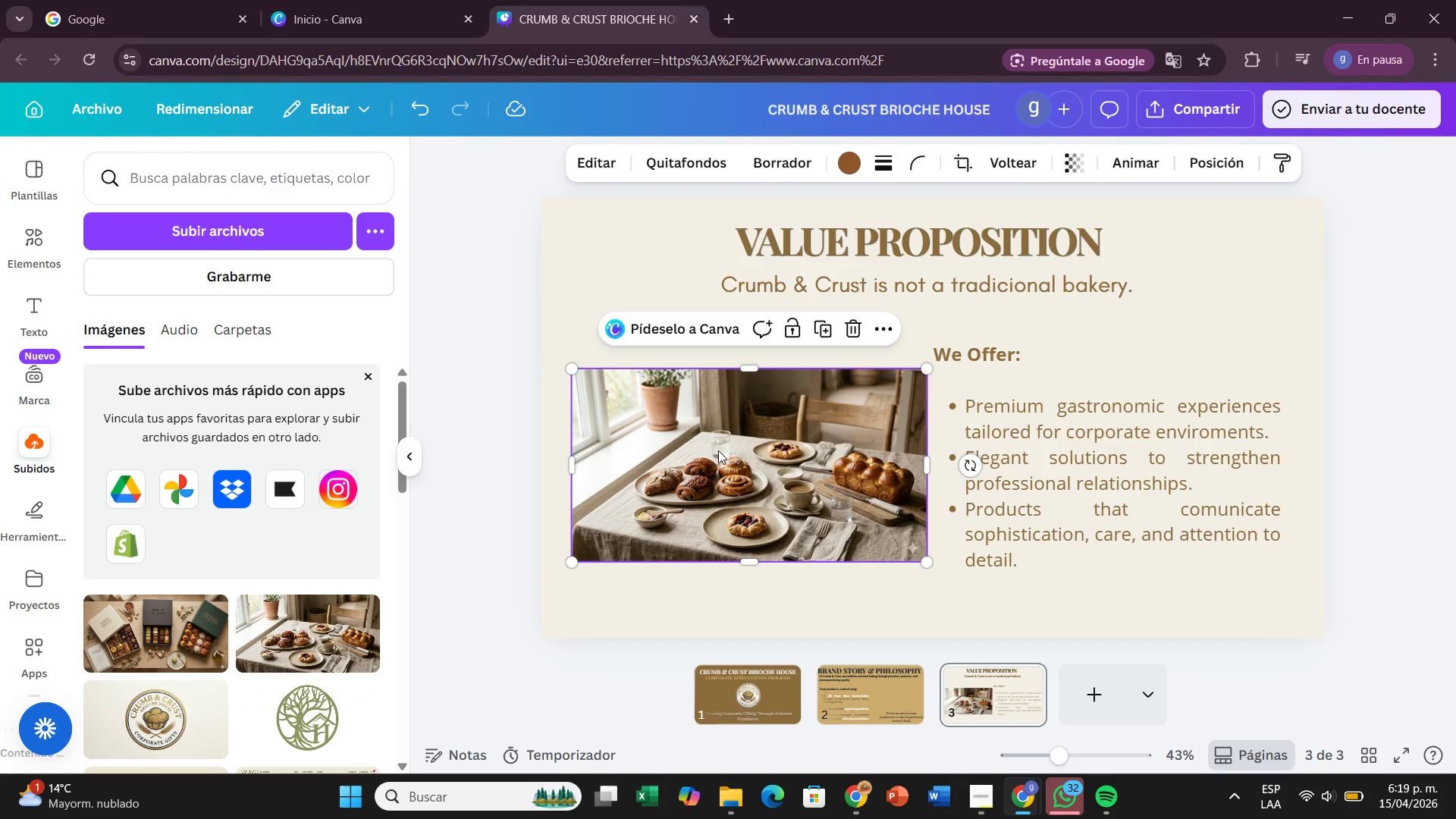 
wait(10.05)
 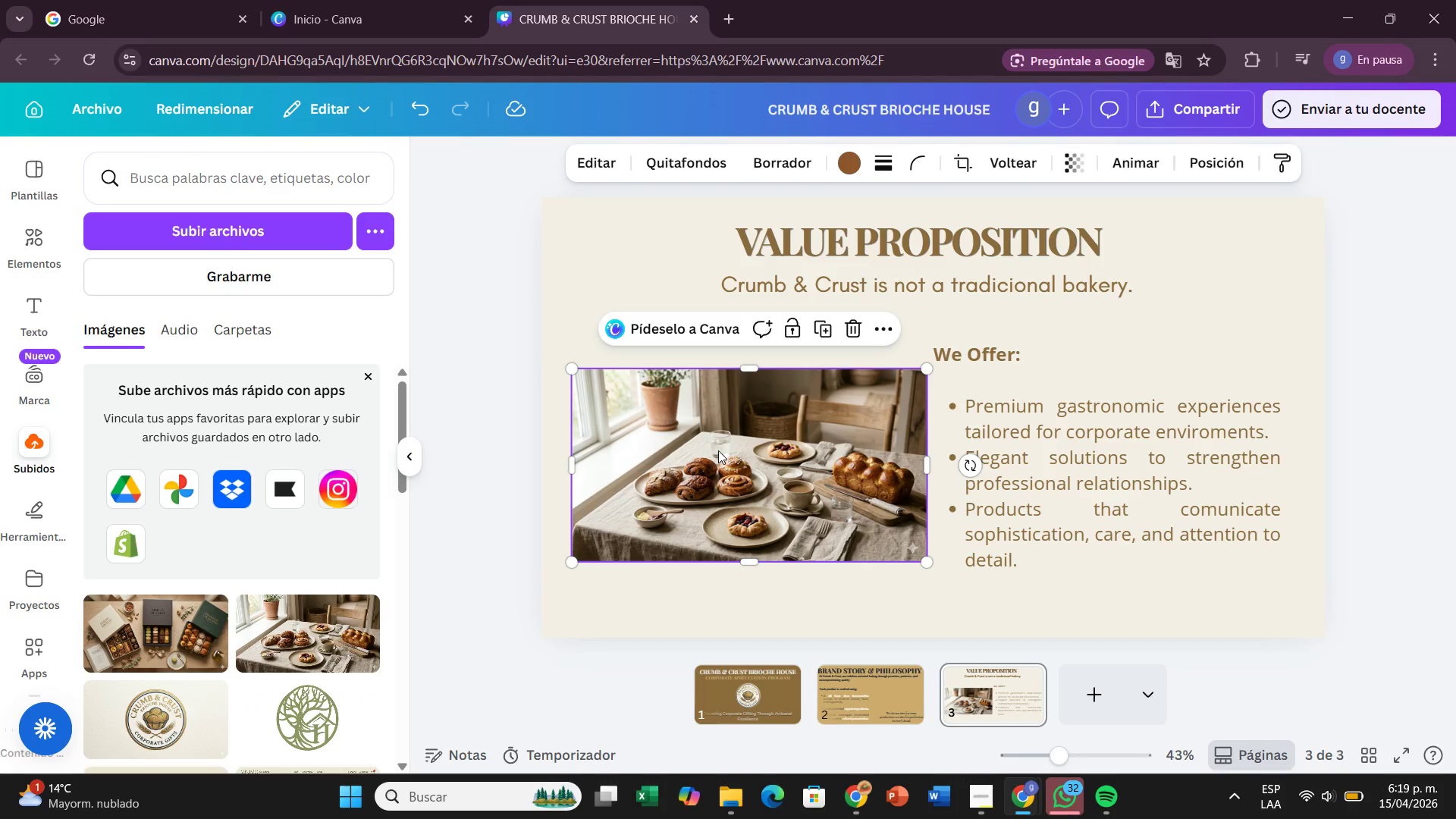 
left_click([415, 454])
 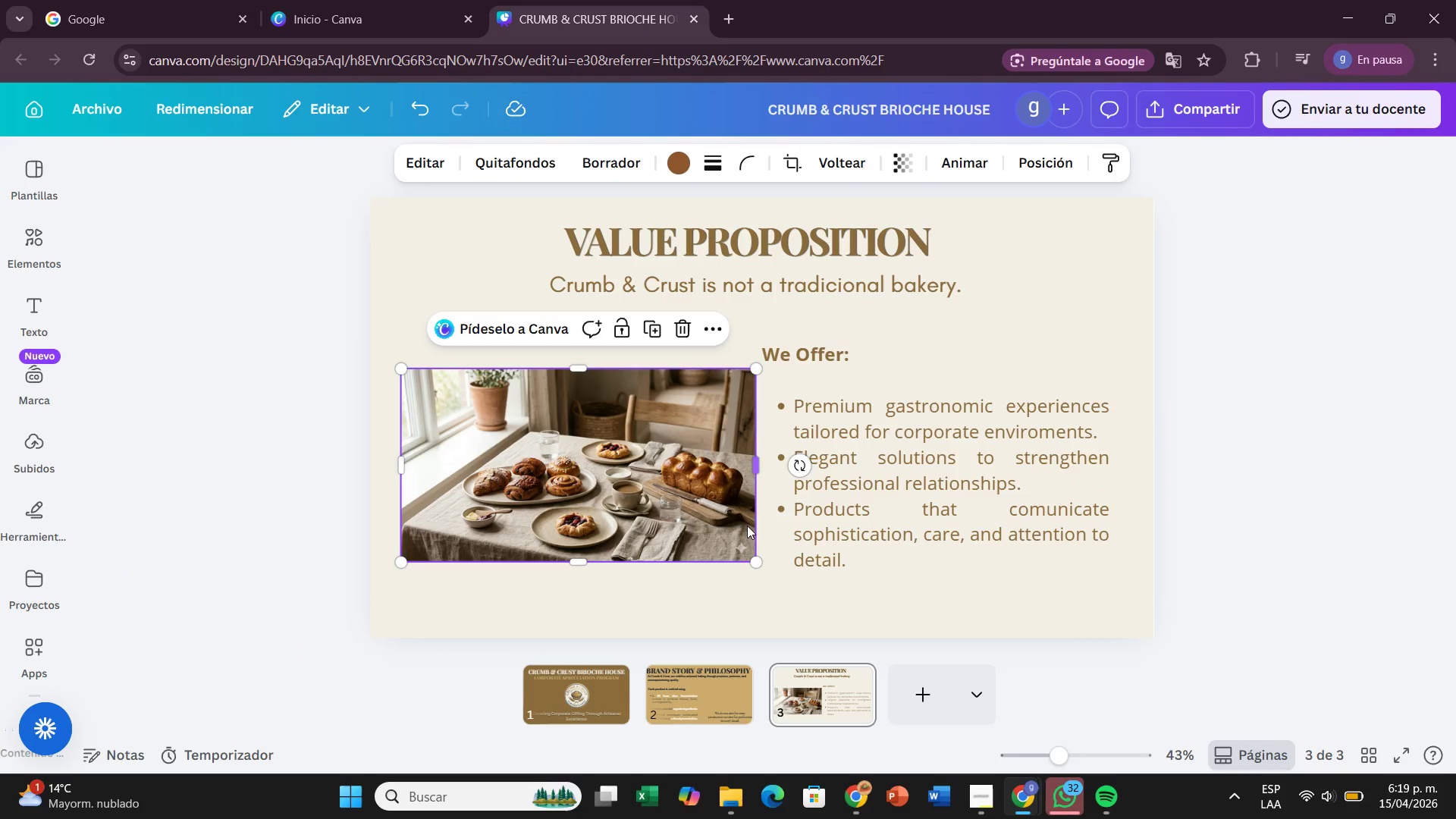 
wait(6.28)
 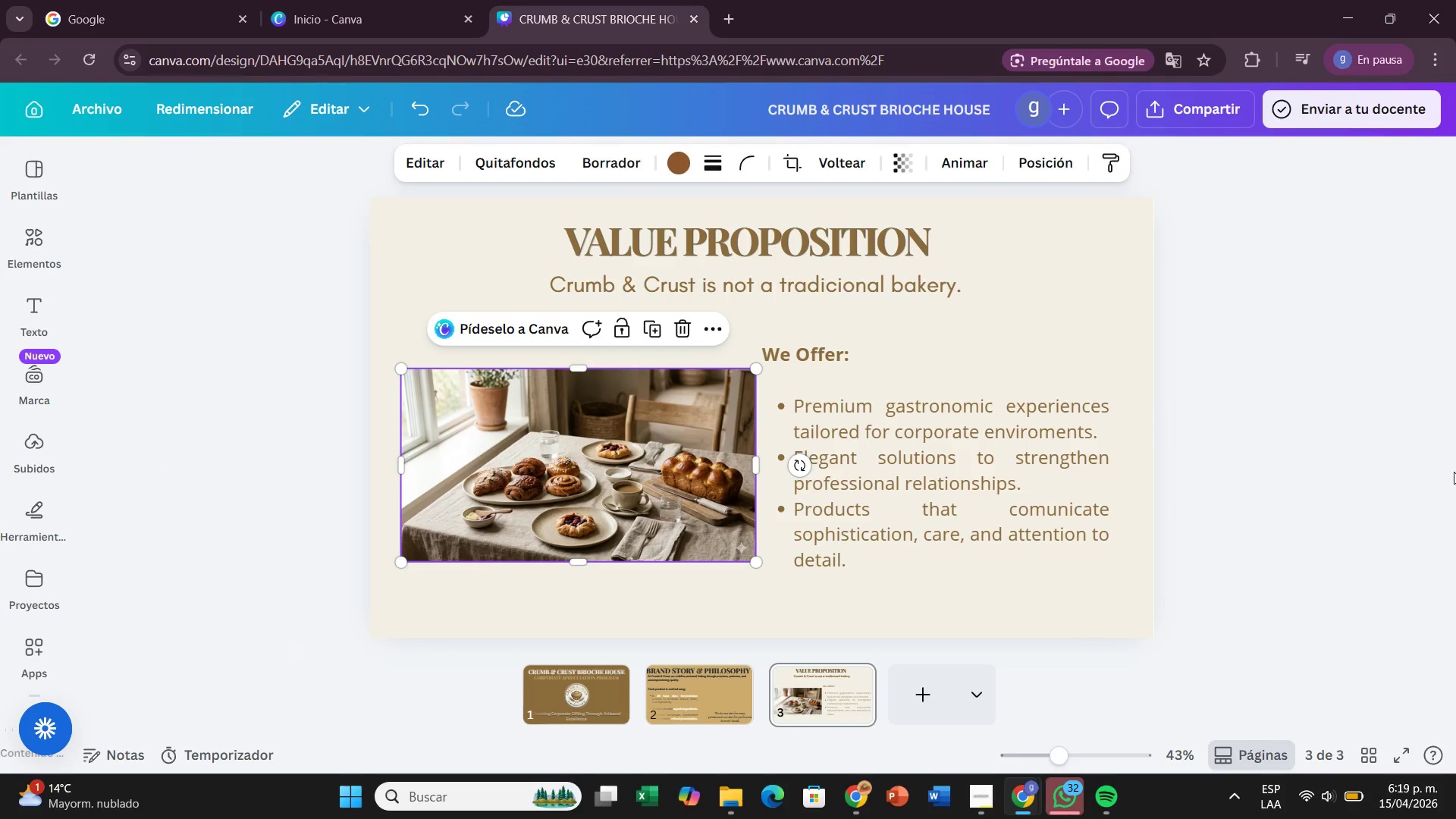 
left_click_drag(start_coordinate=[584, 556], to_coordinate=[598, 553])
 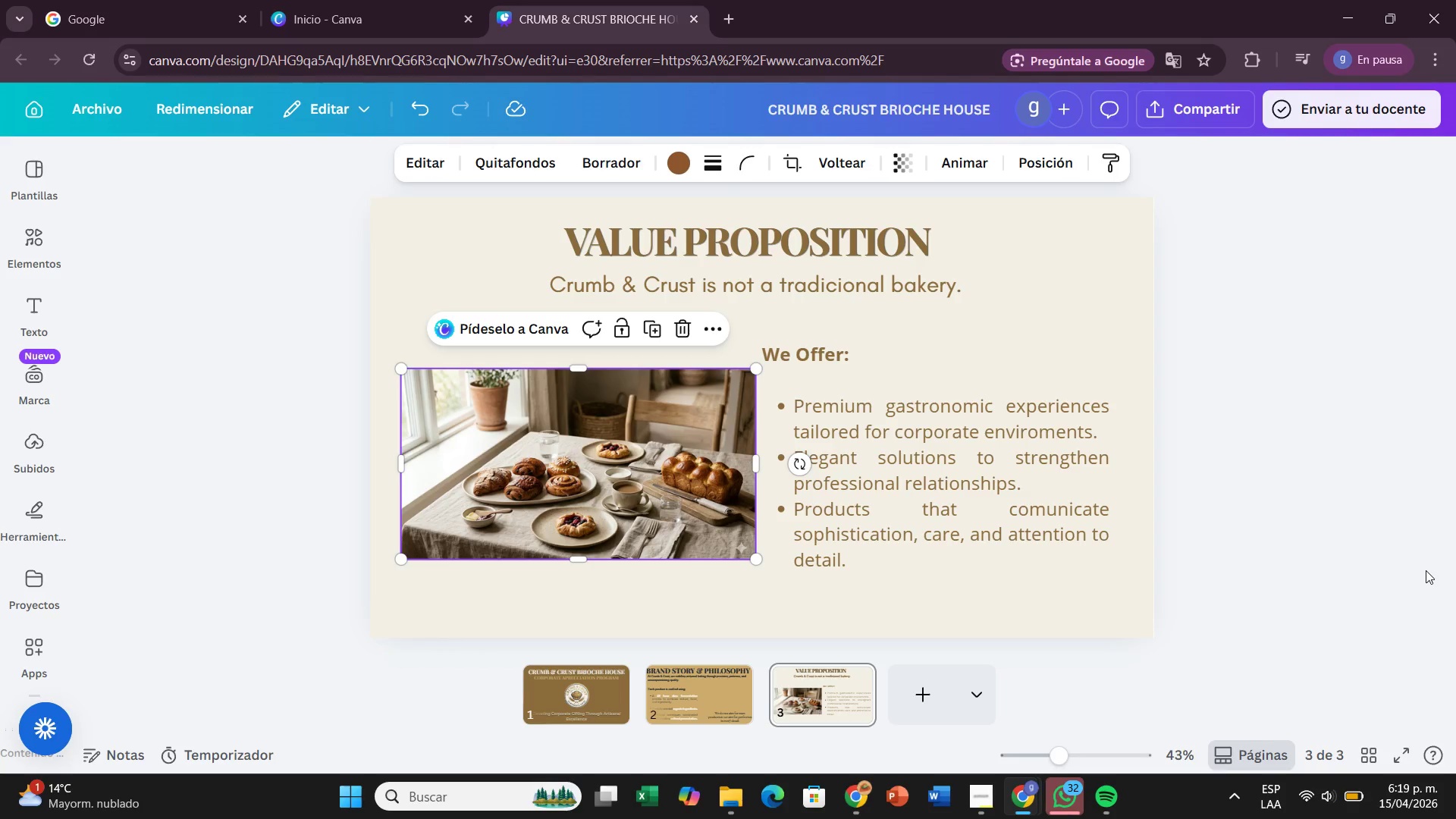 
left_click([1426, 570])
 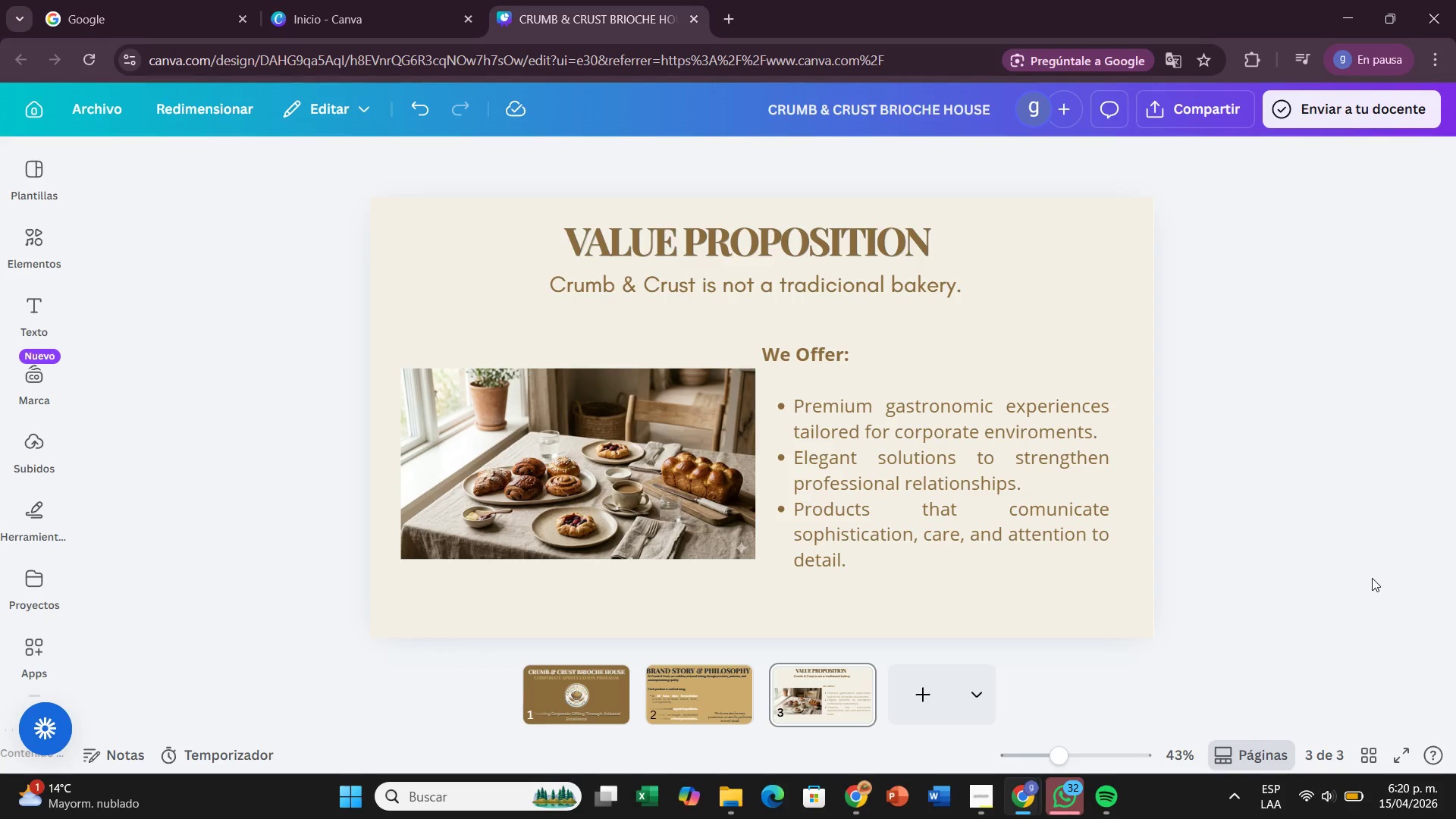 
wait(8.94)
 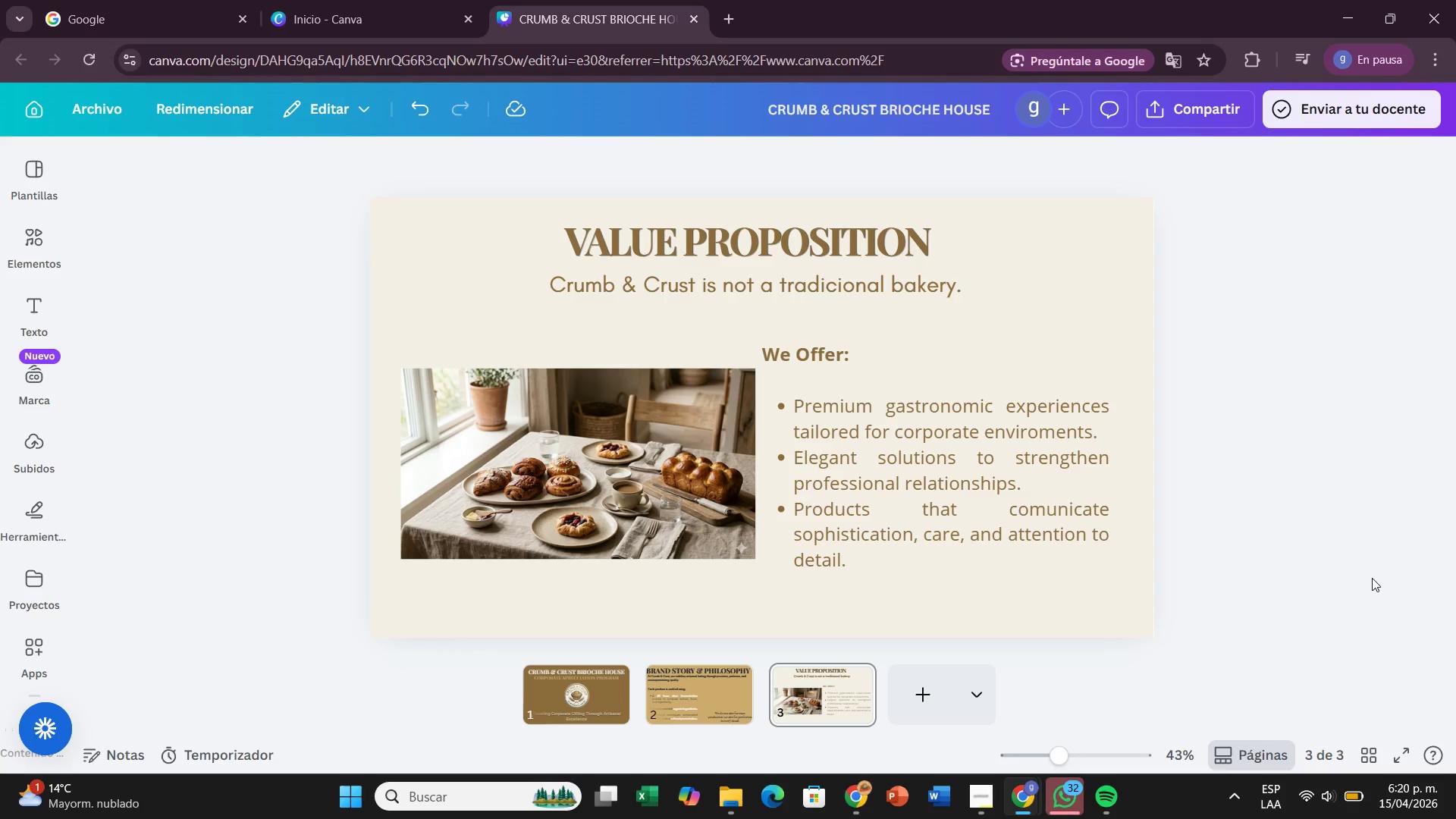 
left_click_drag(start_coordinate=[908, 507], to_coordinate=[931, 504])
 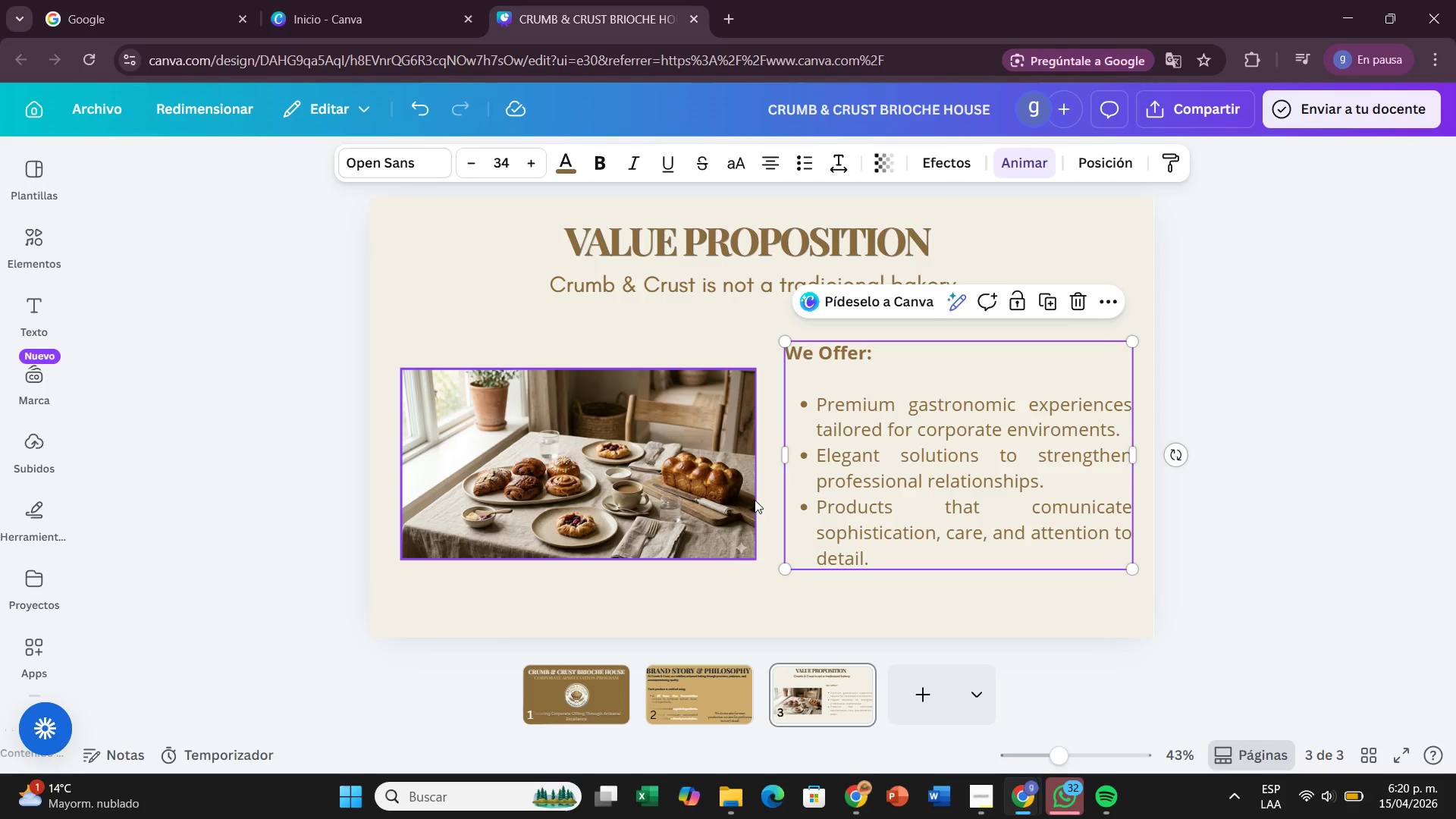 
left_click([755, 500])
 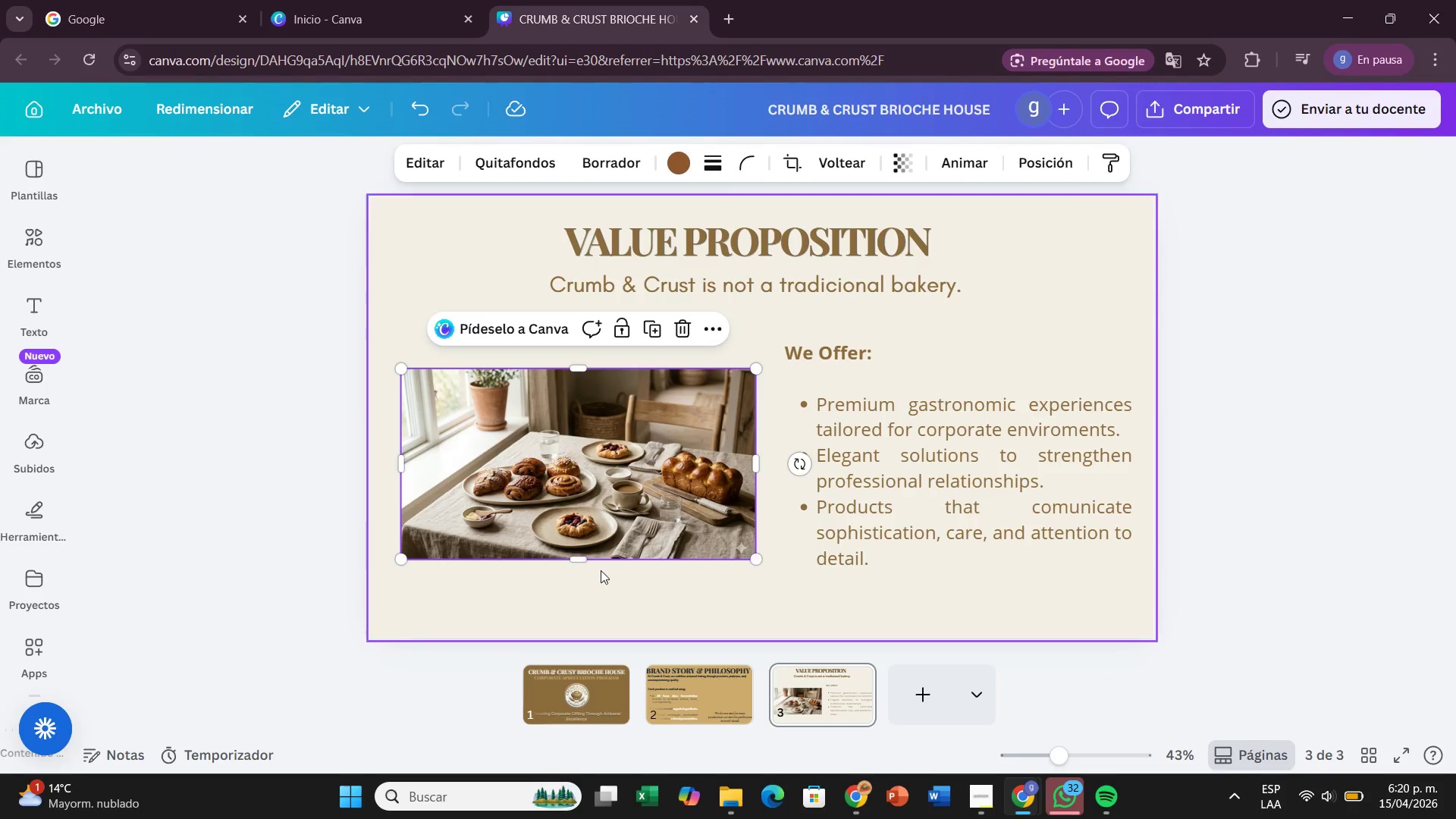 
left_click_drag(start_coordinate=[591, 553], to_coordinate=[596, 537])
 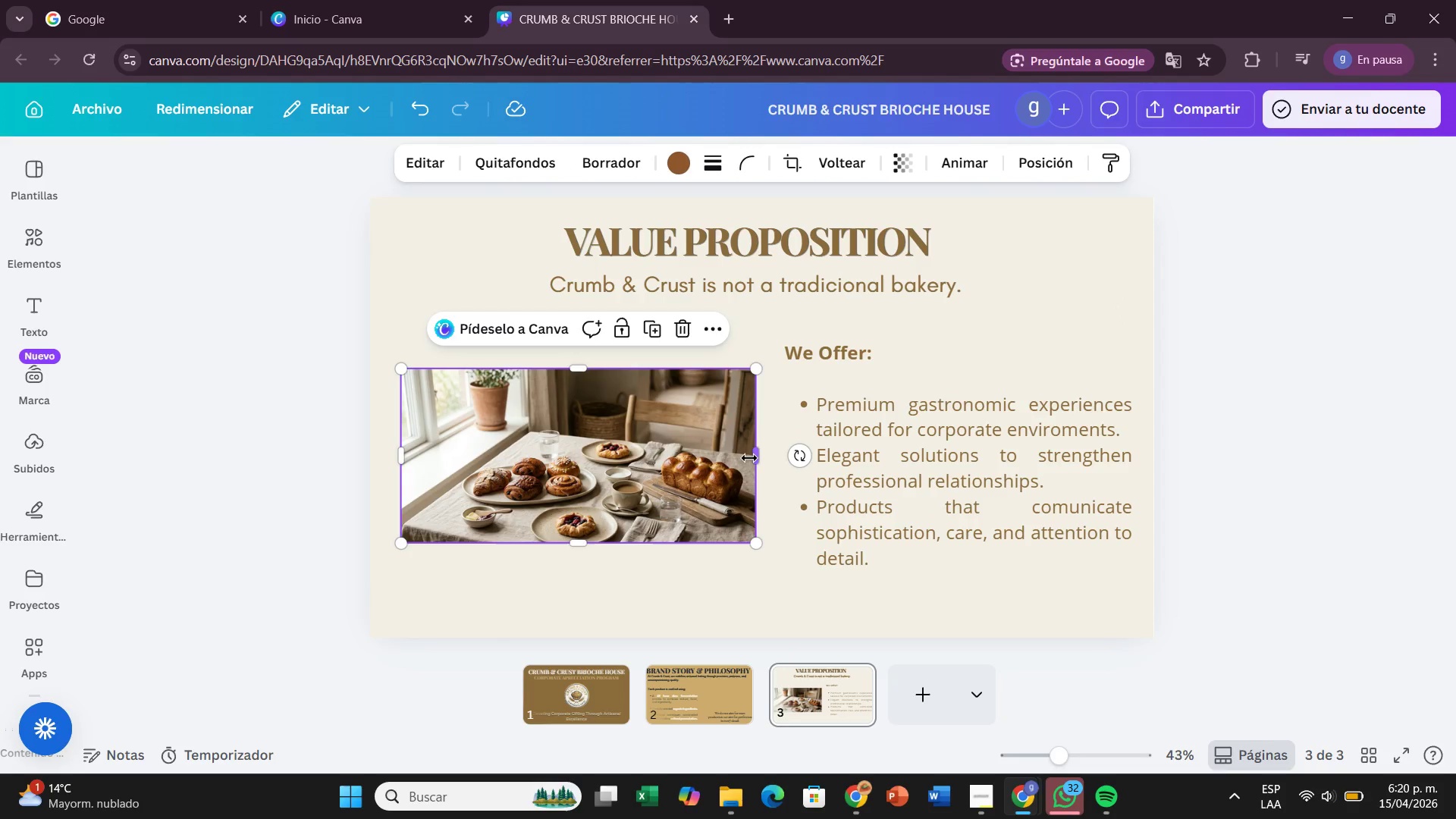 
left_click_drag(start_coordinate=[752, 457], to_coordinate=[744, 457])
 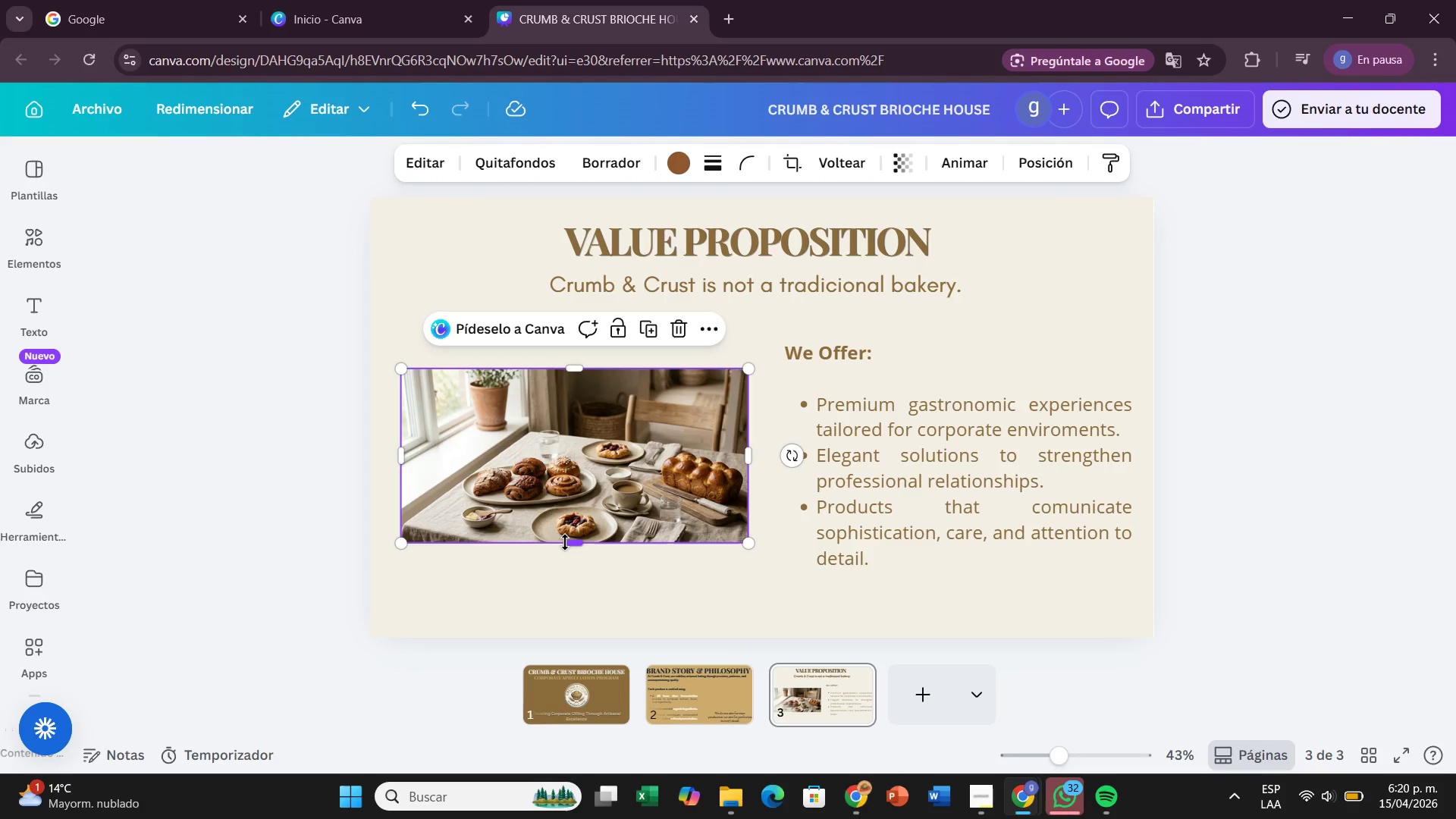 
left_click_drag(start_coordinate=[567, 542], to_coordinate=[565, 549])
 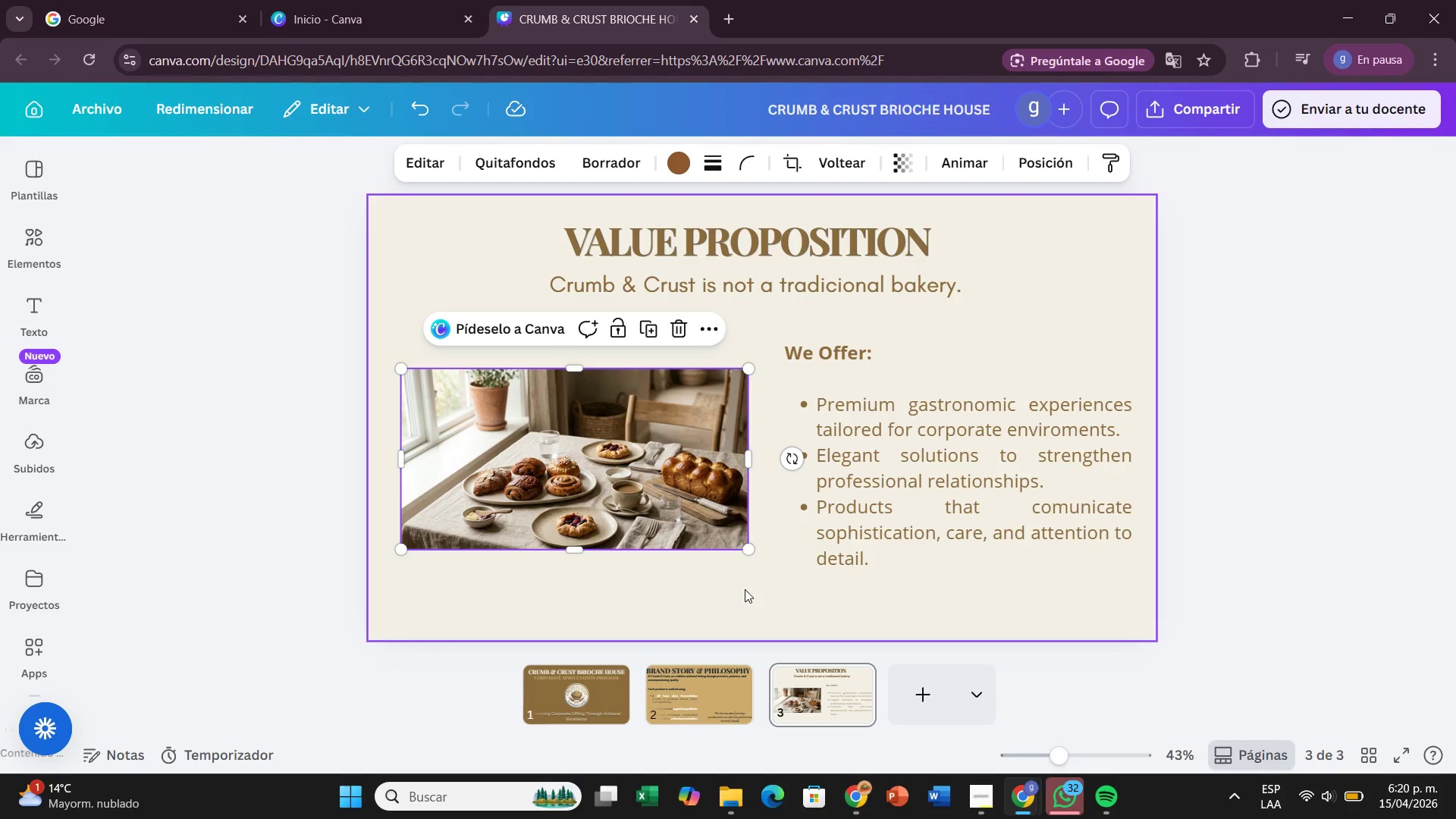 
left_click([745, 587])
 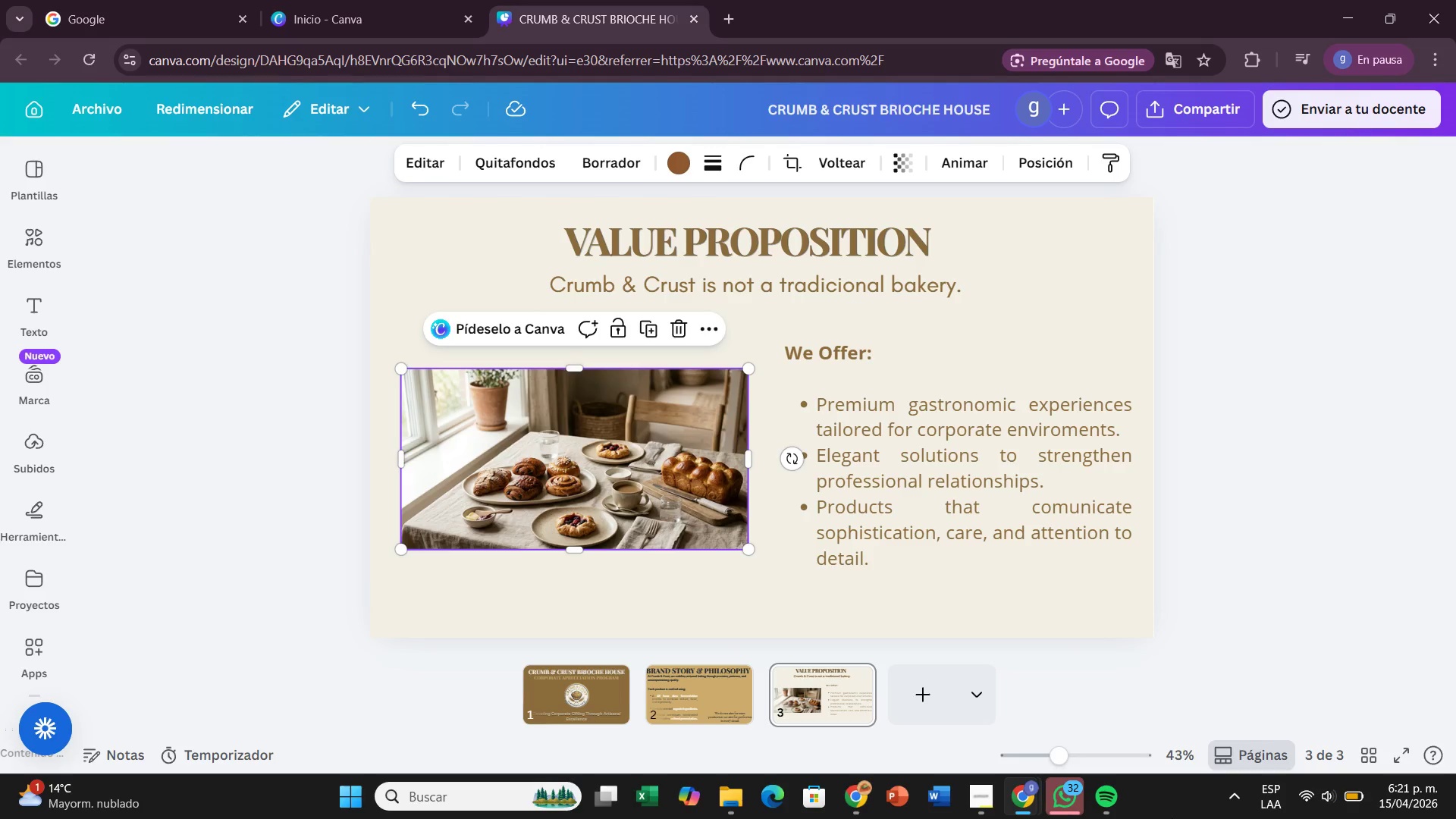 
wait(44.84)
 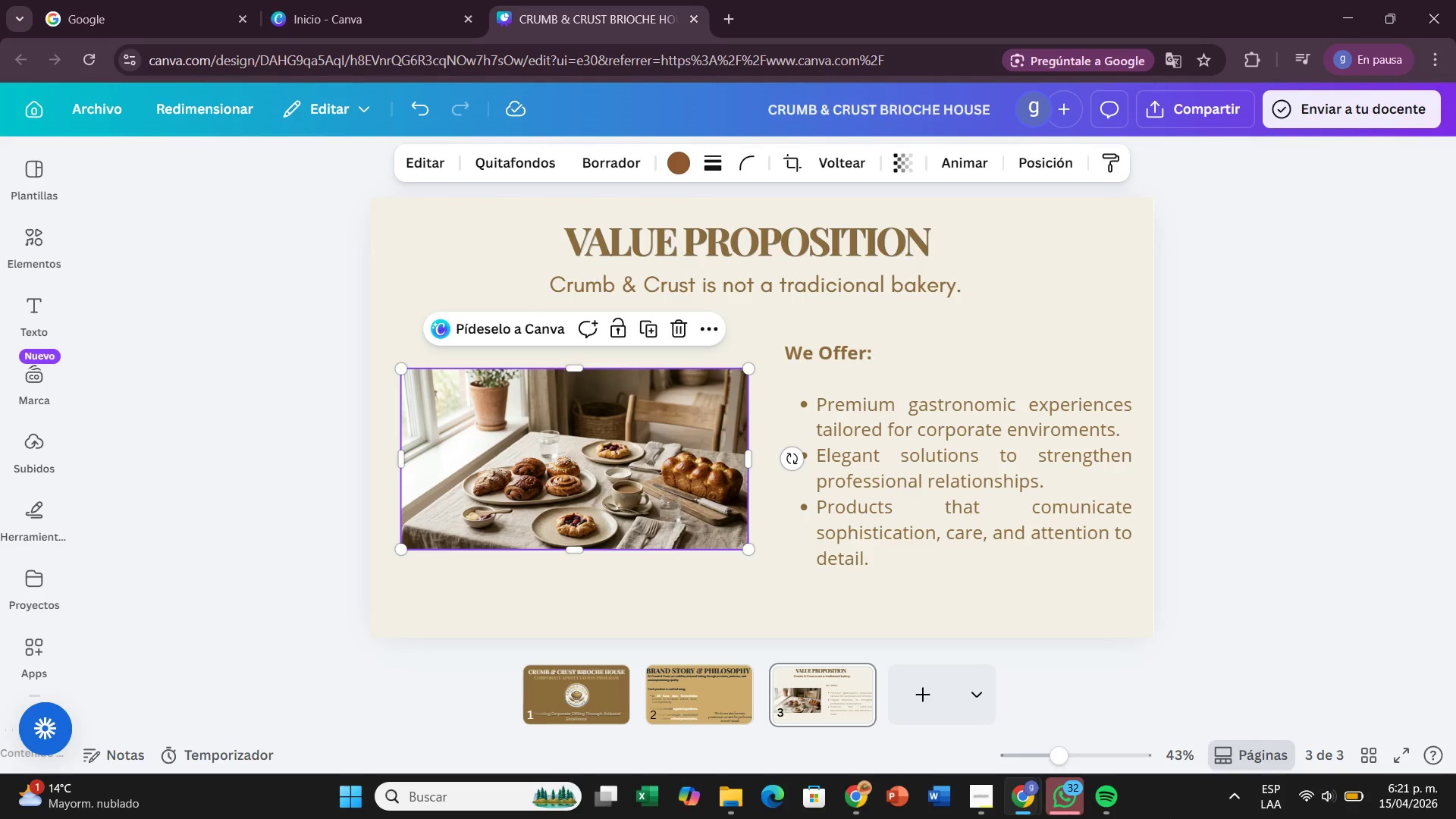 
double_click([10, 254])
 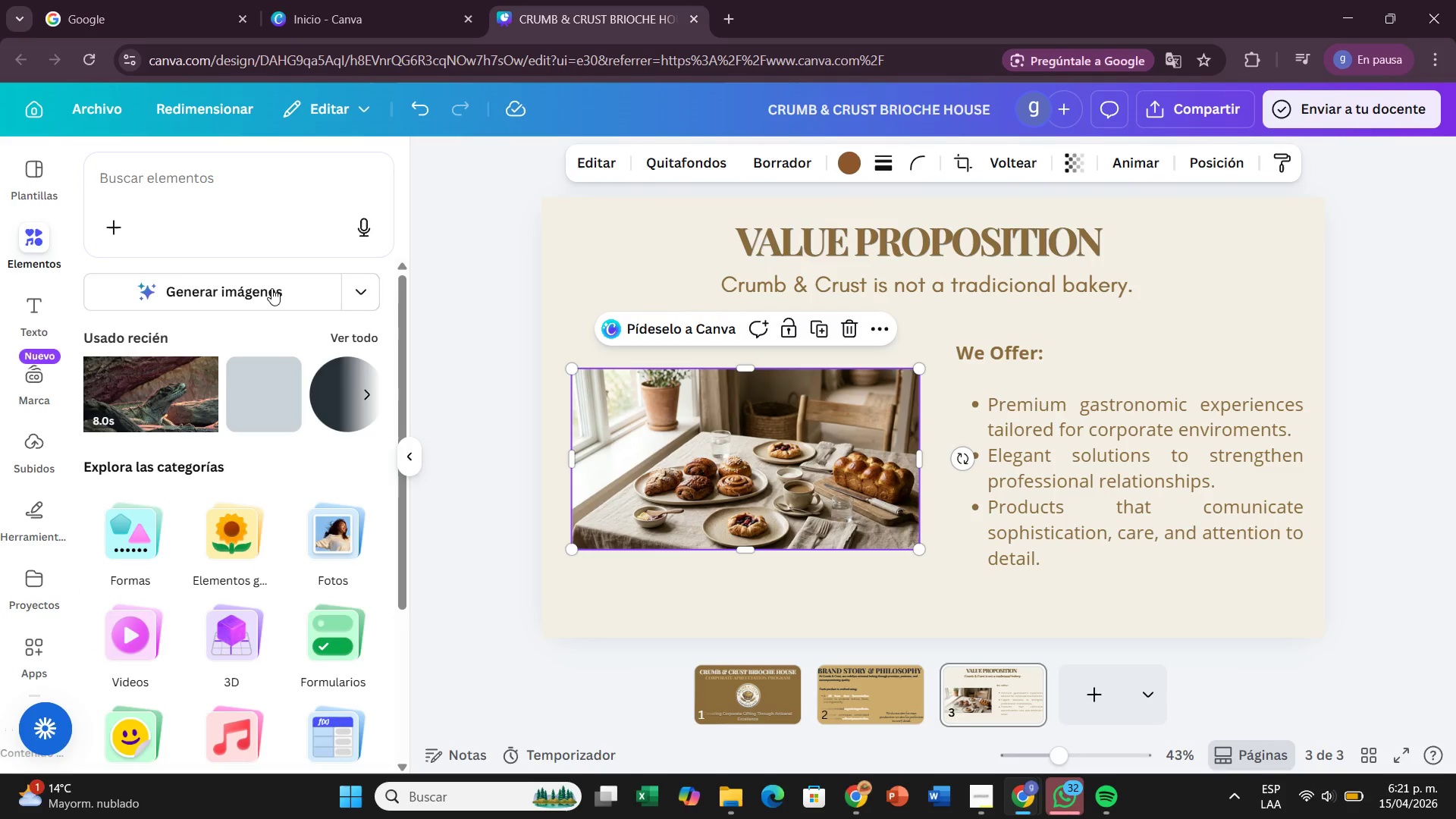 
left_click([249, 194])
 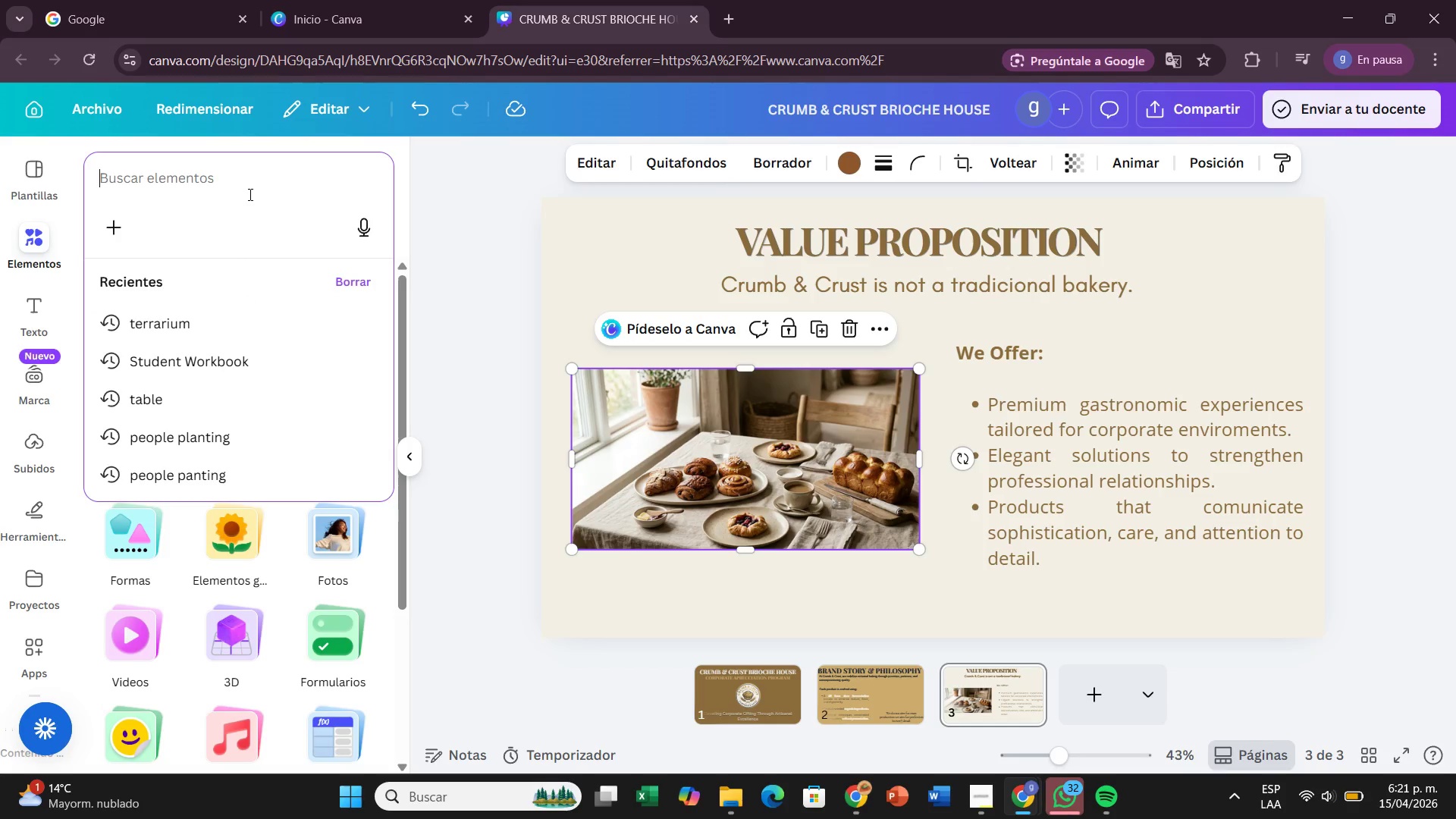 
left_click([249, 194])
 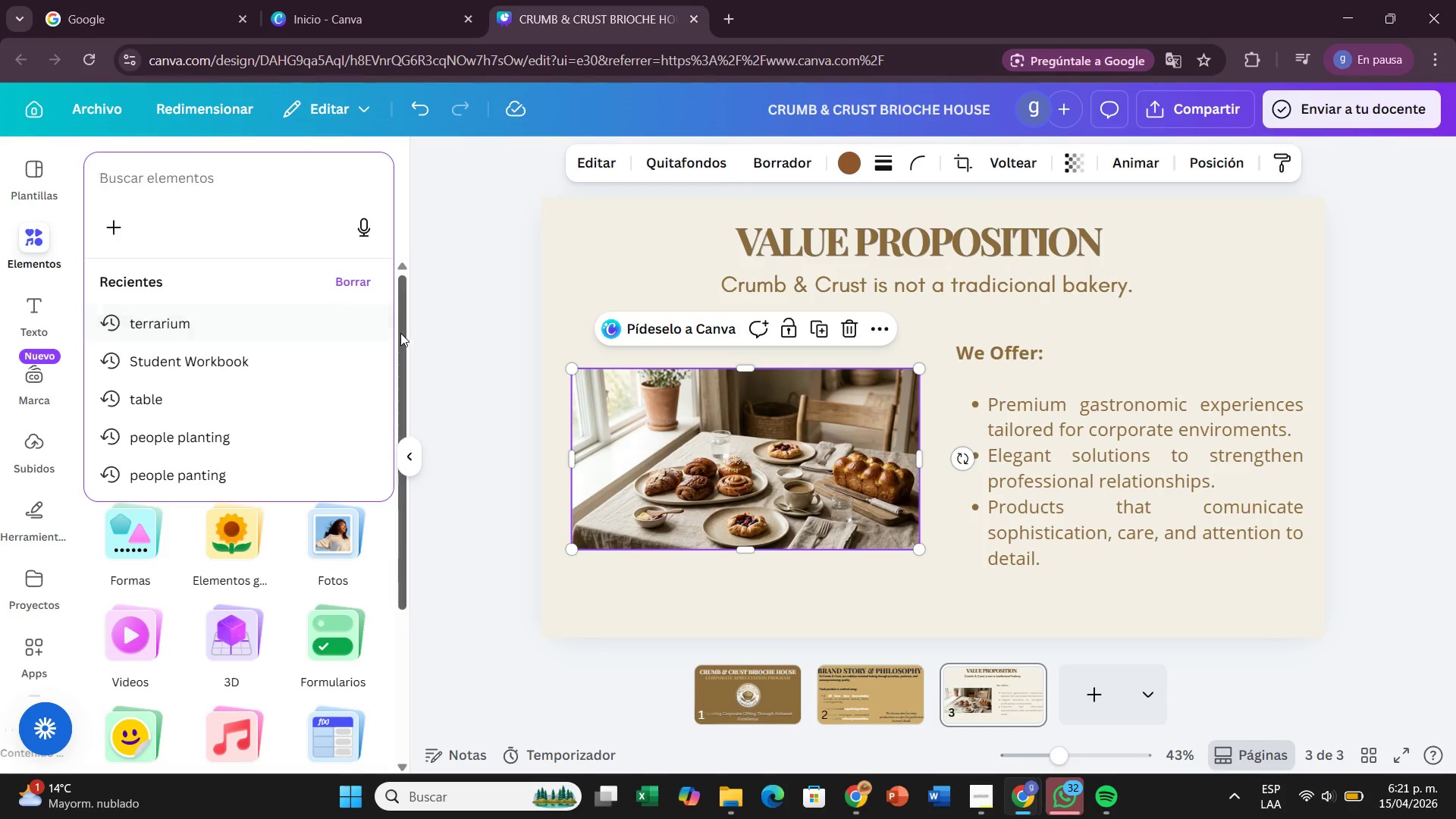 
left_click([400, 333])
 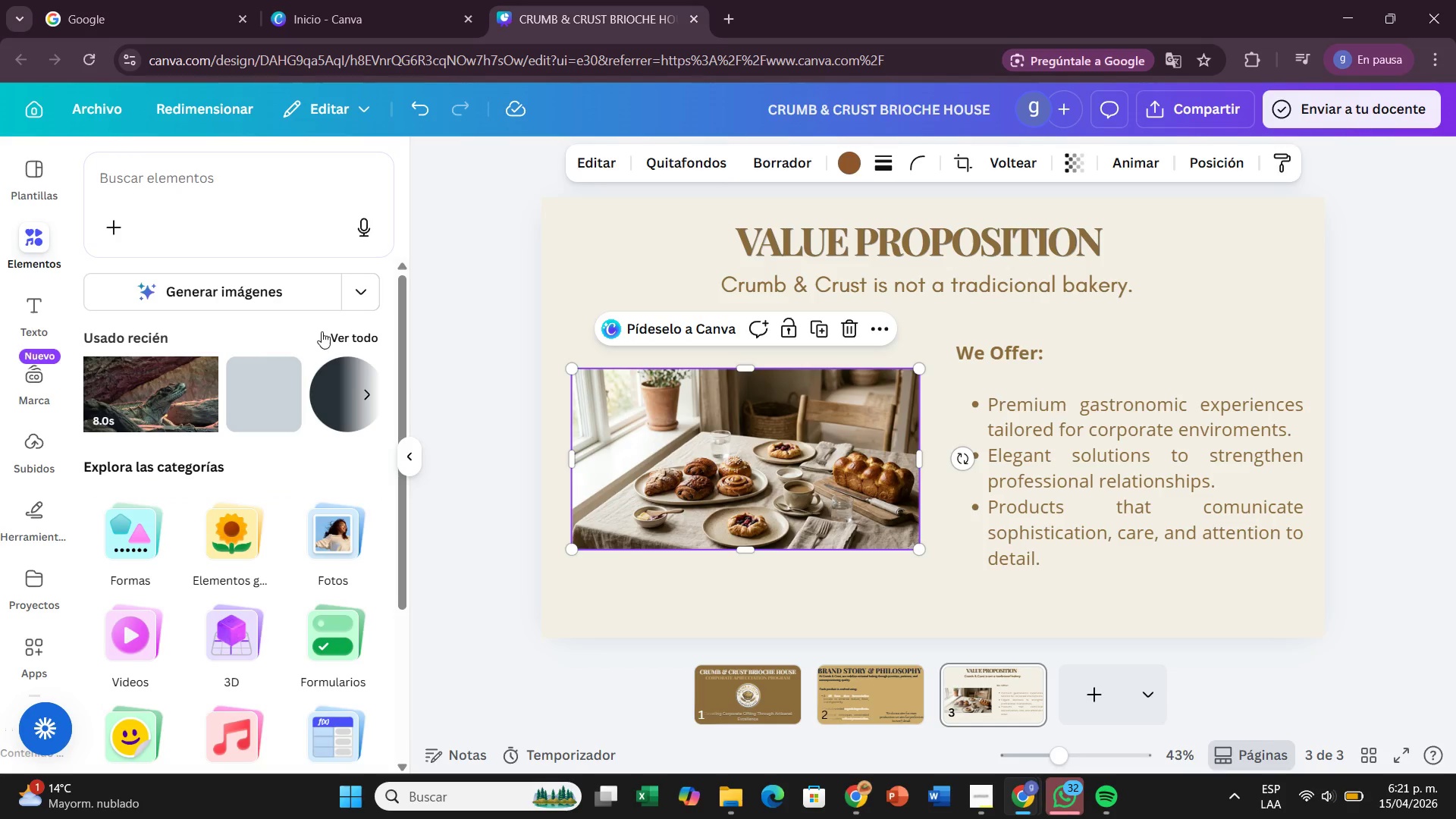 
scroll: coordinate [284, 329], scroll_direction: up, amount: 1.0
 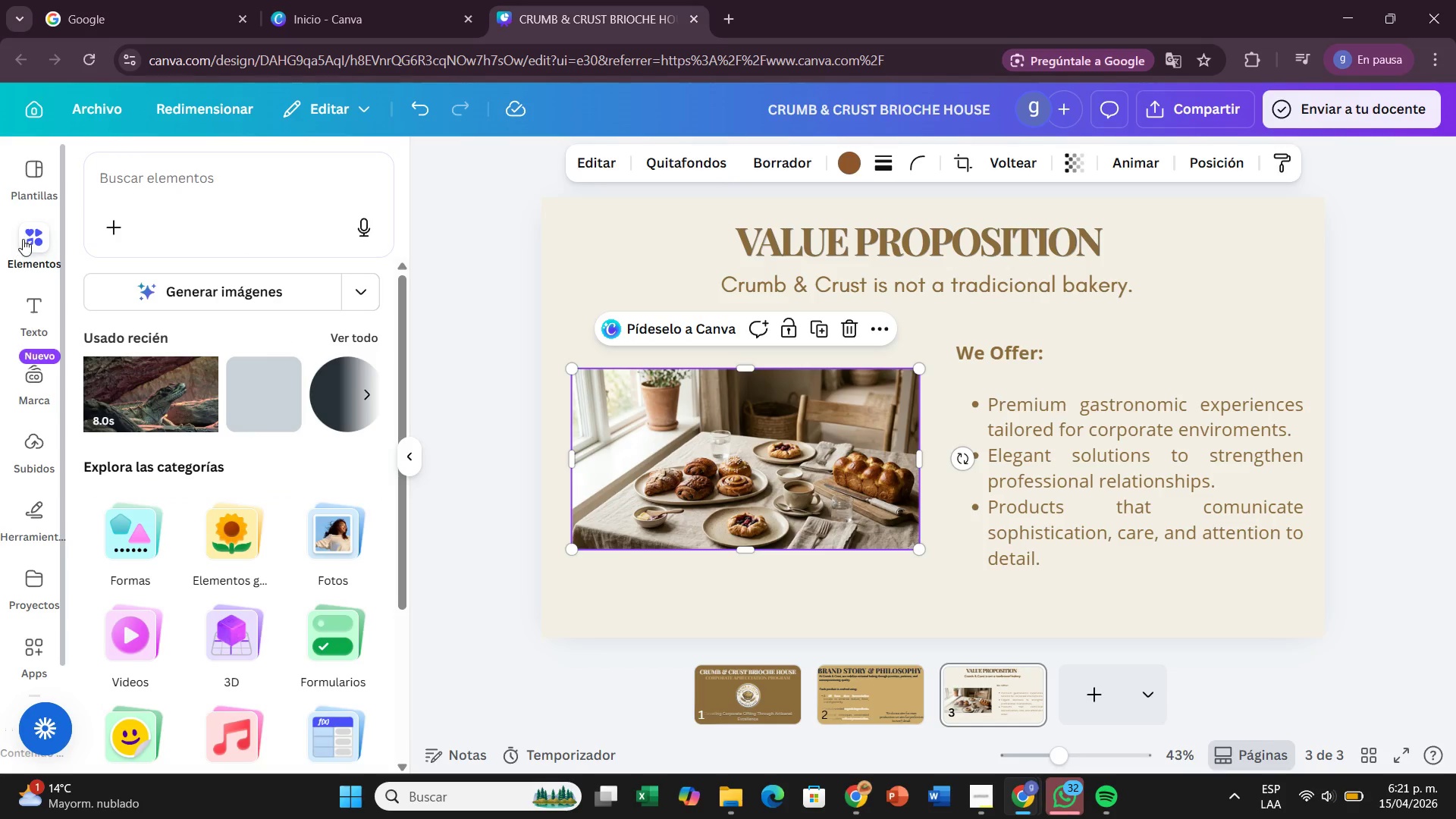 
left_click([23, 239])
 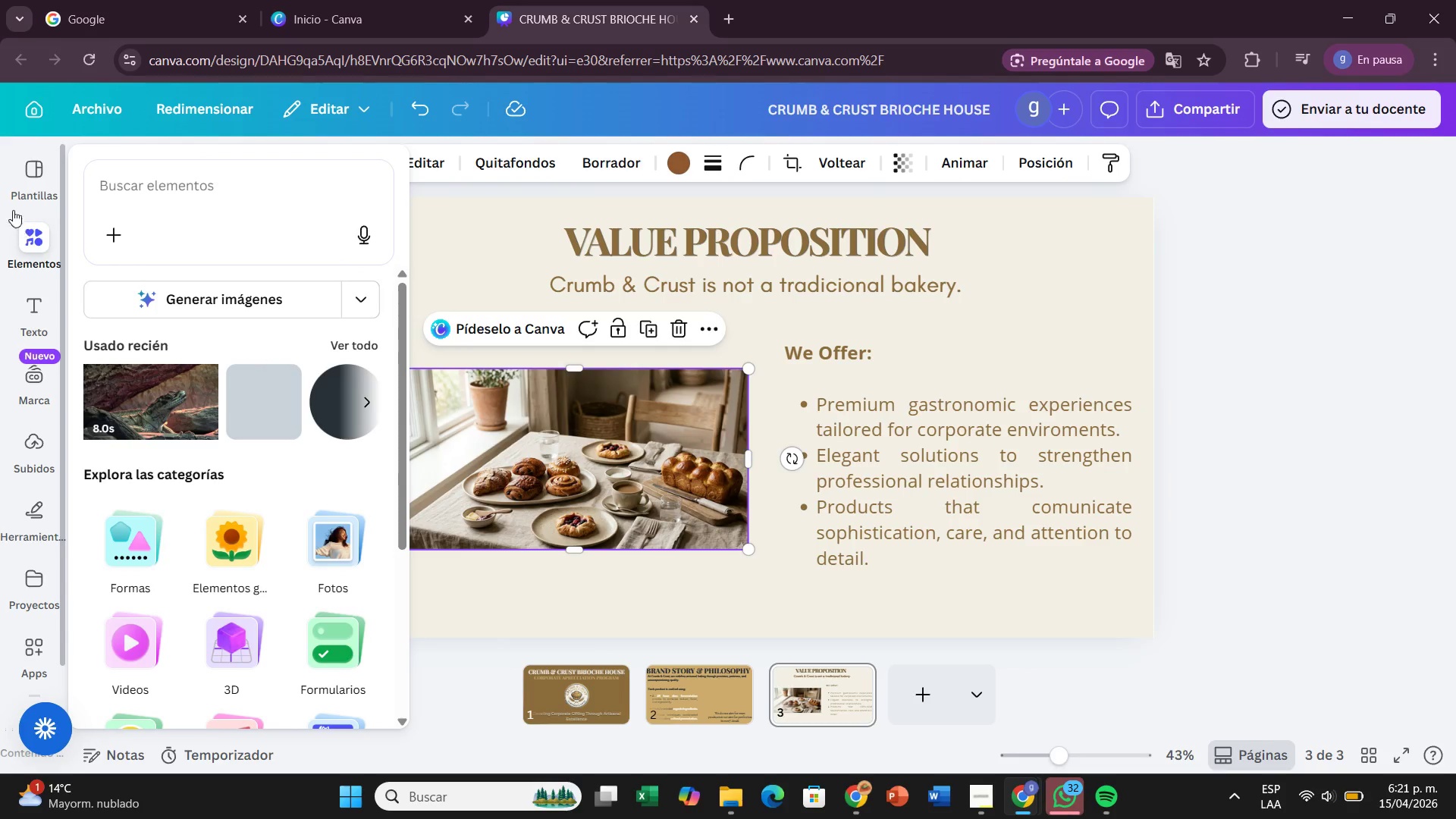 
left_click([112, 184])
 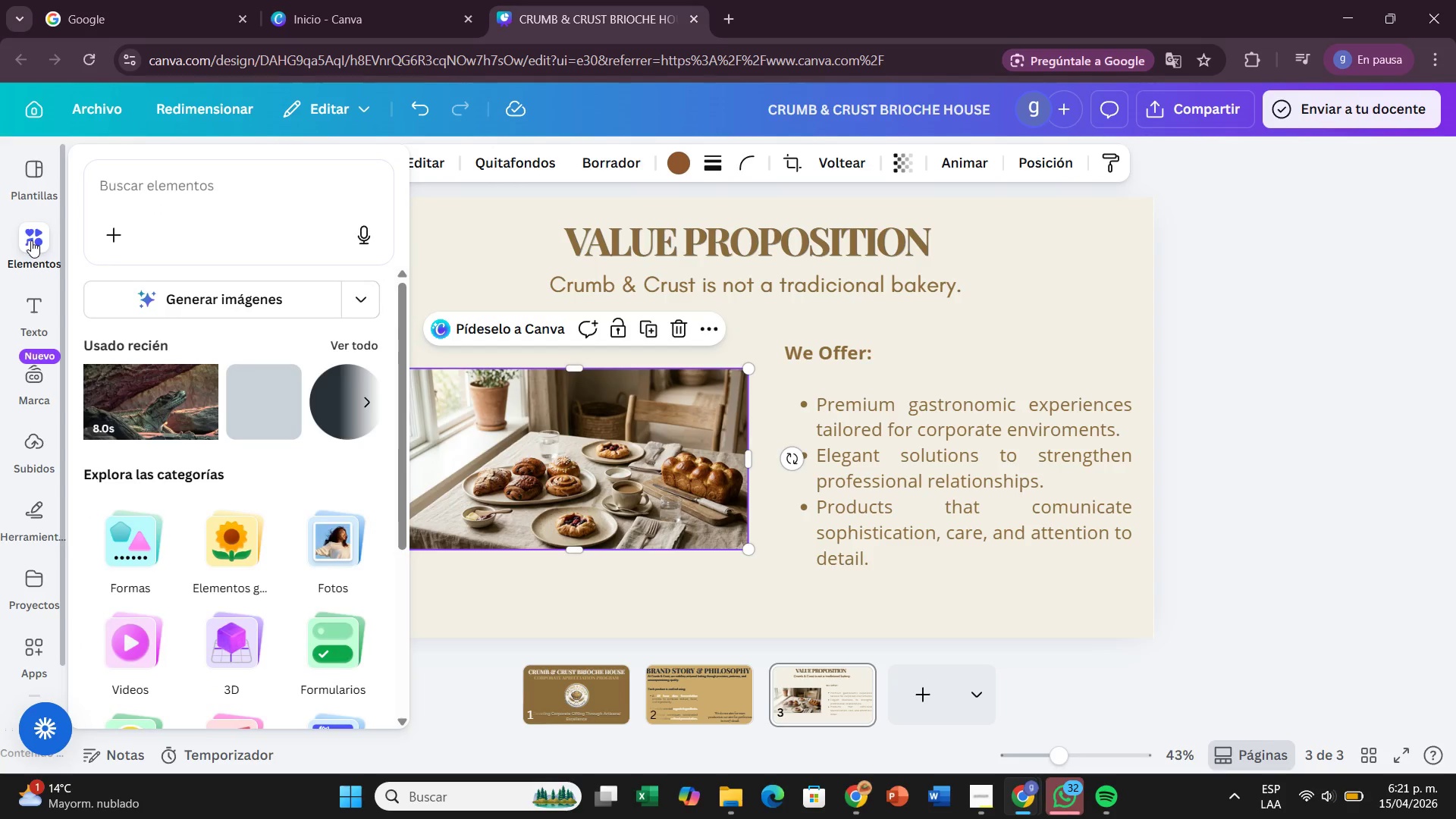 
left_click([31, 240])
 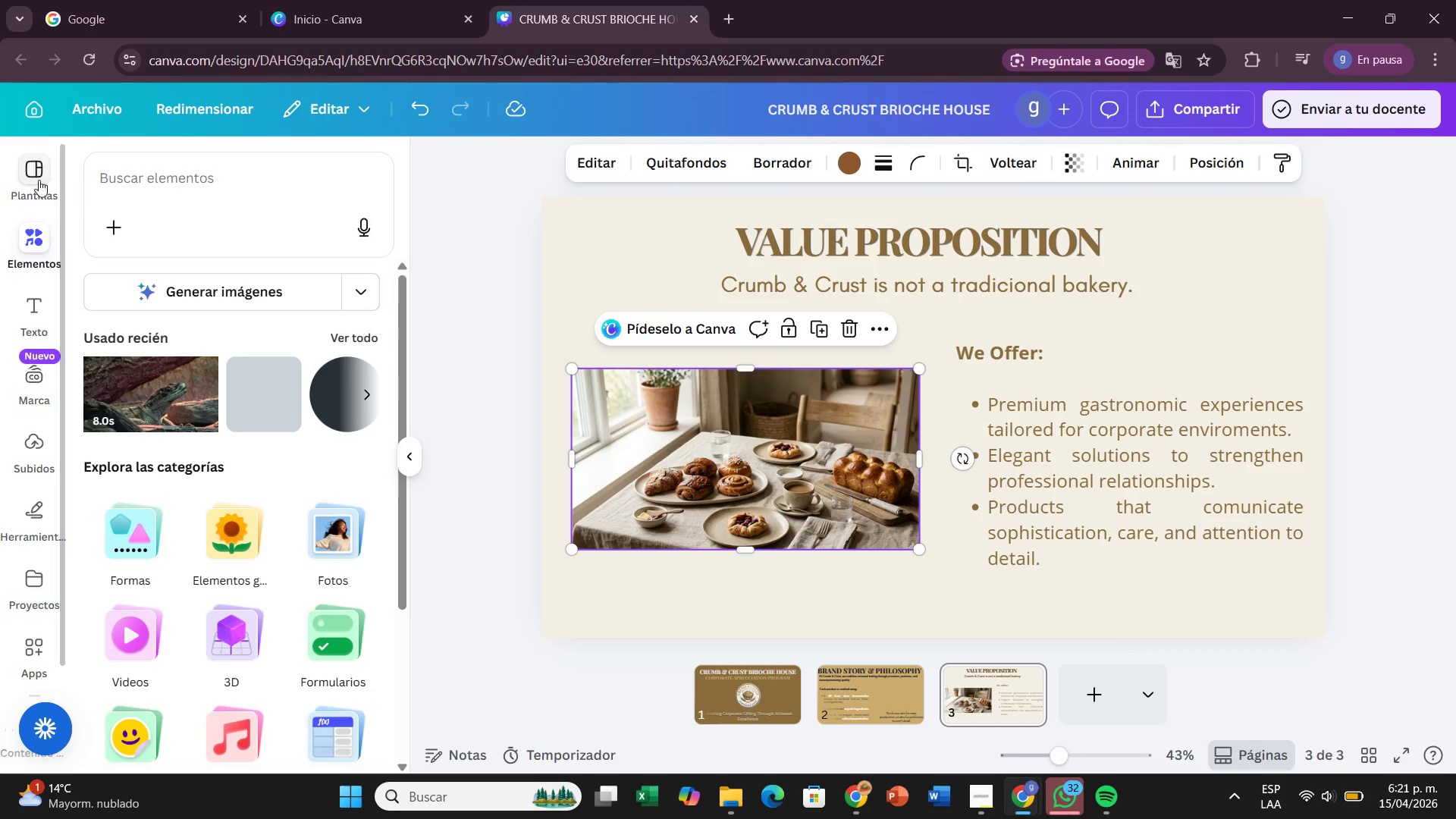 
left_click([36, 179])
 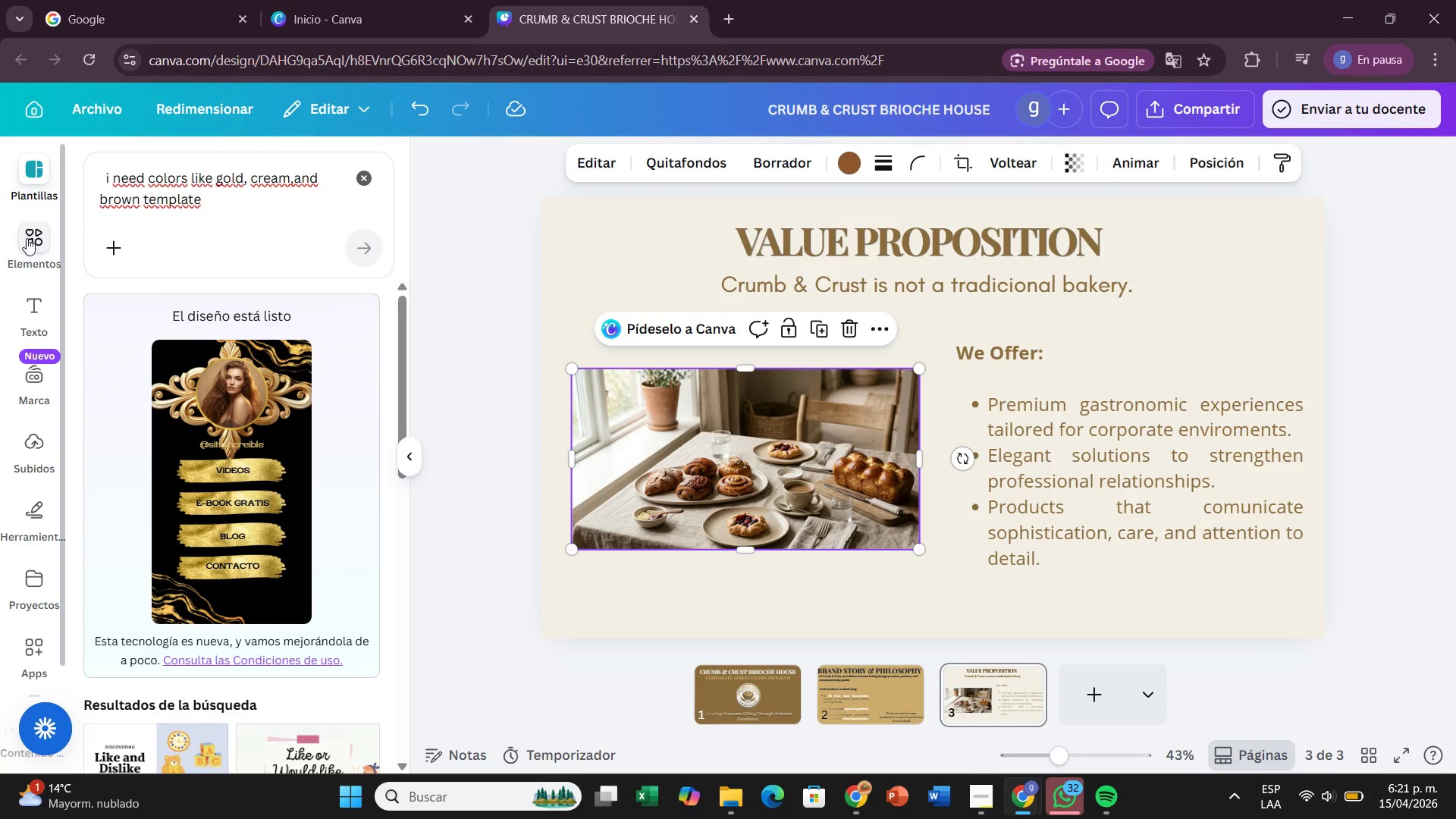 
left_click([26, 251])
 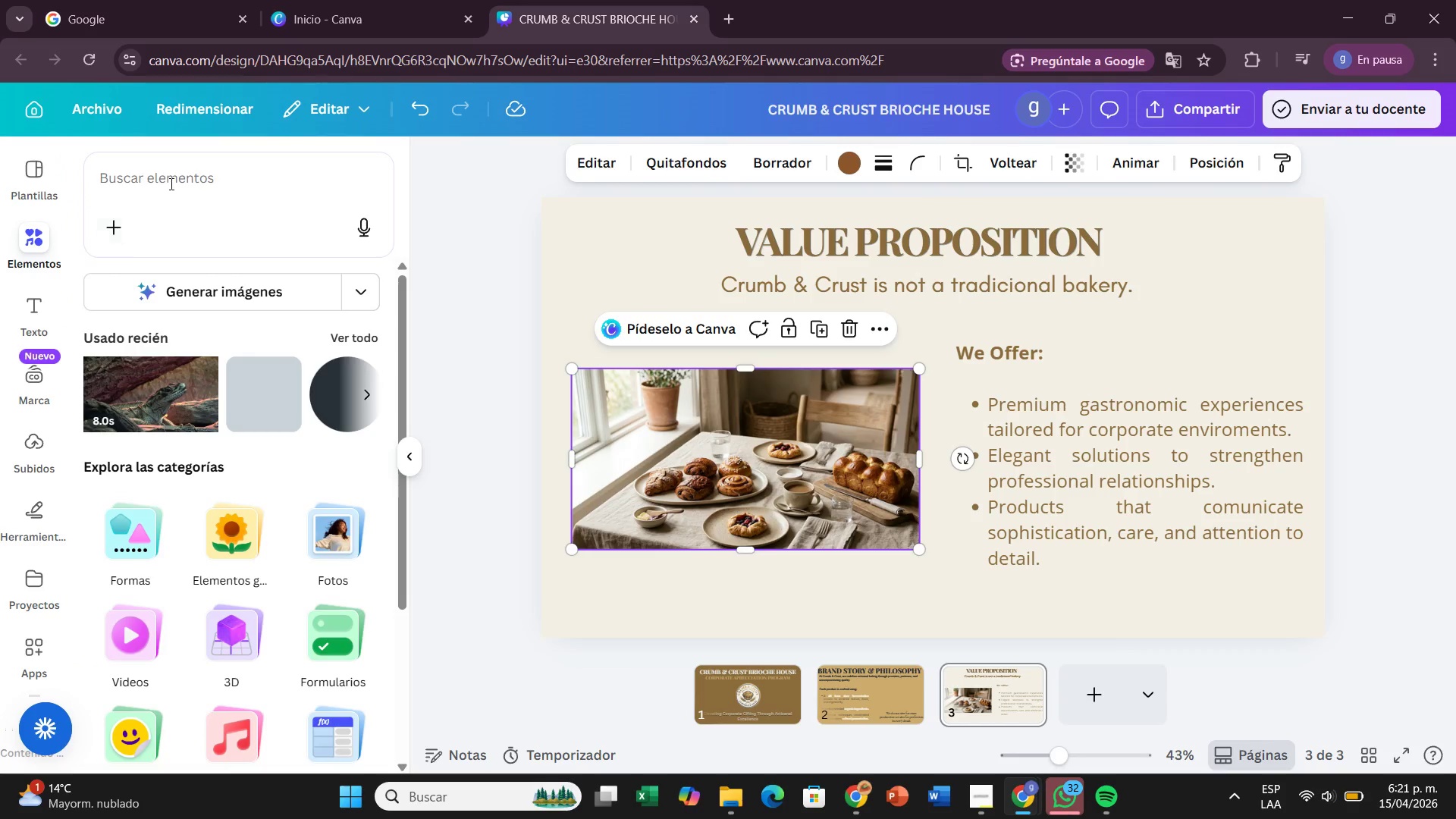 
left_click([171, 183])
 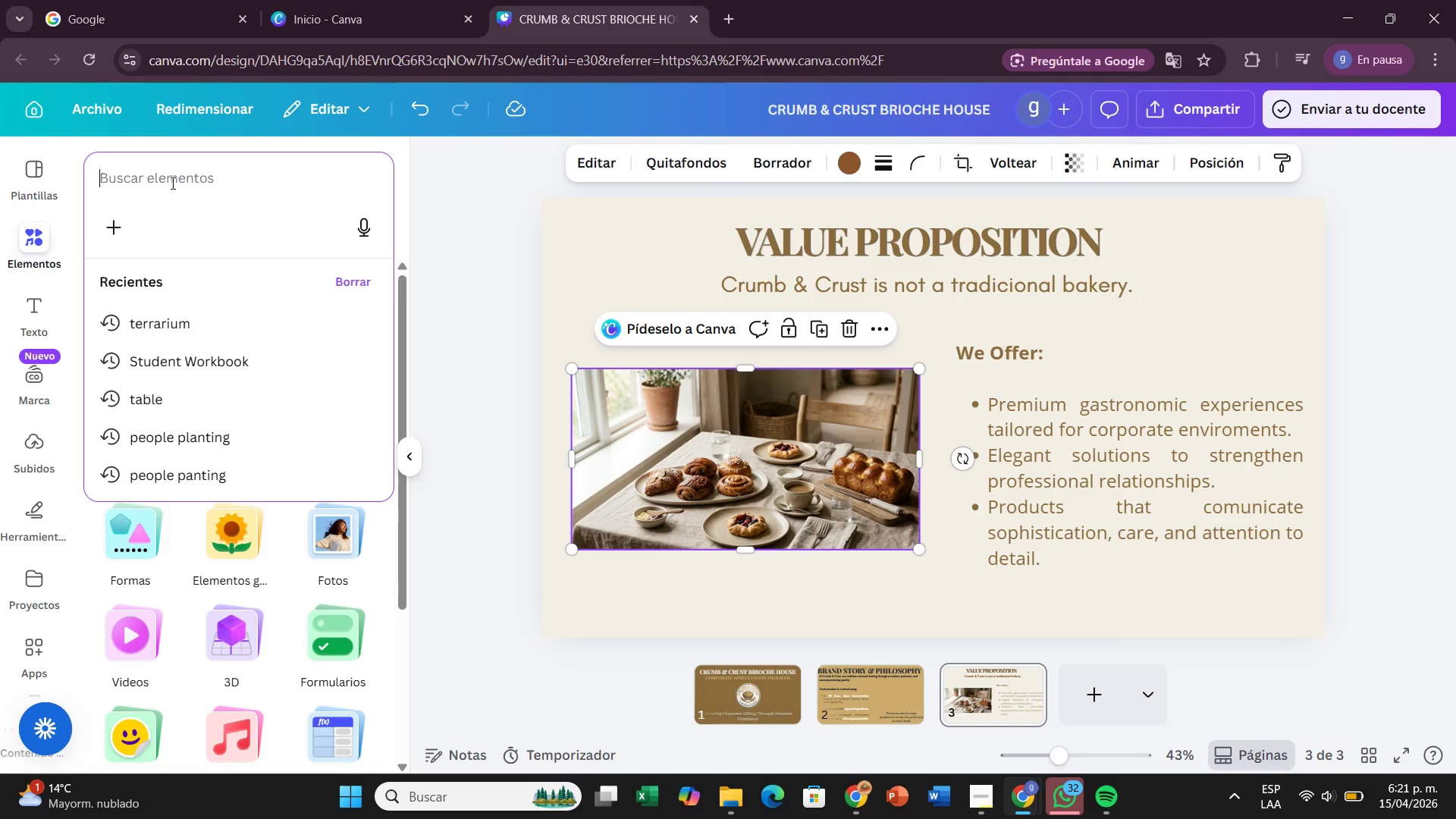 
type(set>)
 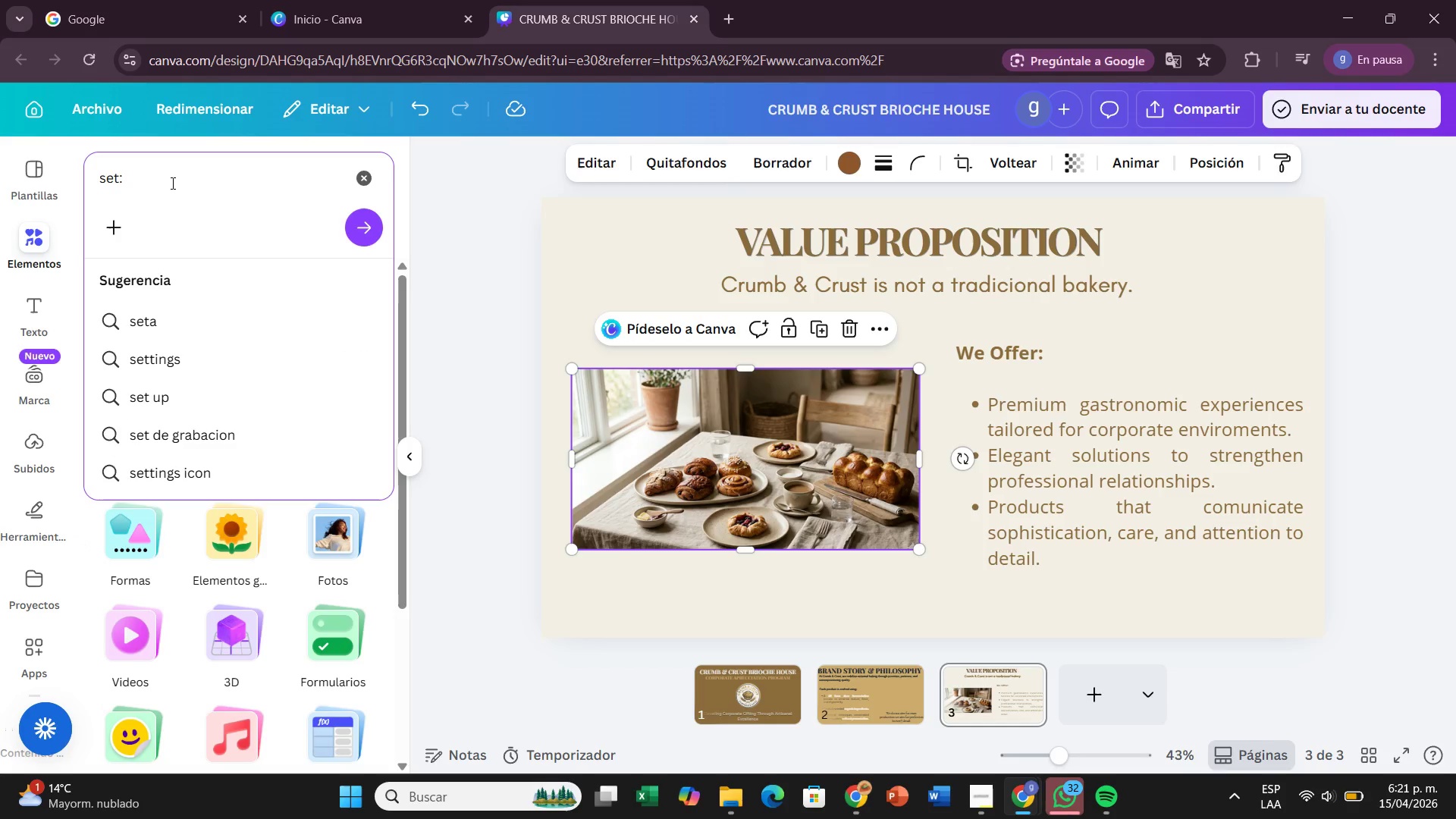 
key(N)
 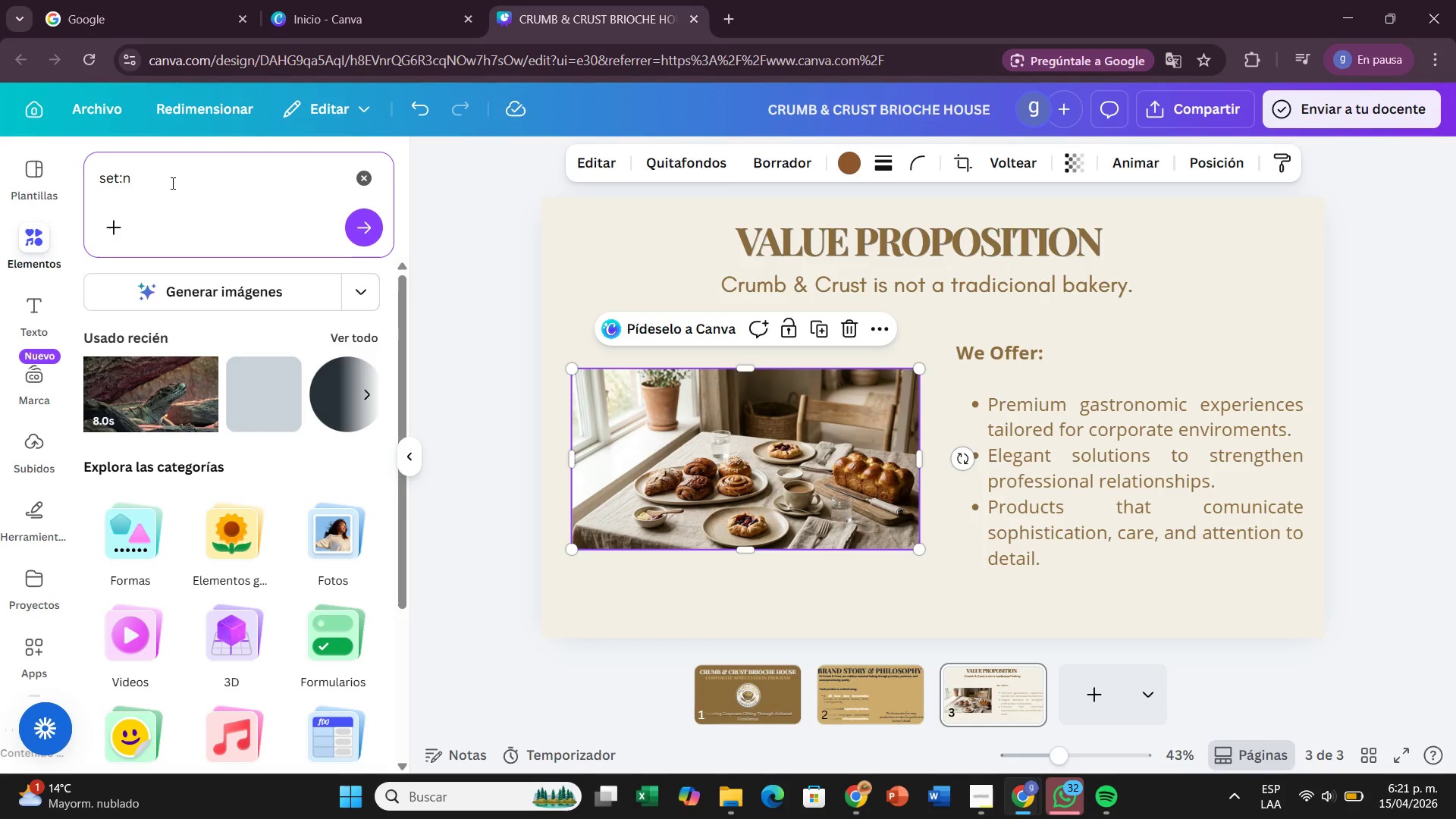 
key(CapsLock)
 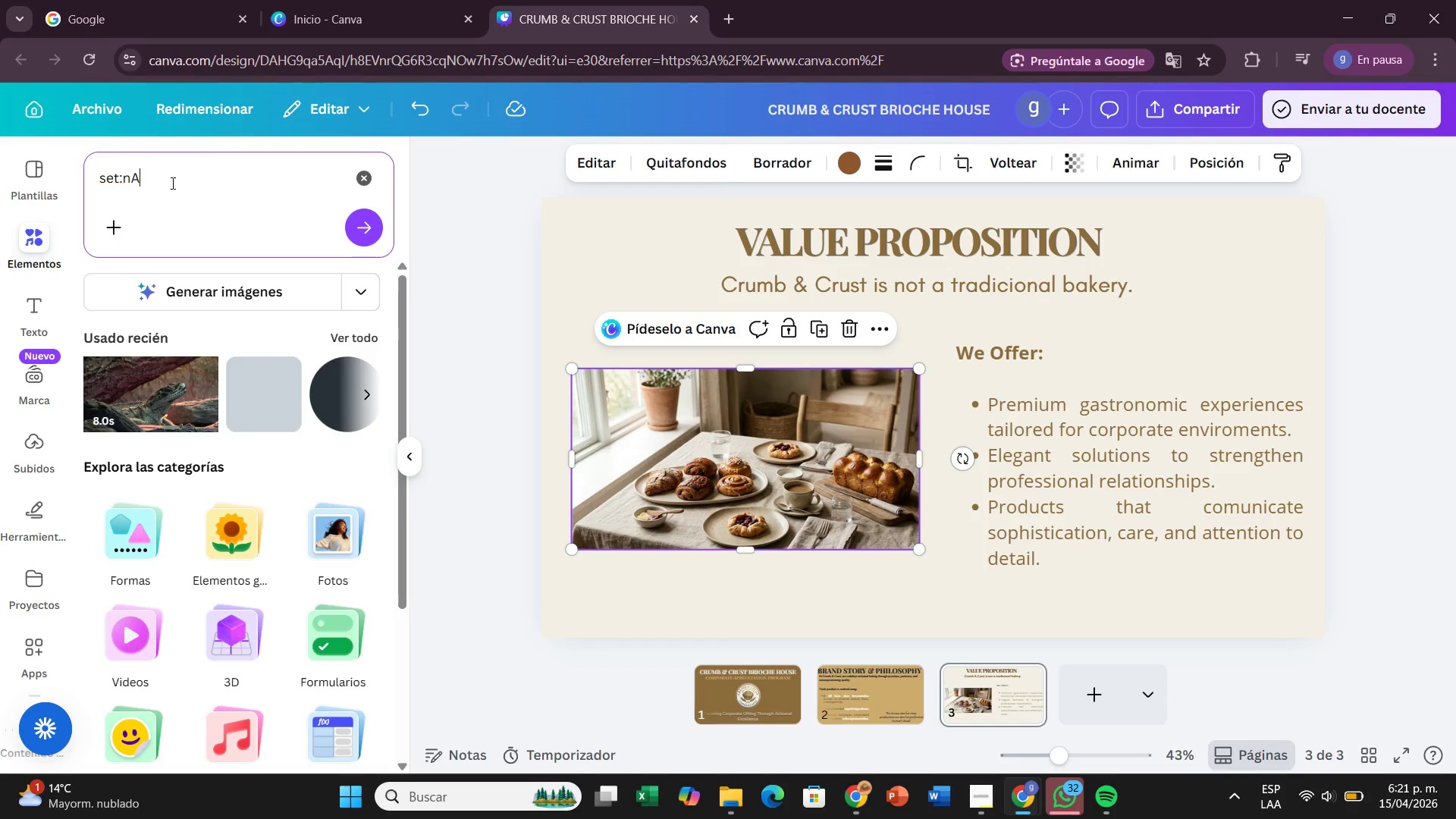 
key(A)
 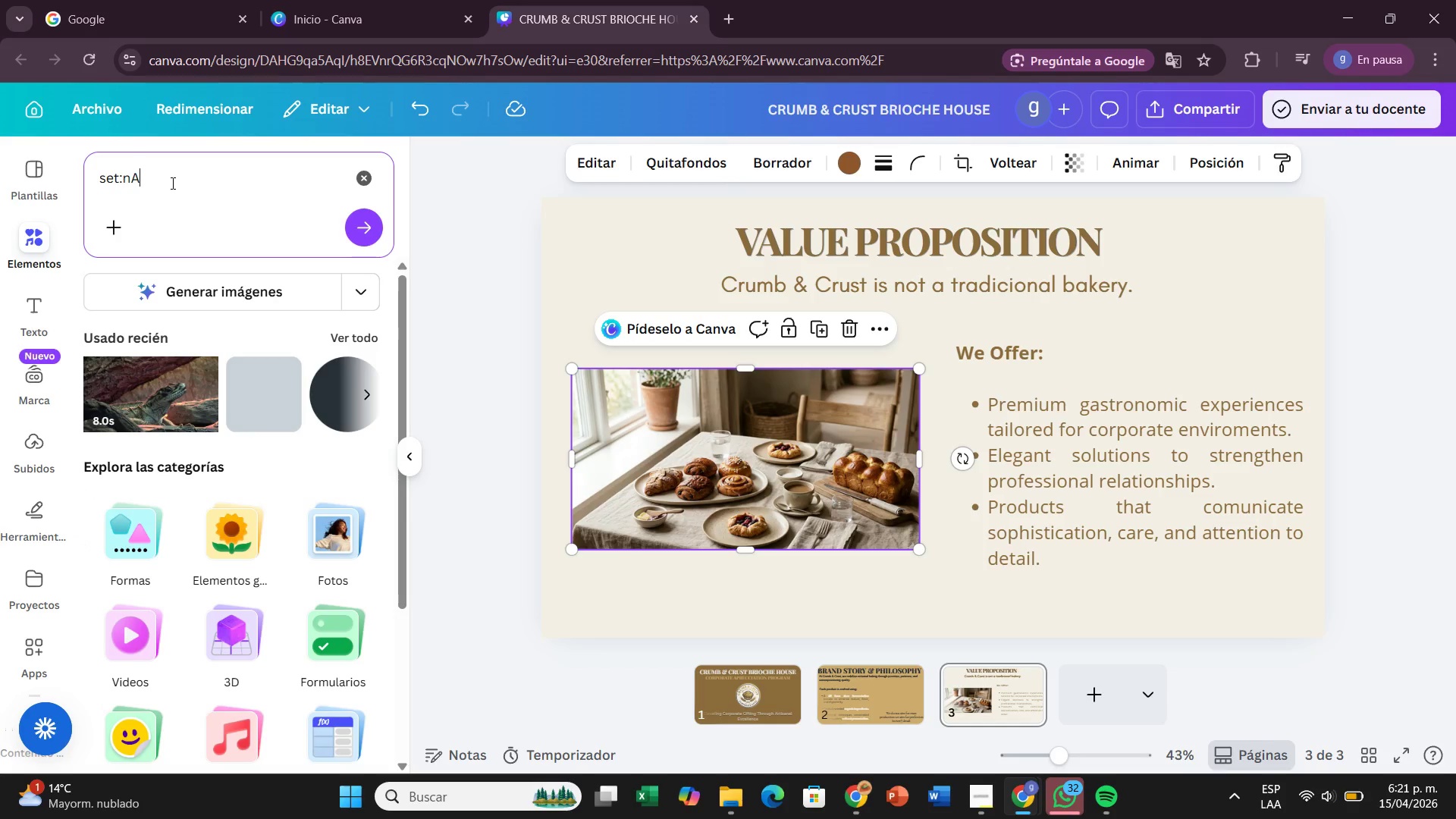 
key(CapsLock)
 